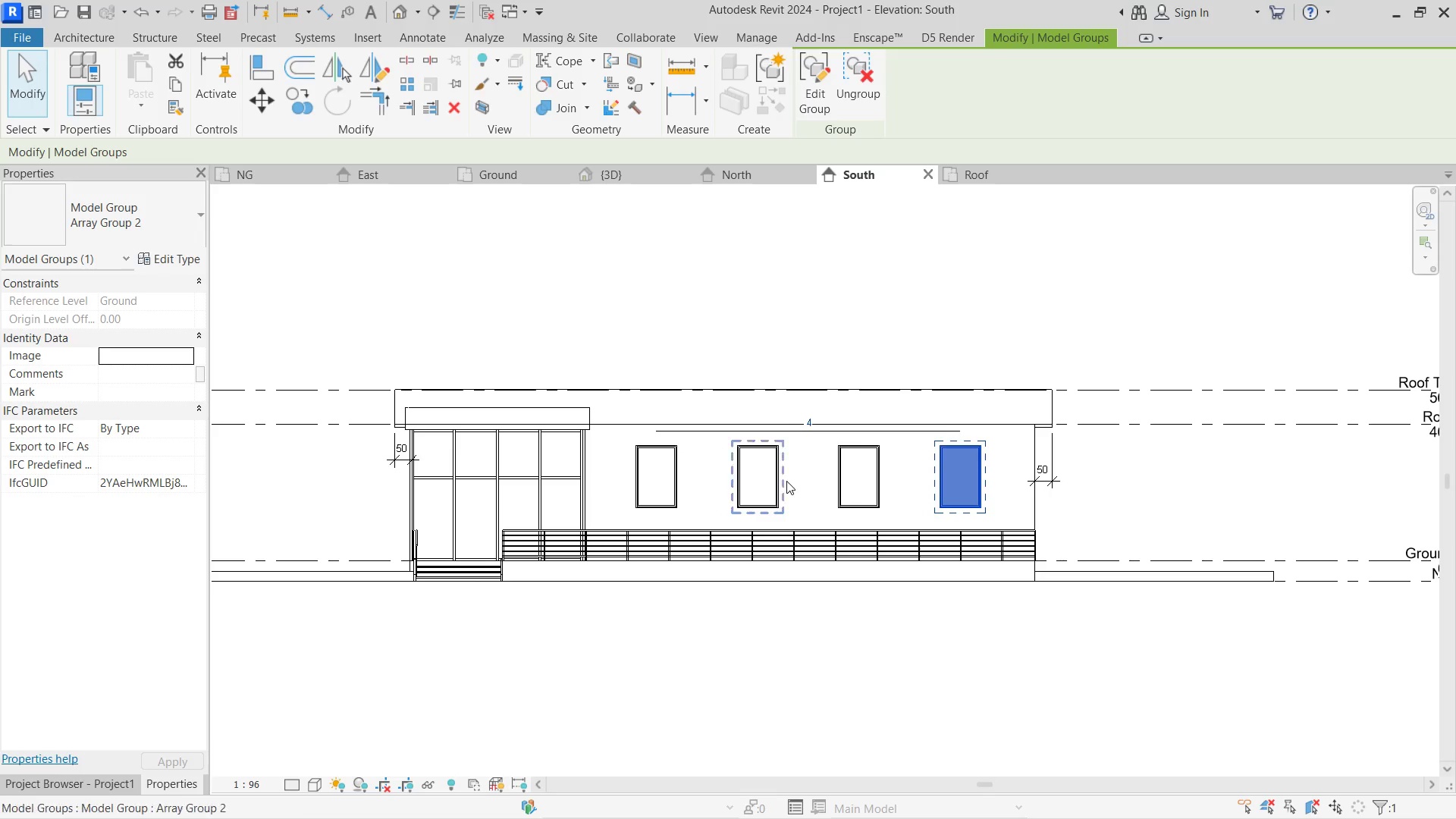 
key(ArrowRight)
 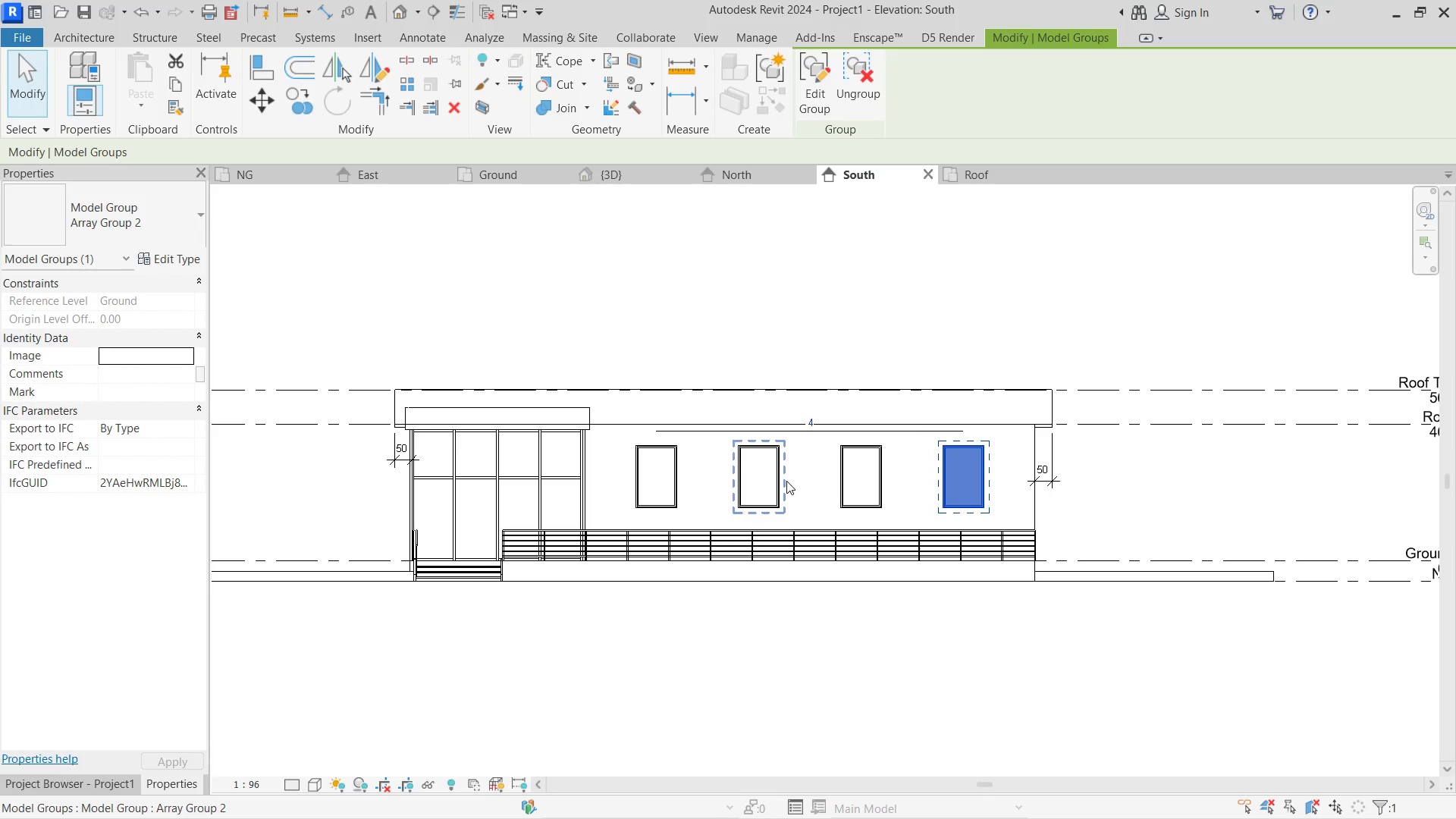 
key(ArrowRight)
 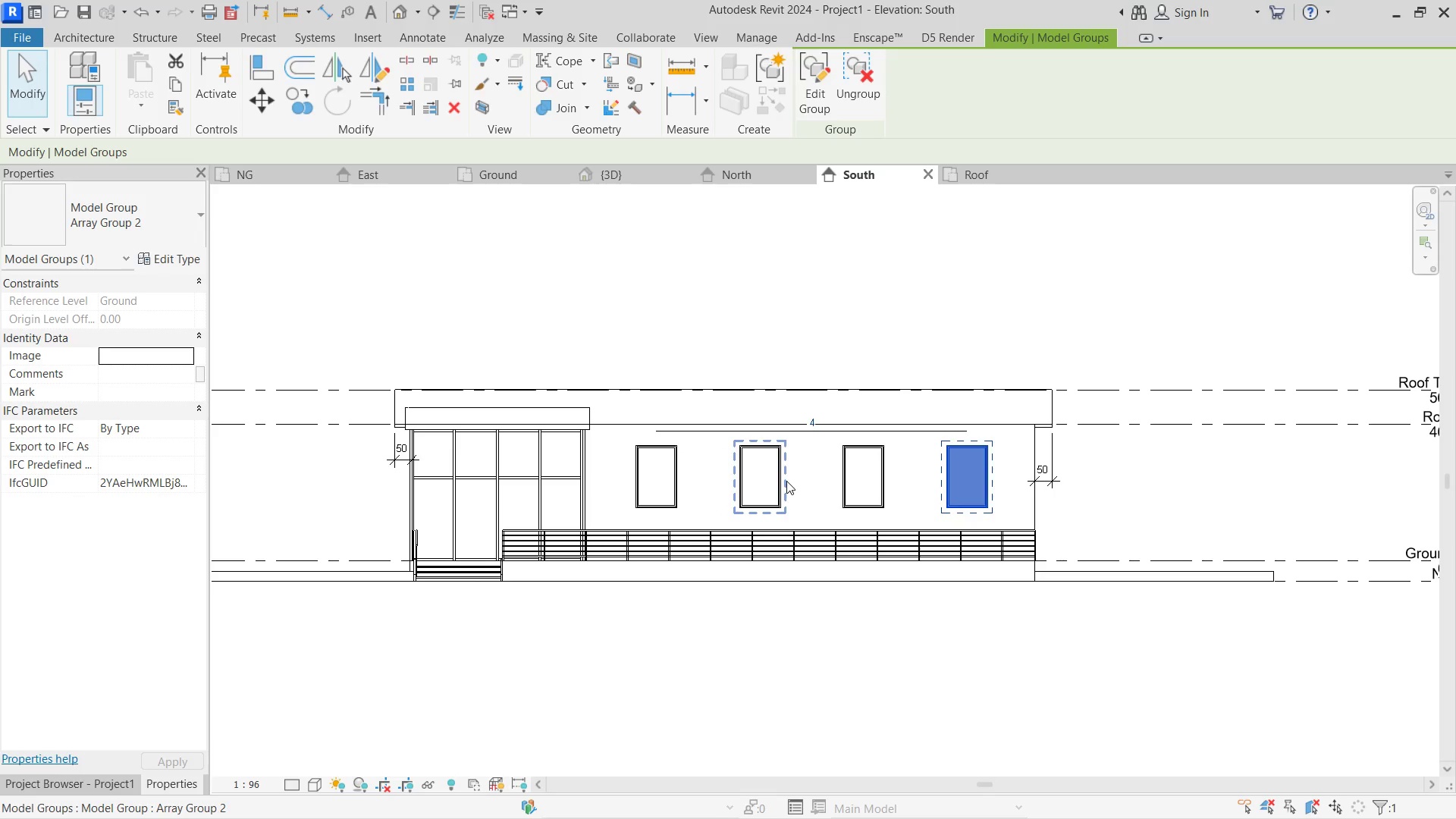 
key(ArrowLeft)
 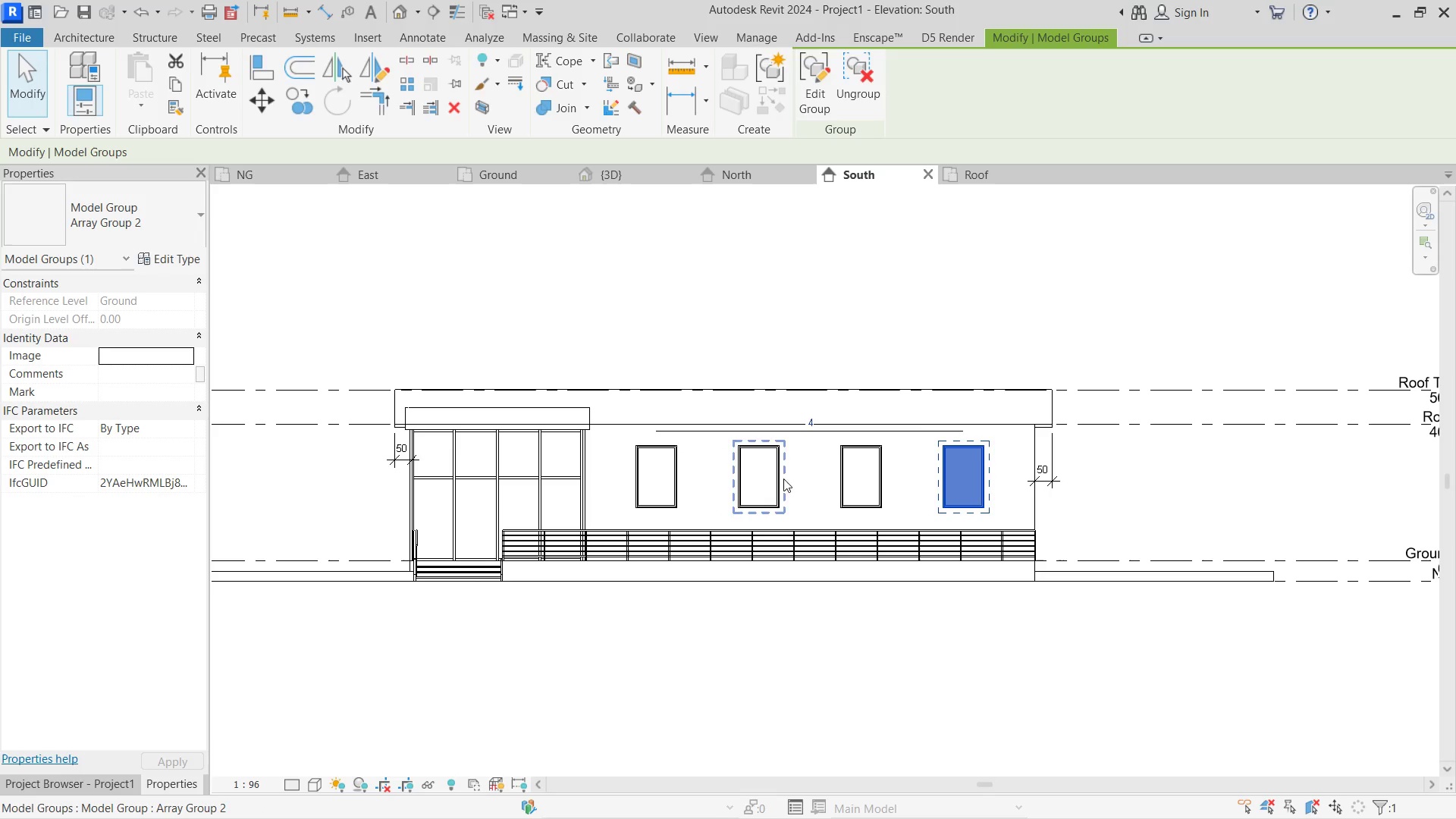 
scroll: coordinate [918, 506], scroll_direction: up, amount: 3.0
 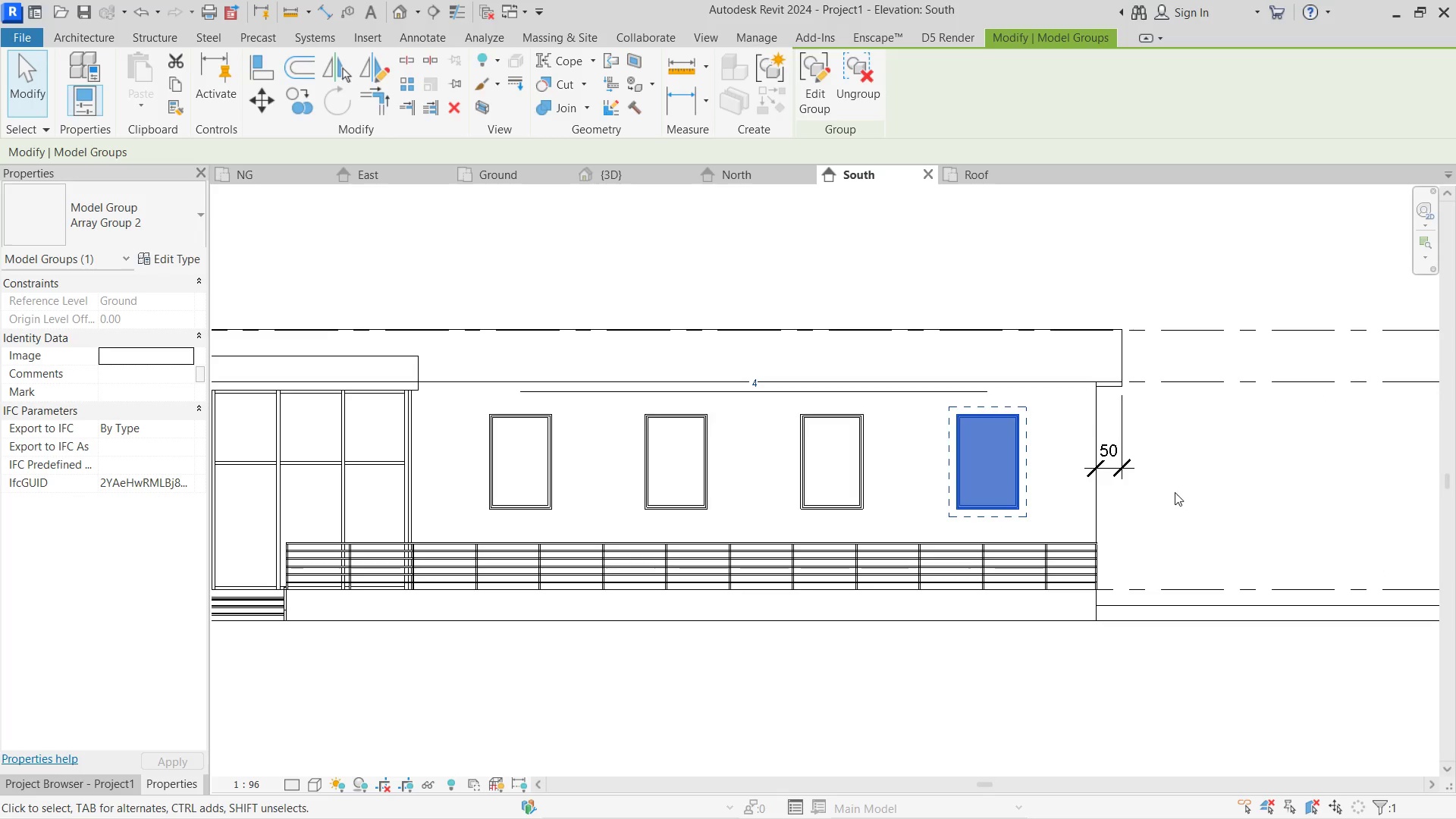 
key(D)
 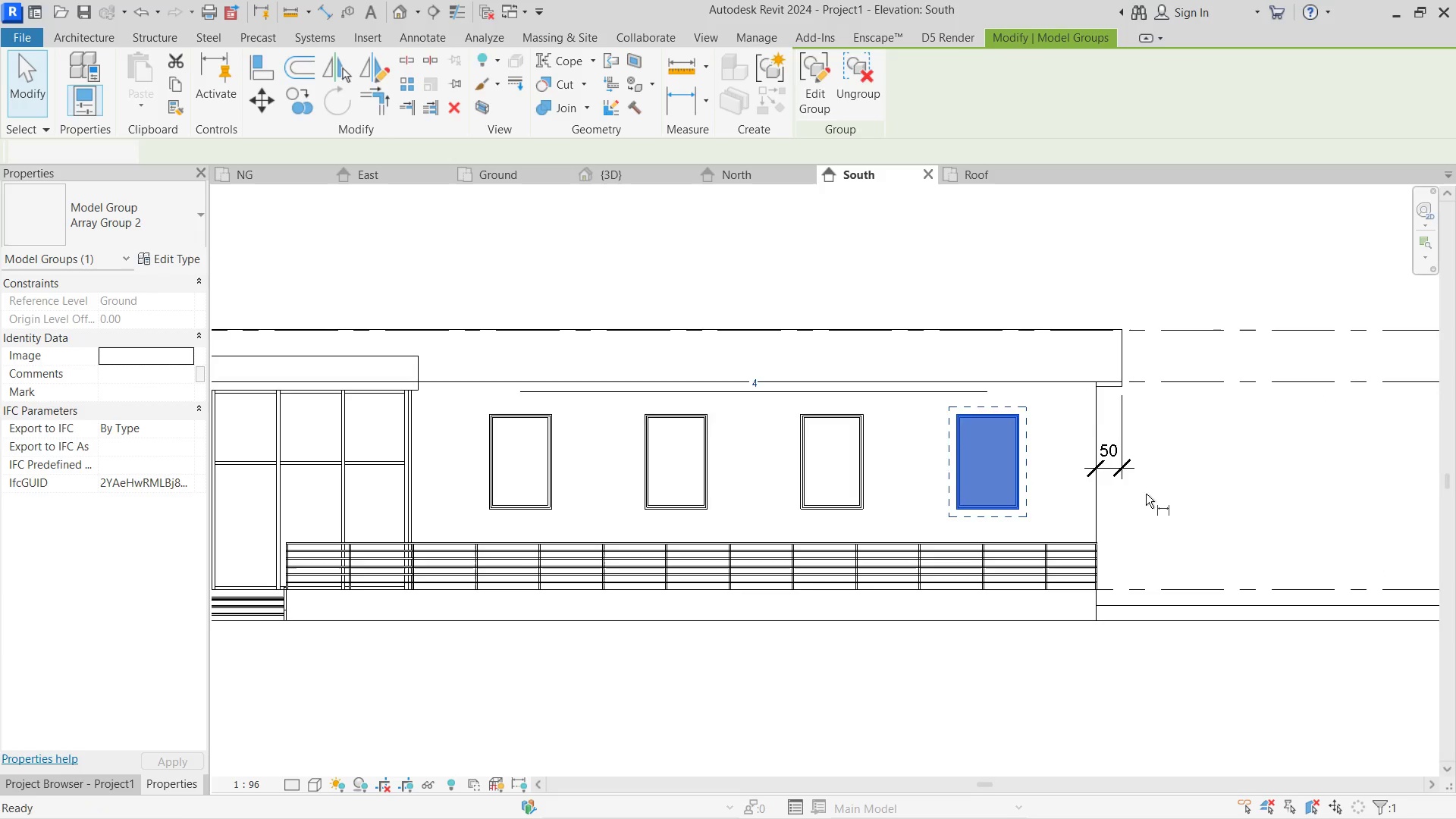 
left_click([1022, 488])
 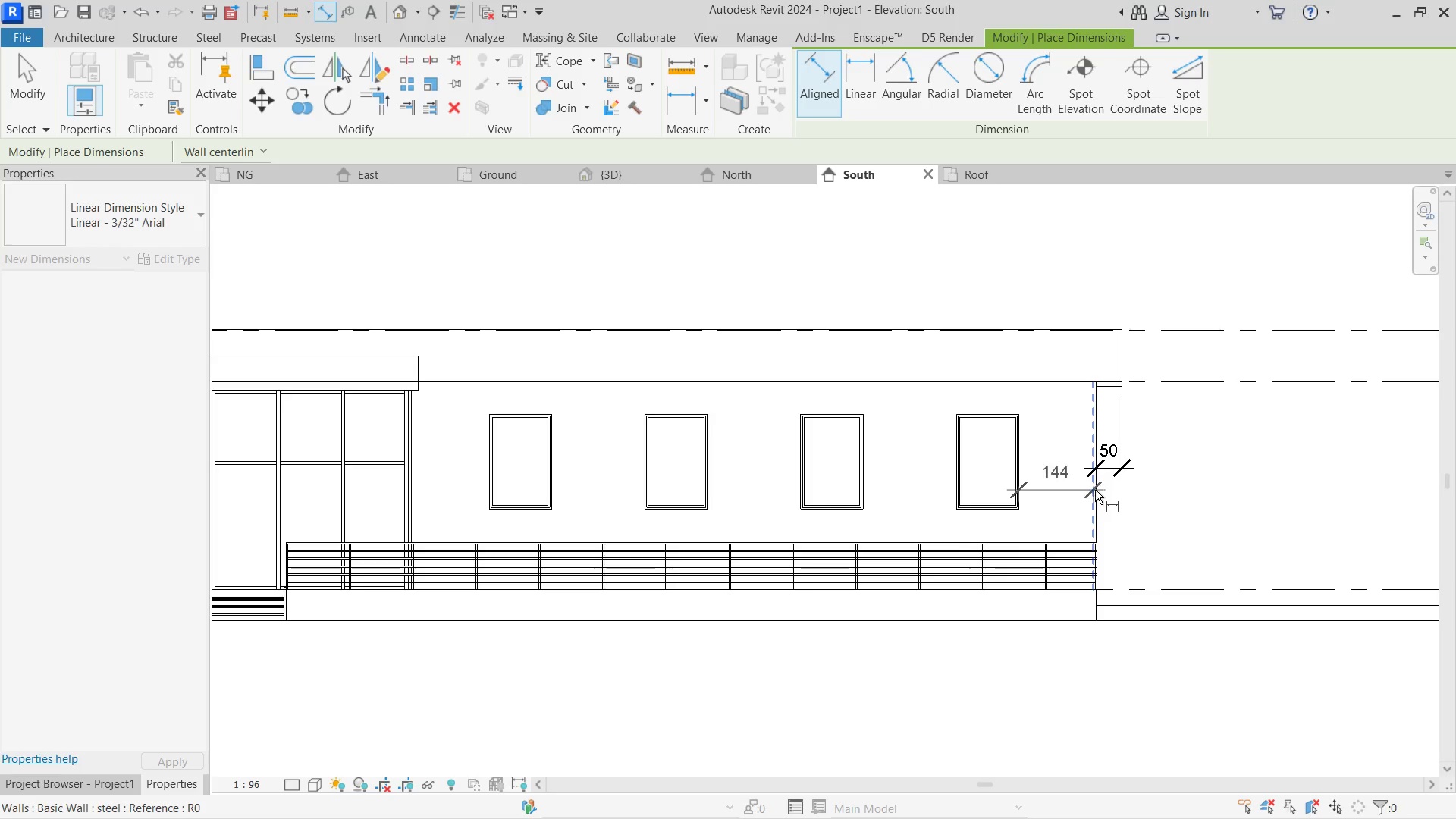 
double_click([1080, 489])
 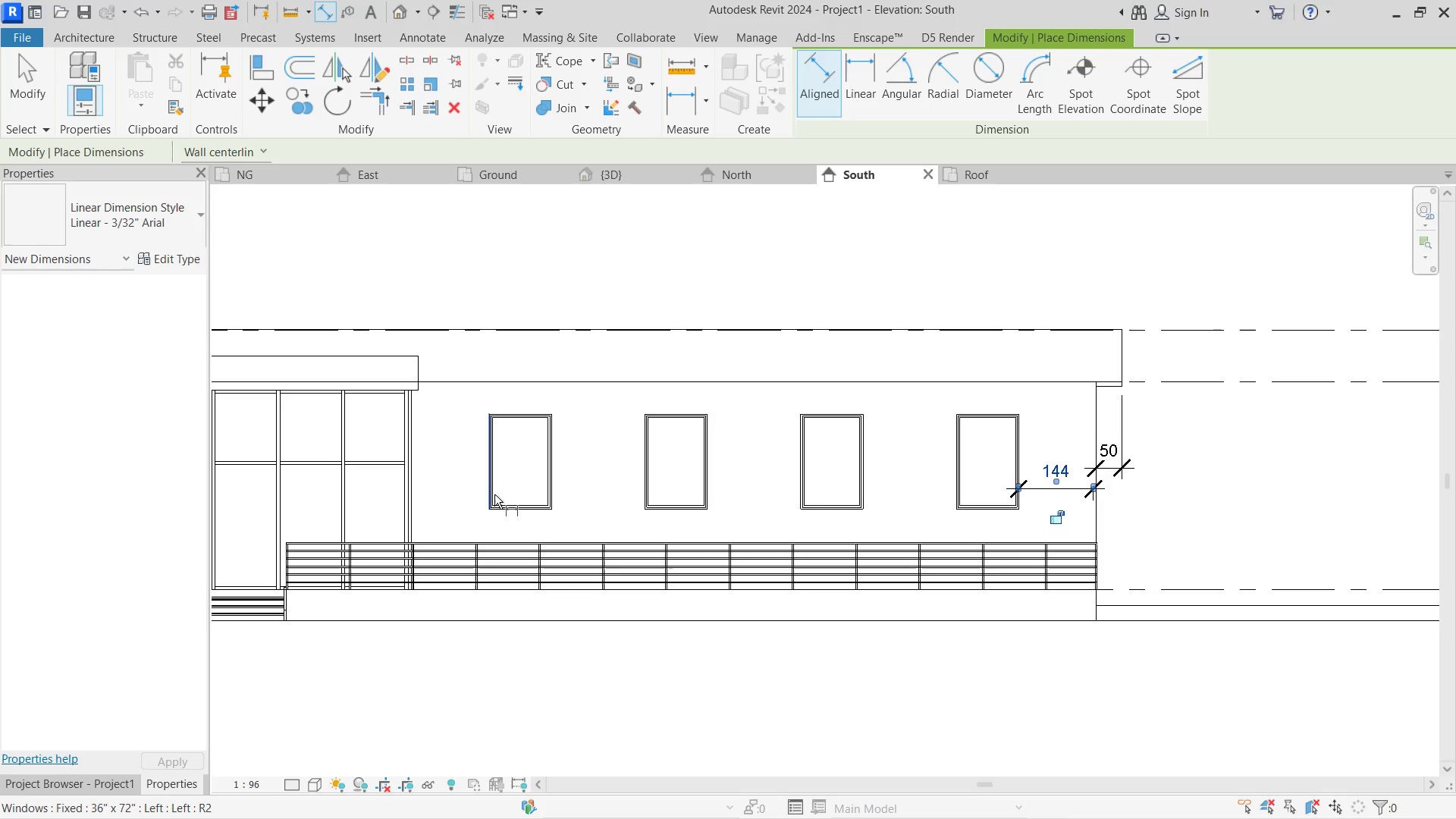 
left_click([490, 494])
 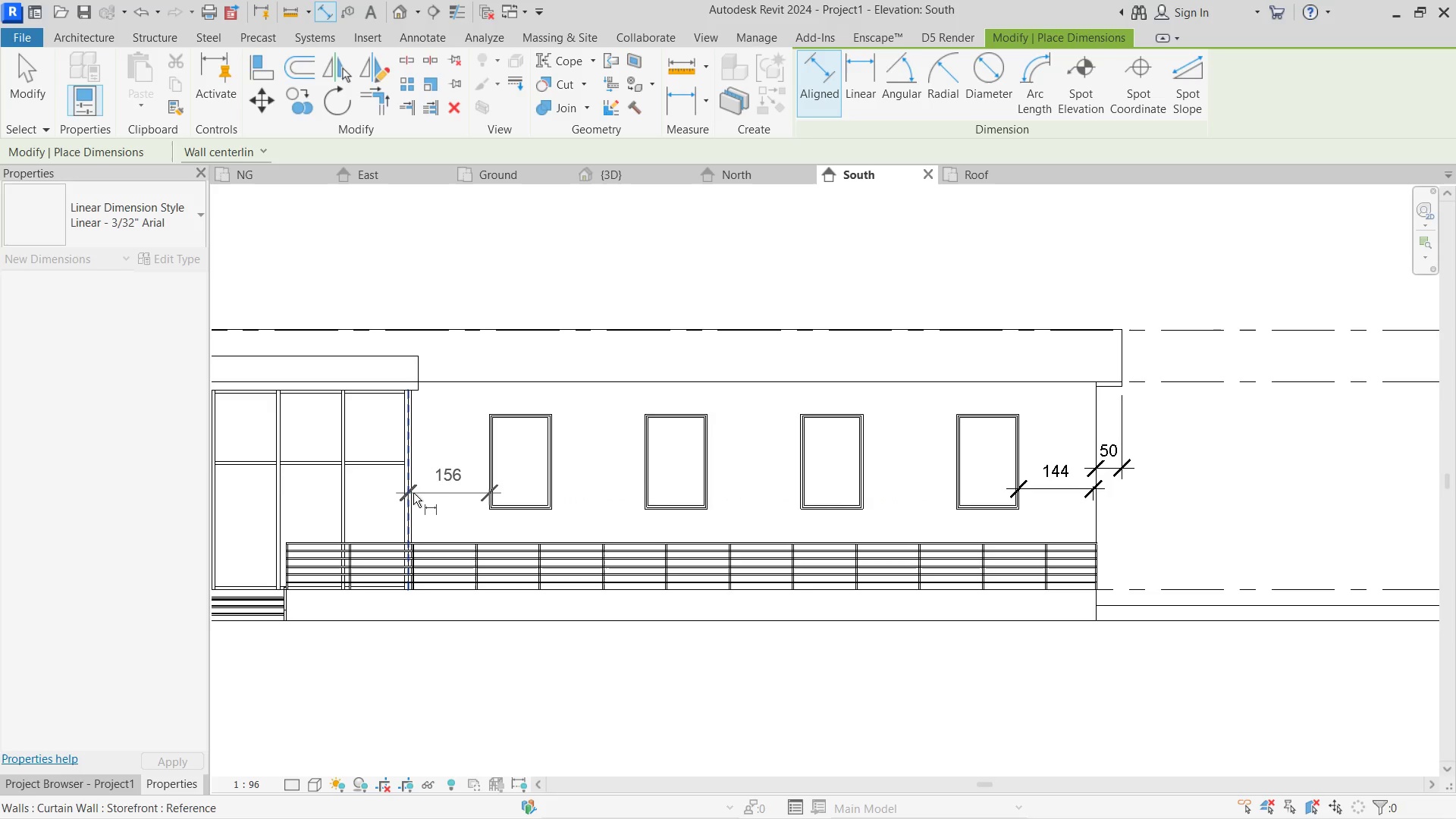 
double_click([419, 493])
 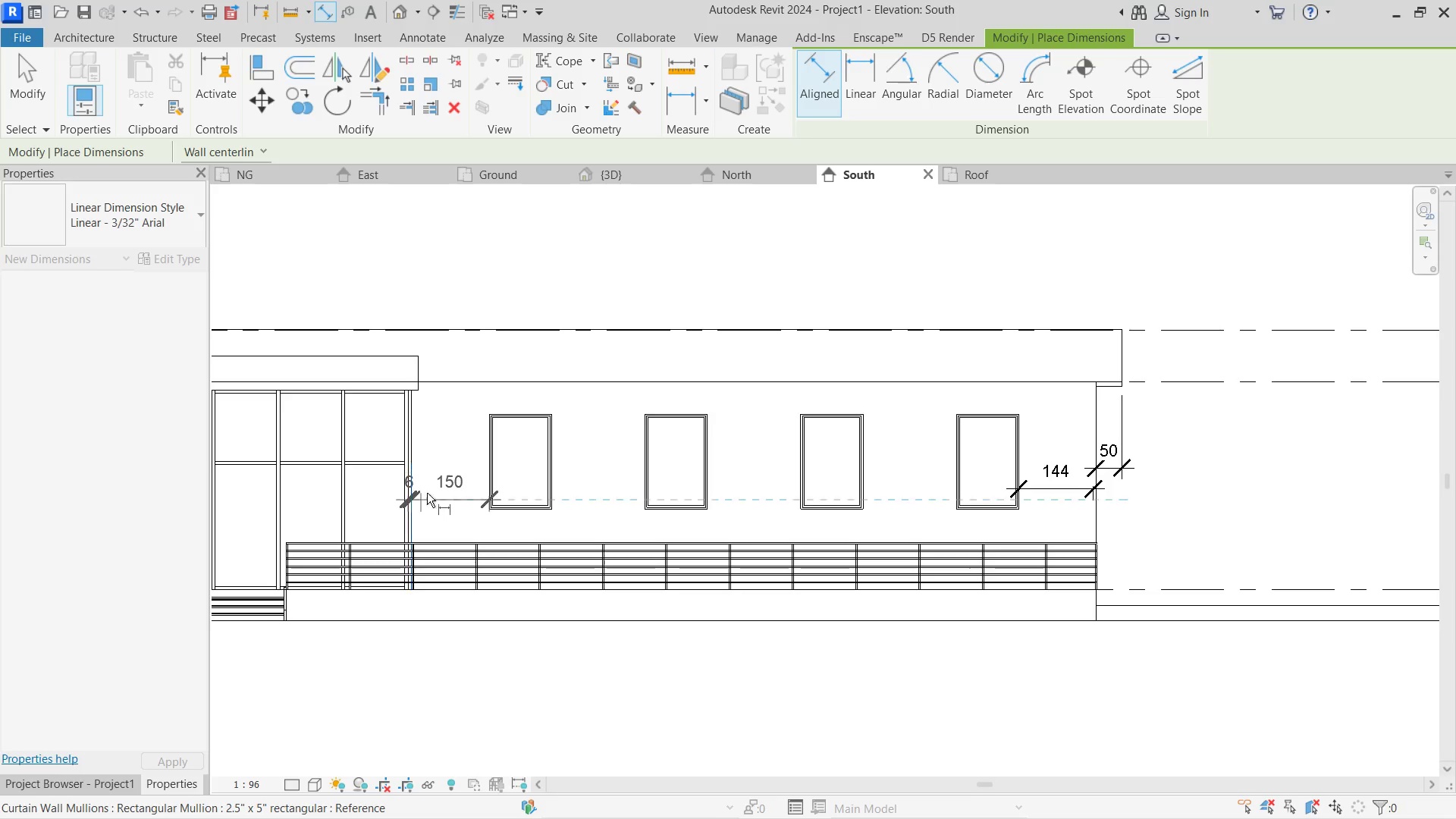 
hold_key(key=Escape, duration=0.41)
 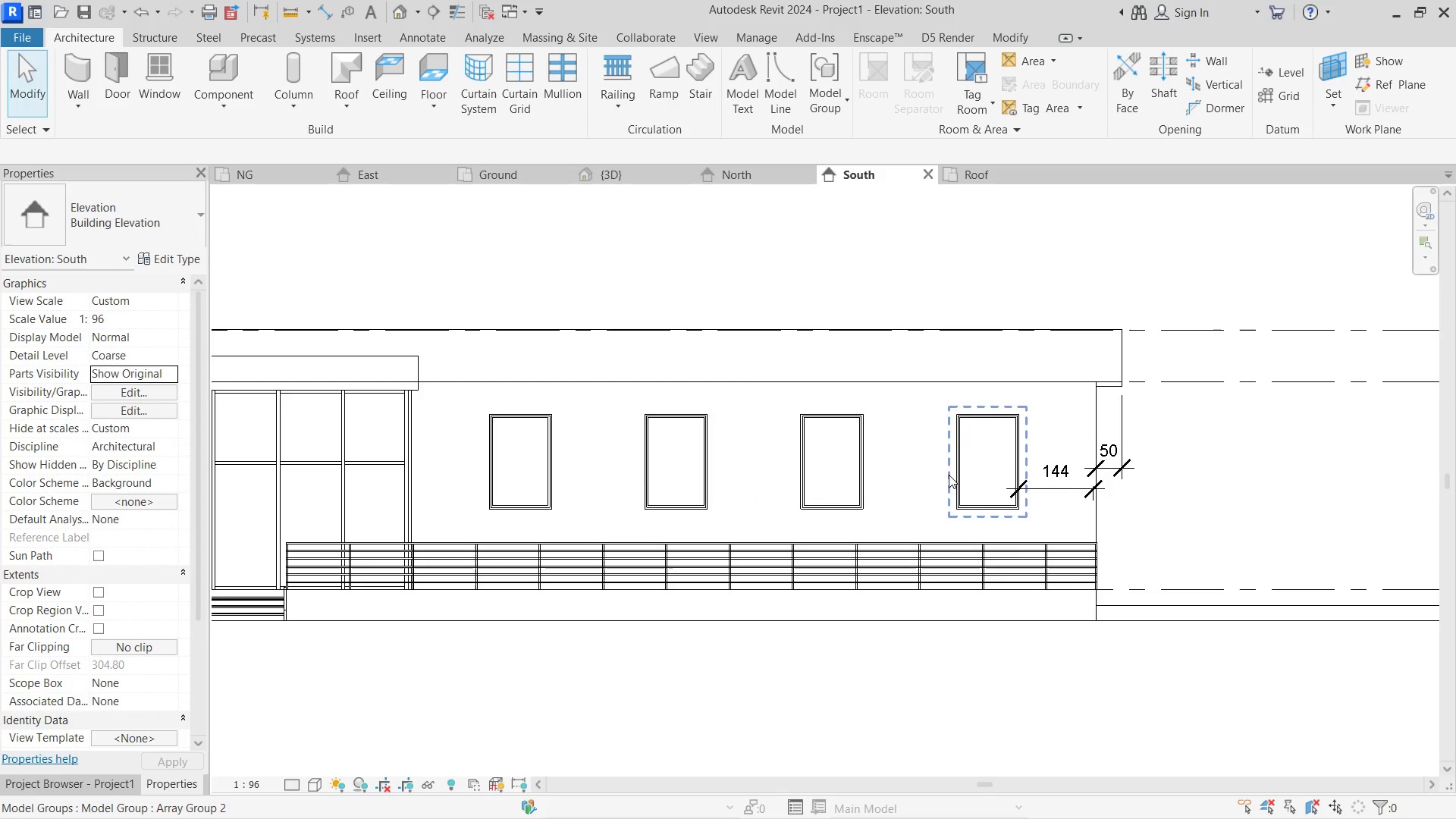 
left_click([949, 474])
 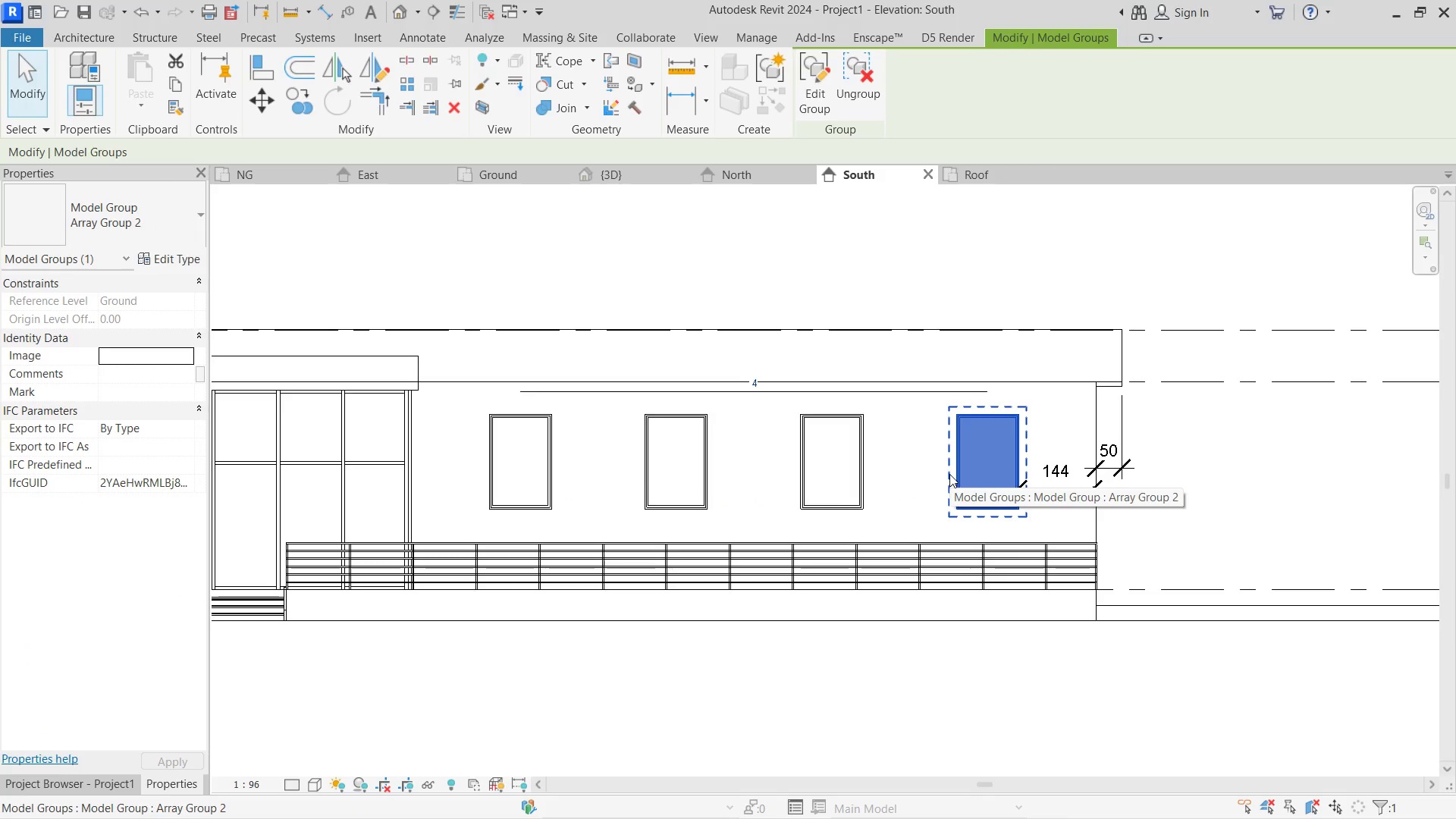 
key(ArrowLeft)
 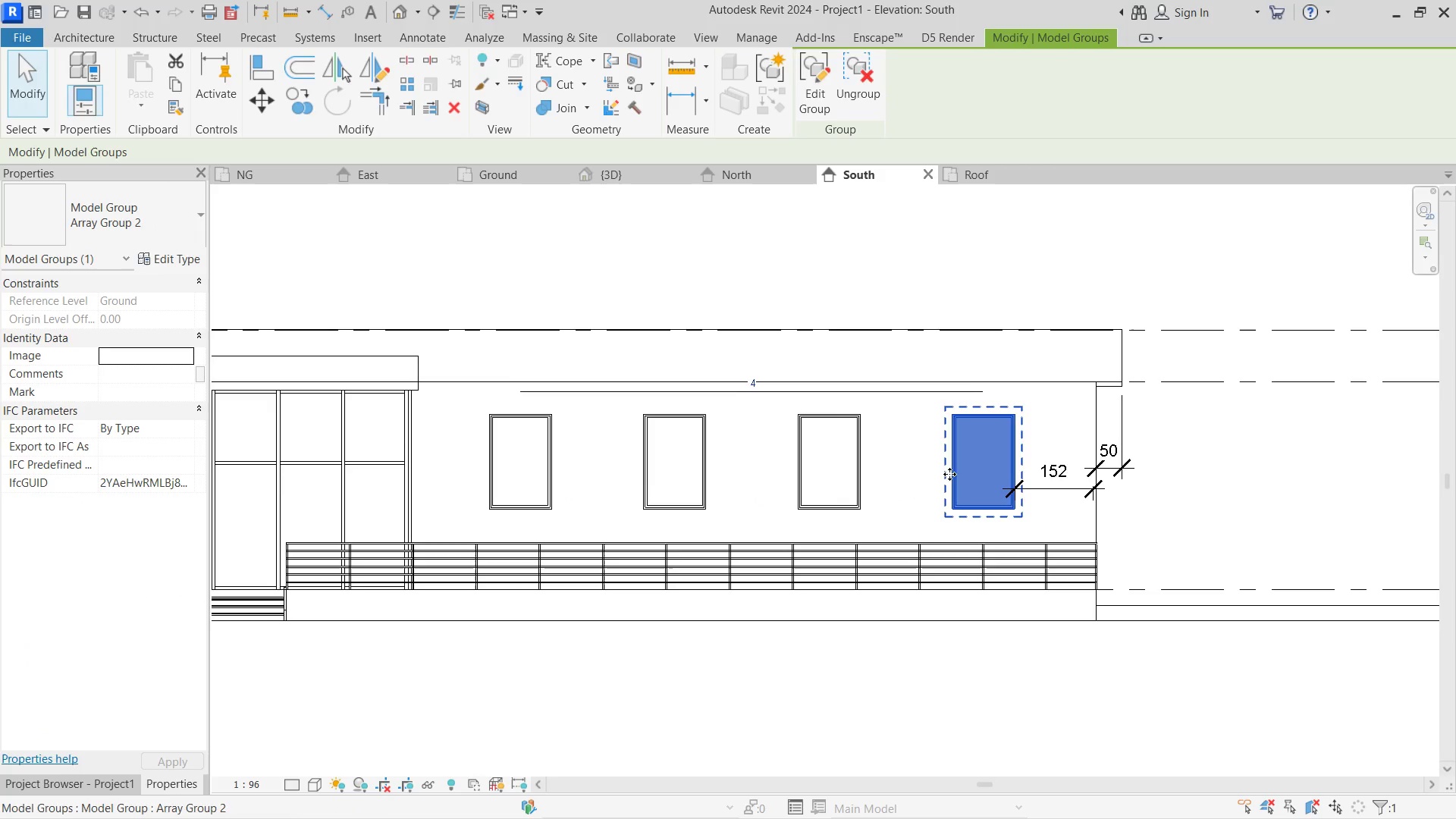 
key(ArrowRight)
 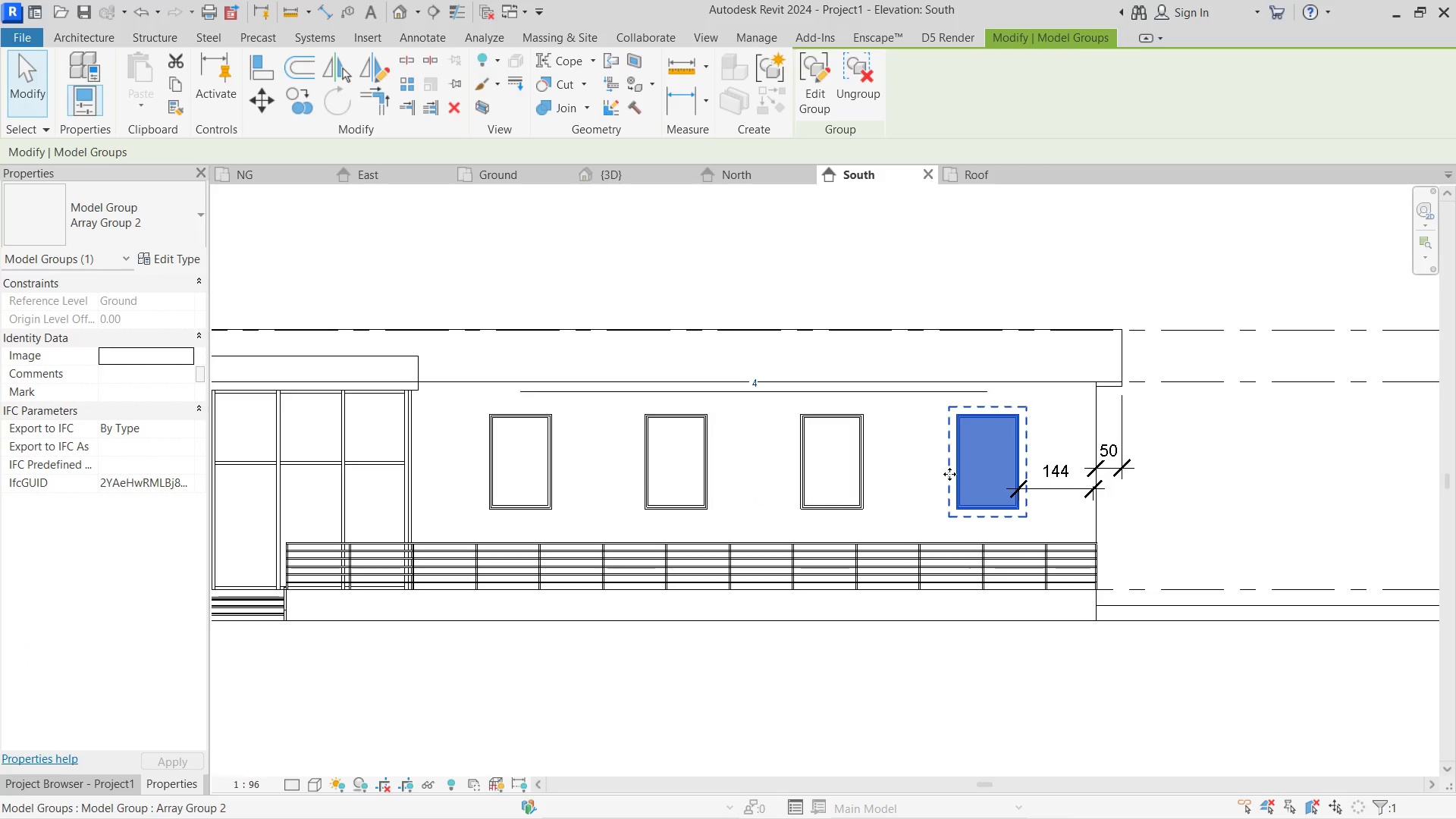 
key(ArrowLeft)
 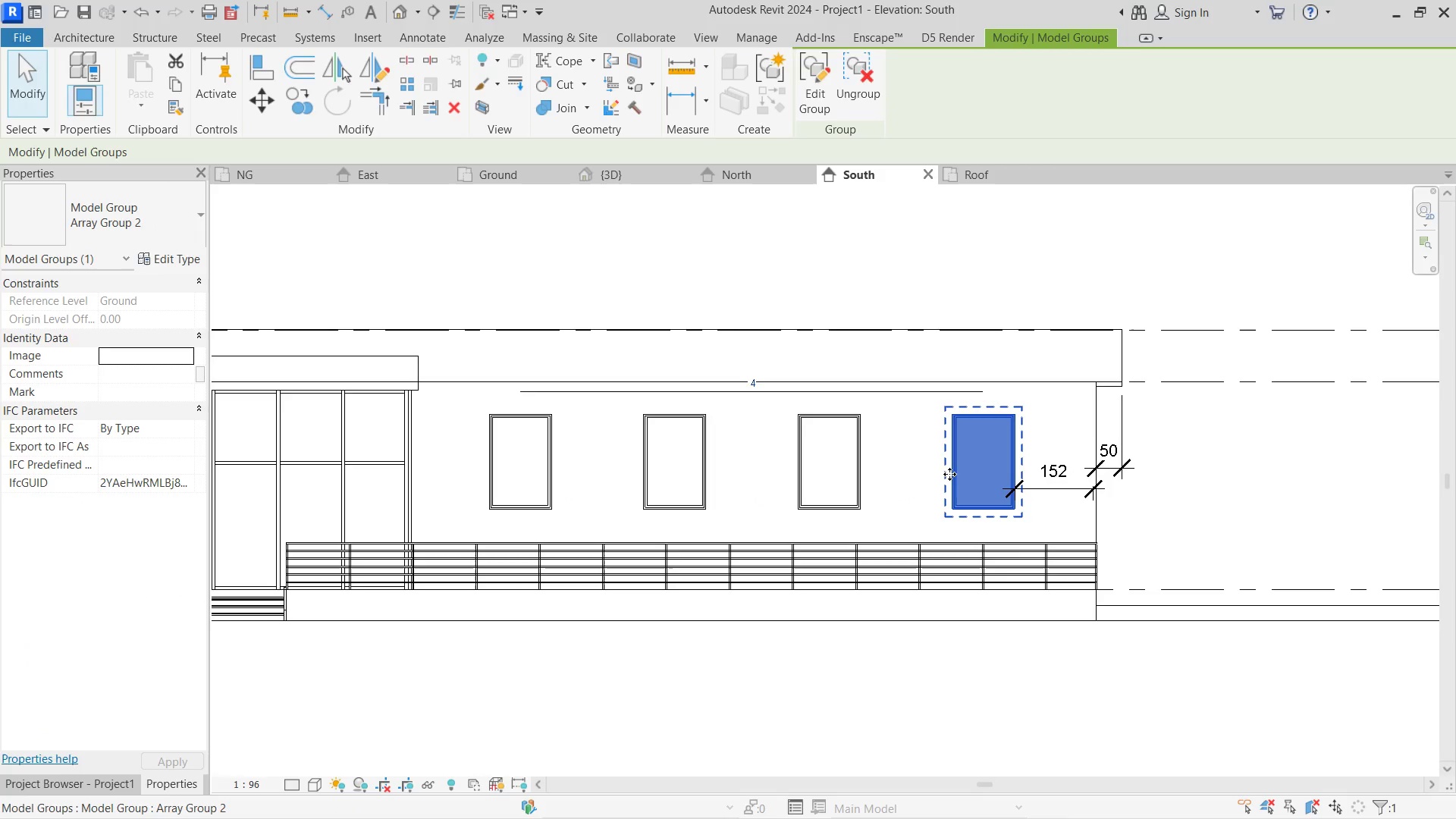 
key(ArrowRight)
 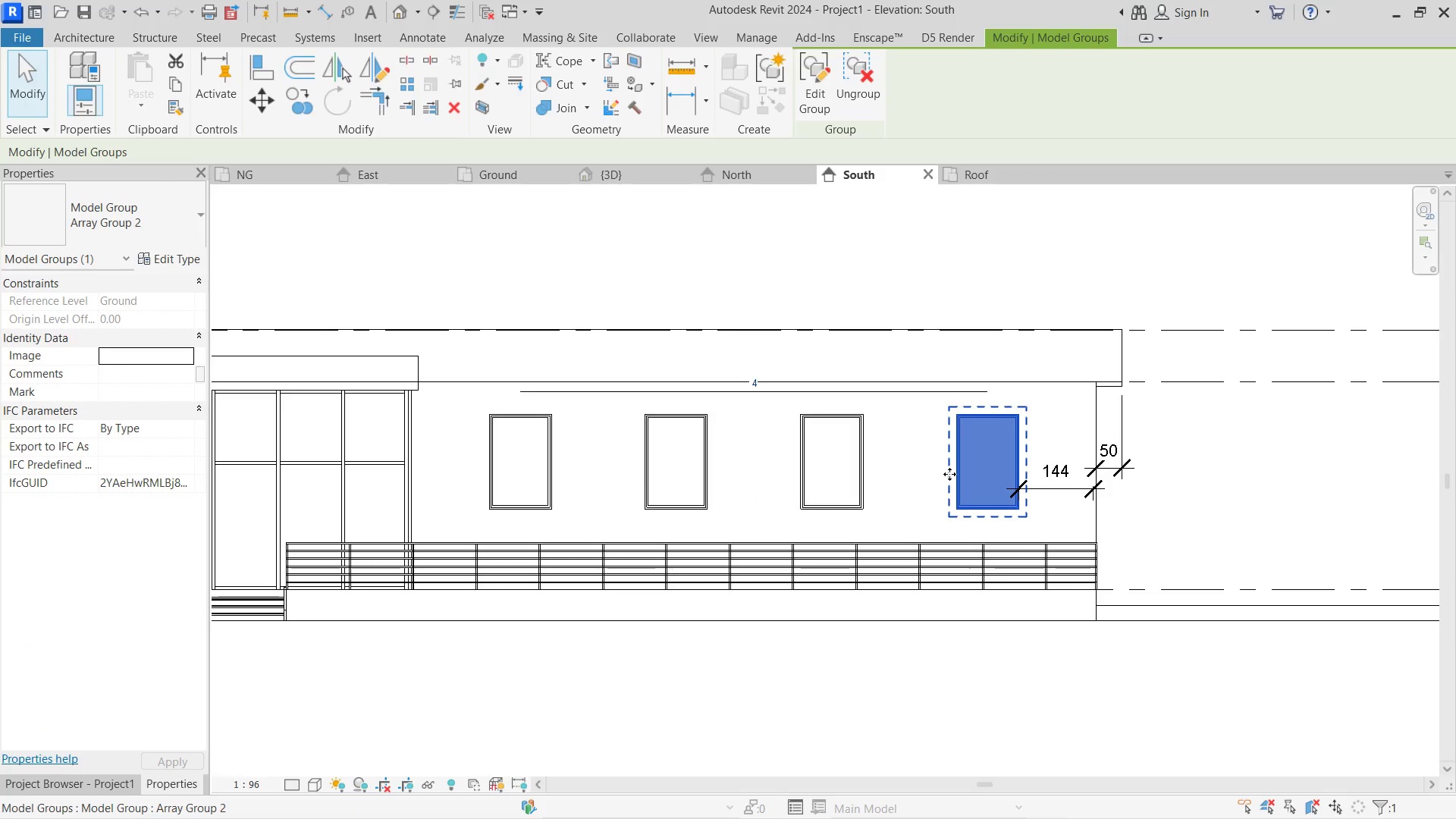 
key(ArrowLeft)
 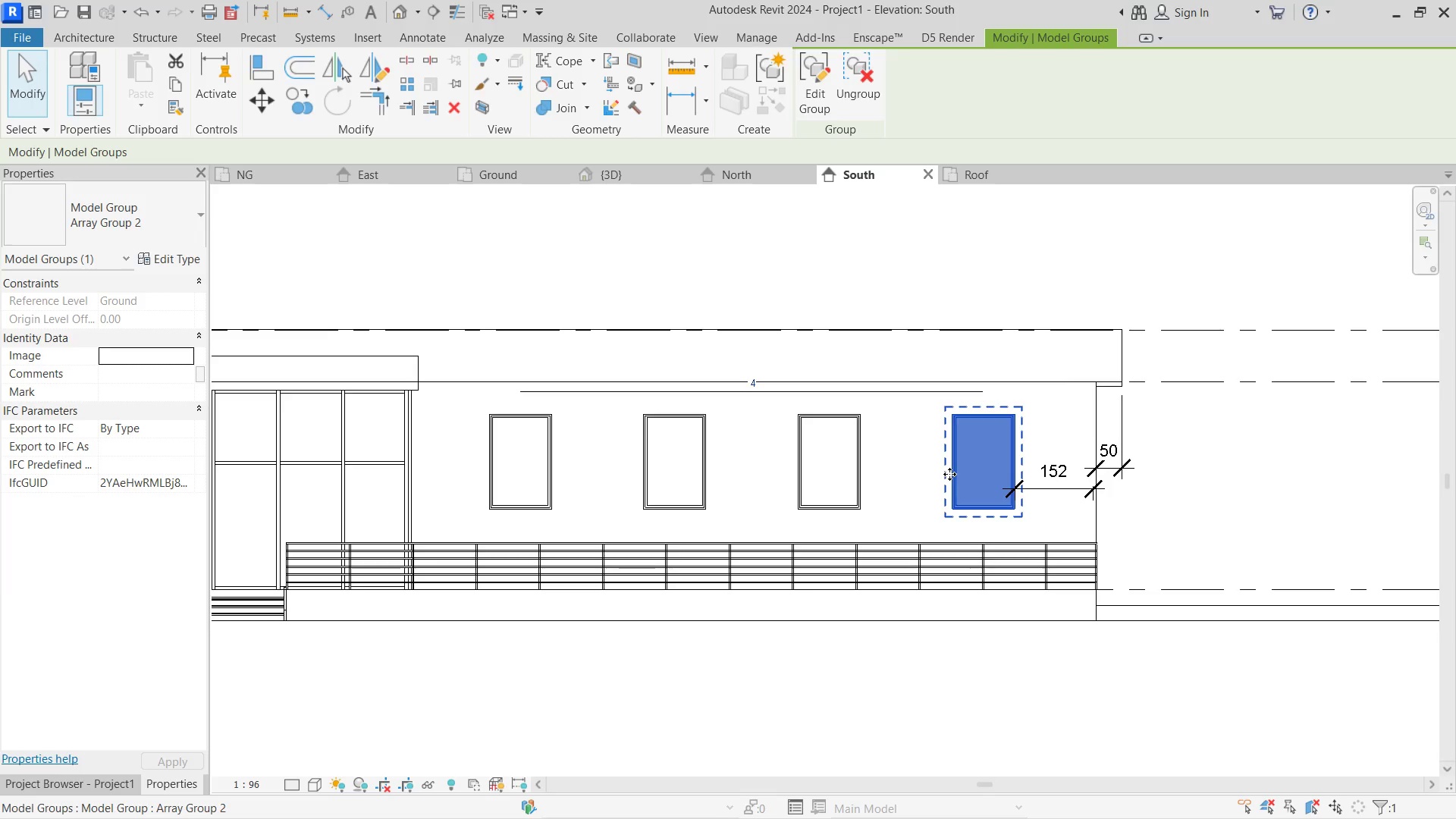 
key(Escape)
 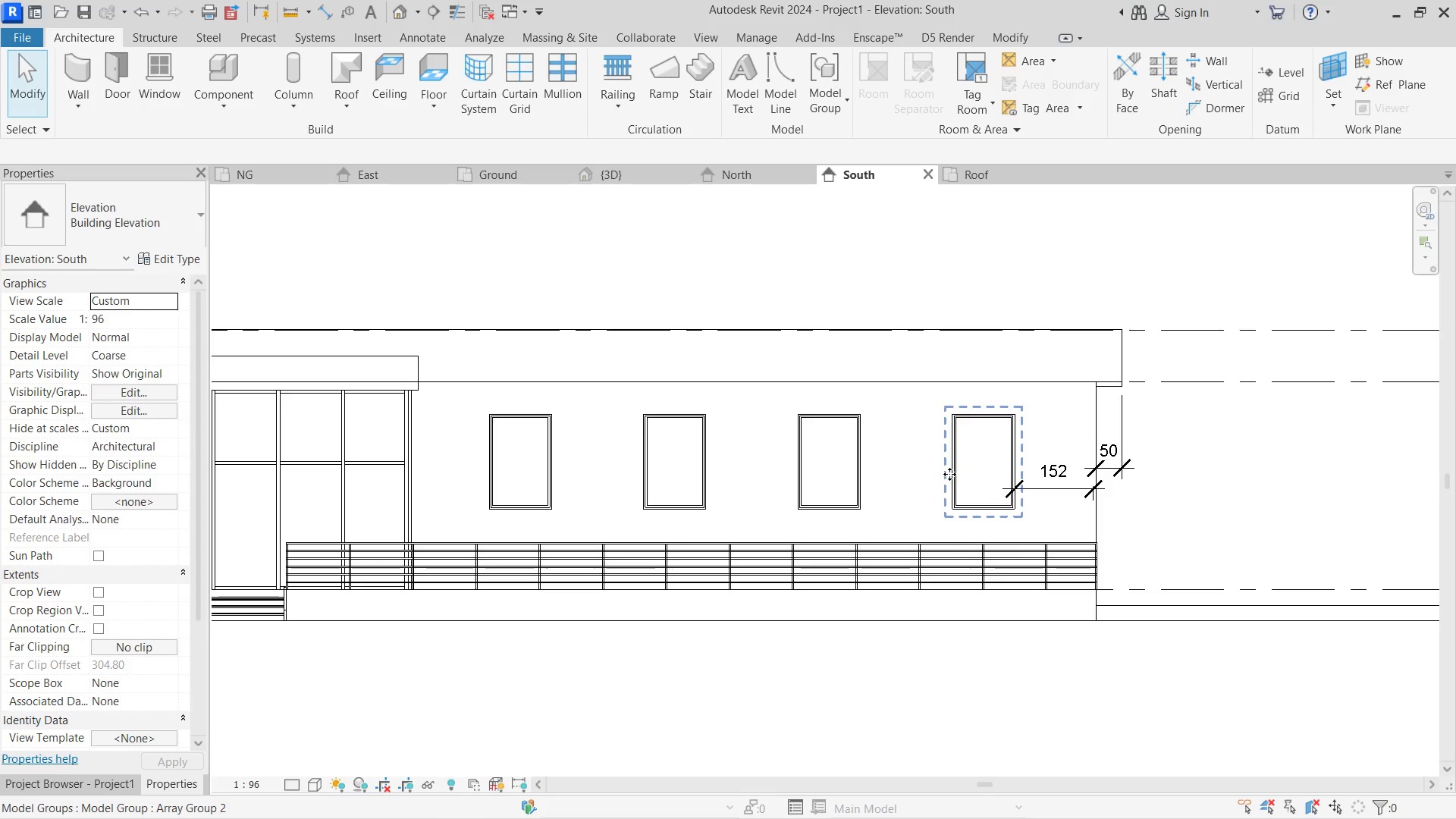 
key(Escape)
 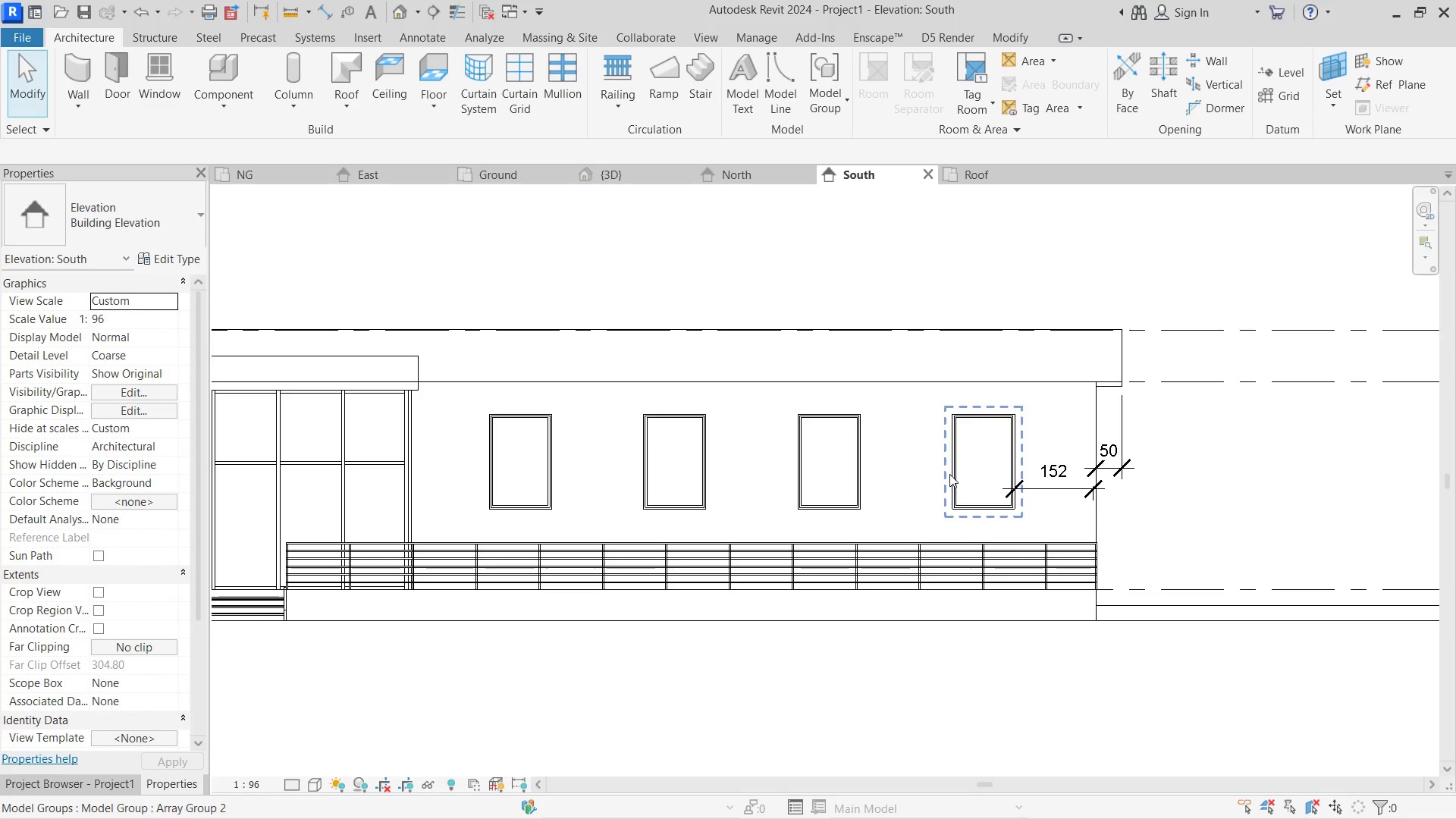 
key(Escape)
 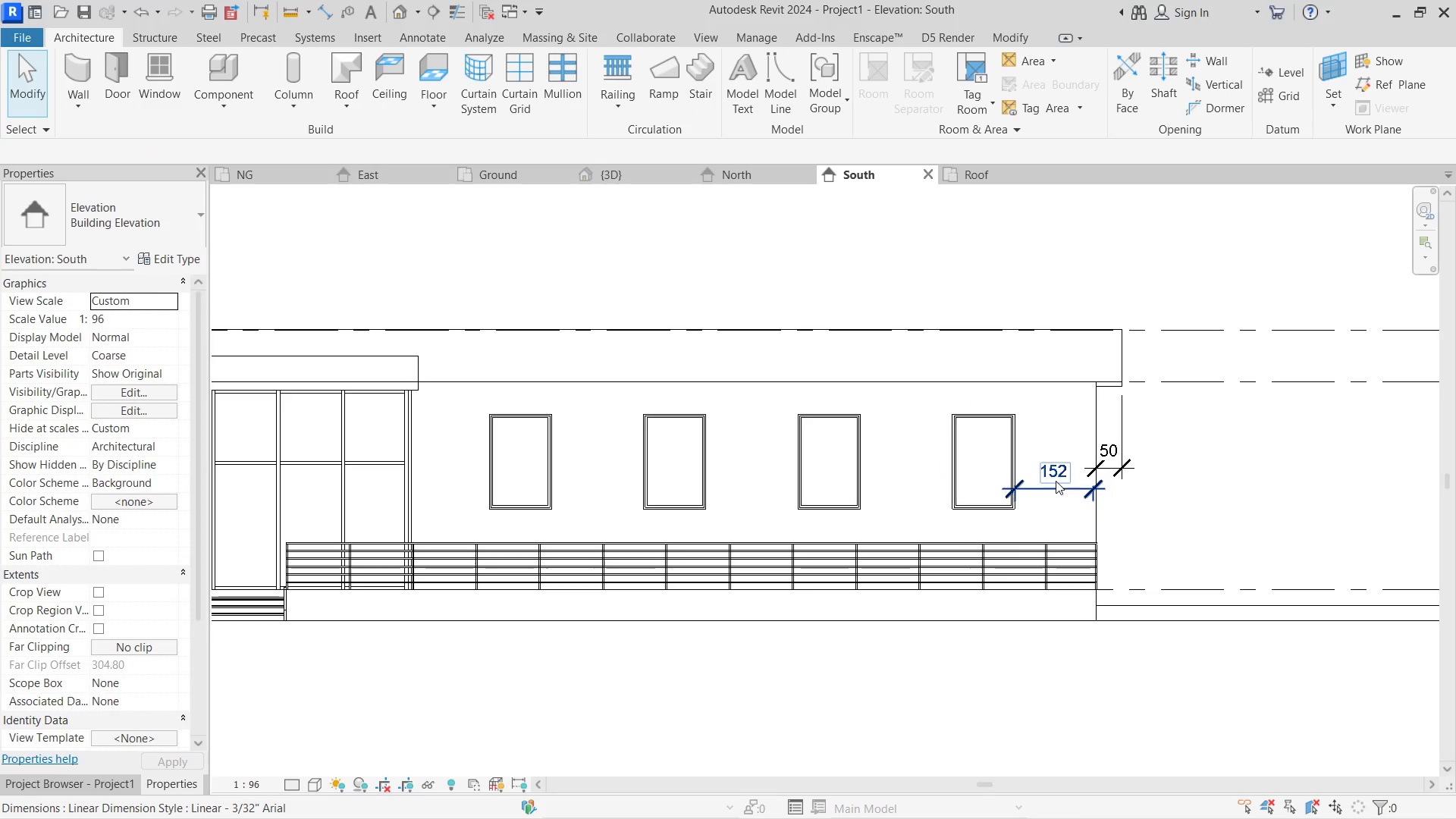 
left_click([1056, 481])
 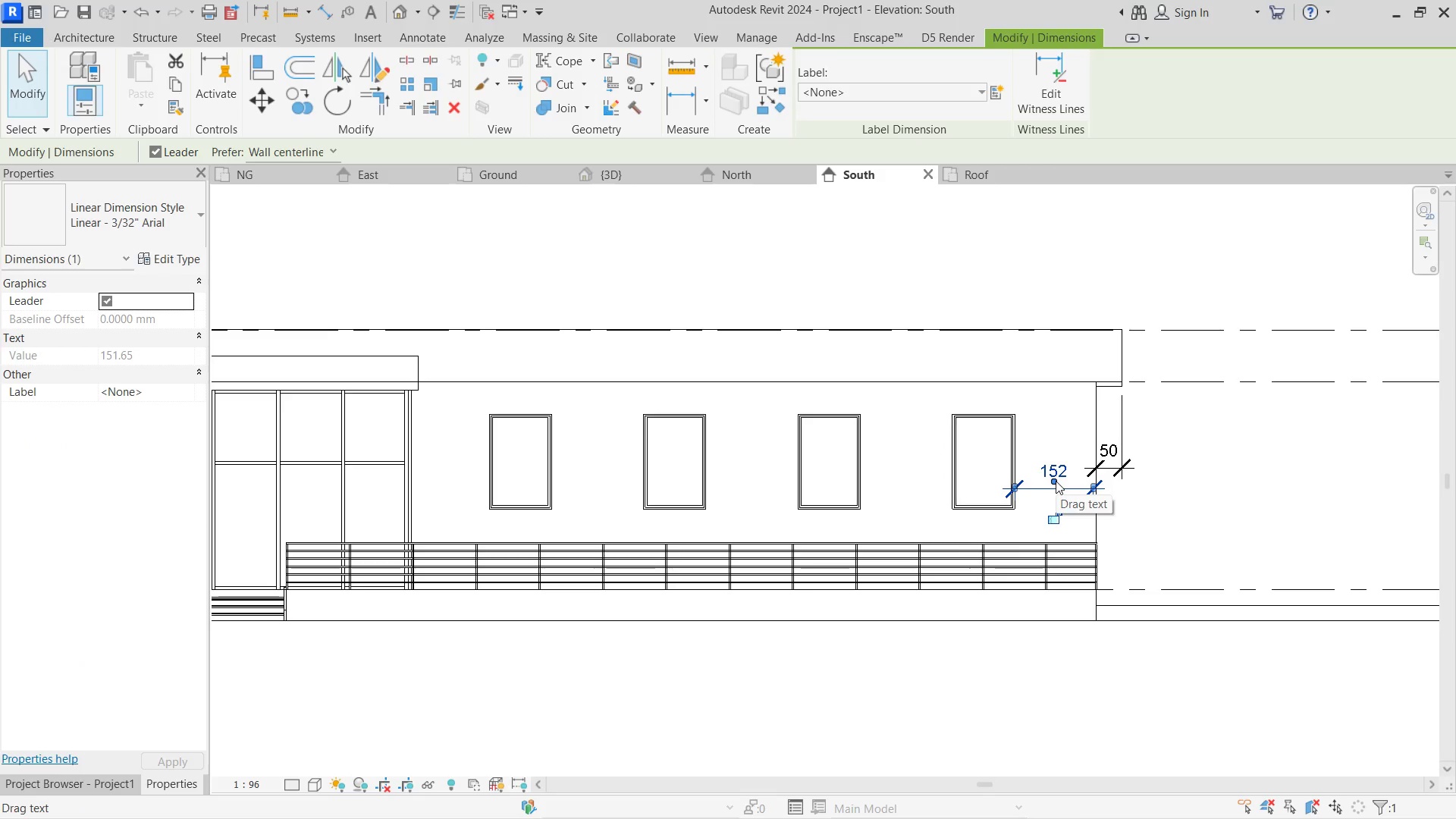 
key(Delete)
 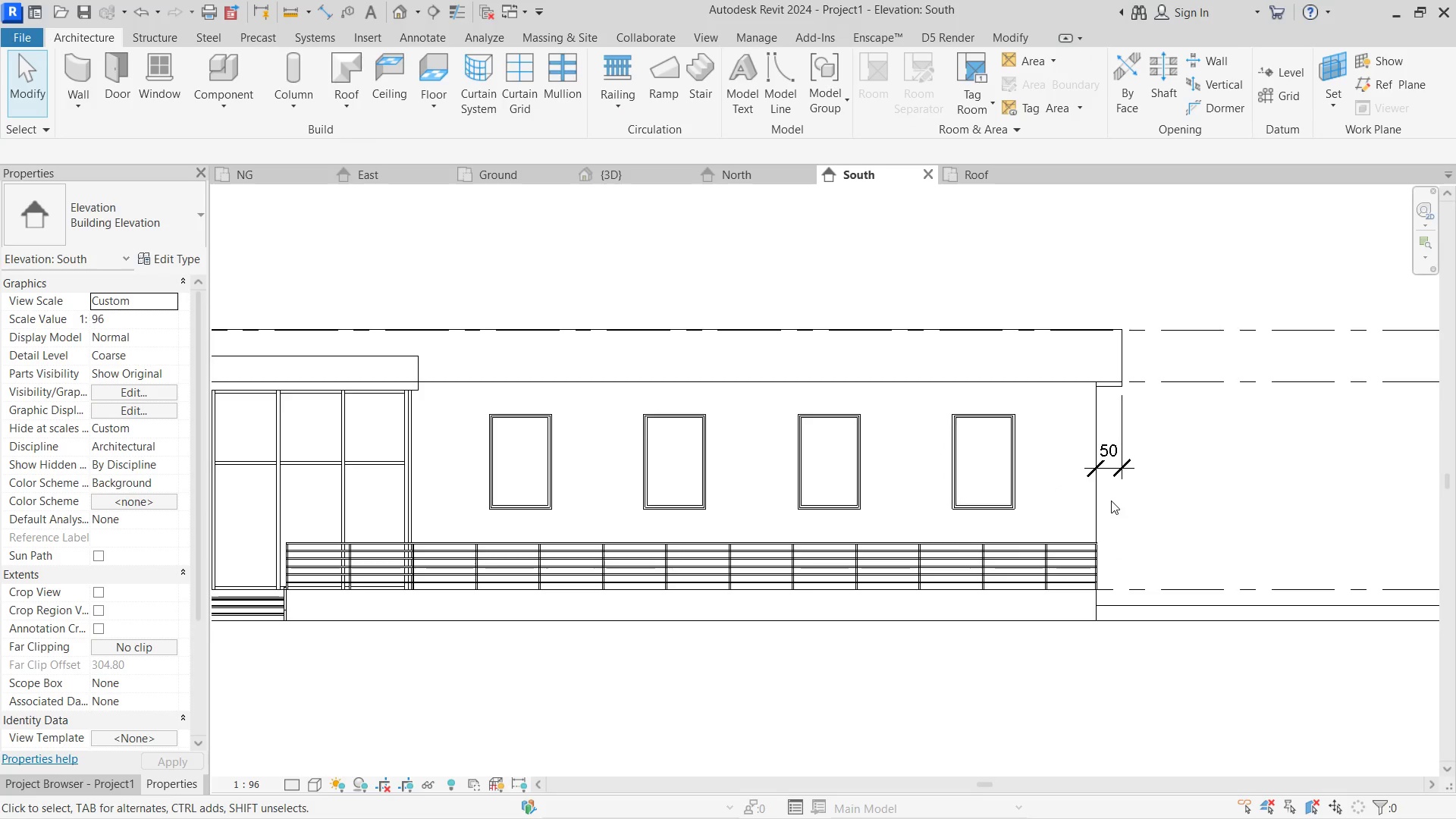 
left_click([1117, 472])
 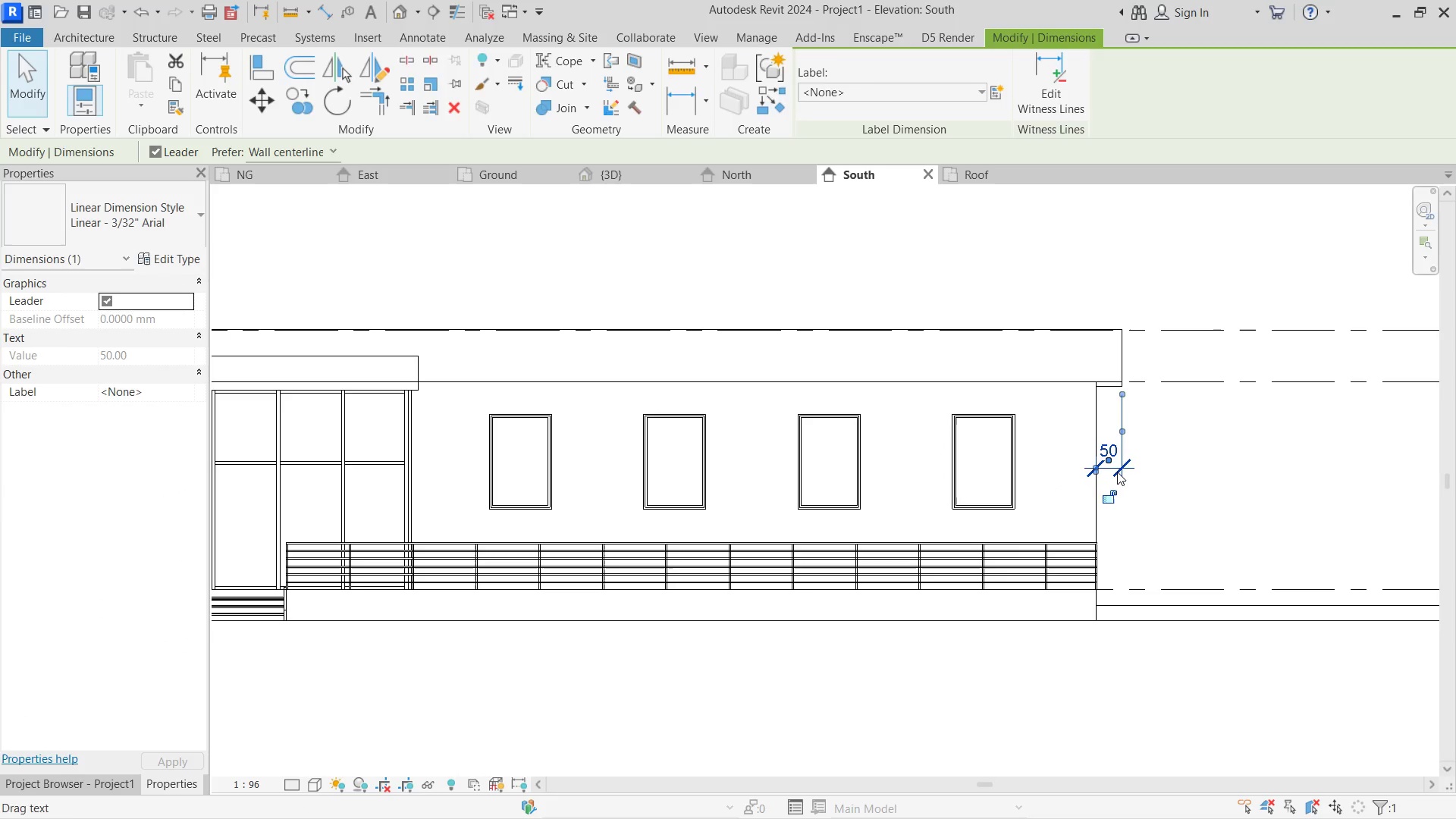 
key(Delete)
 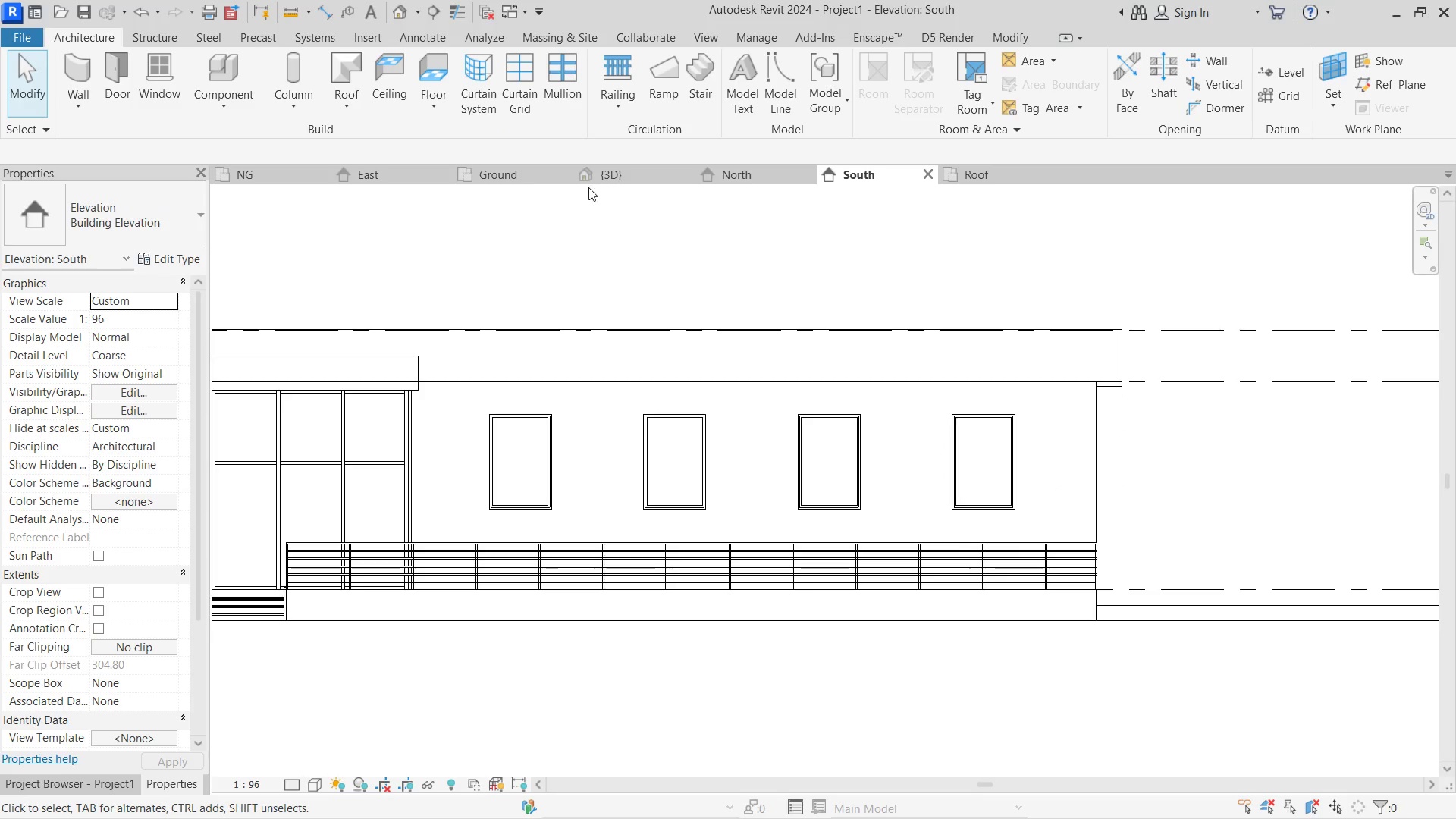 
left_click([639, 171])
 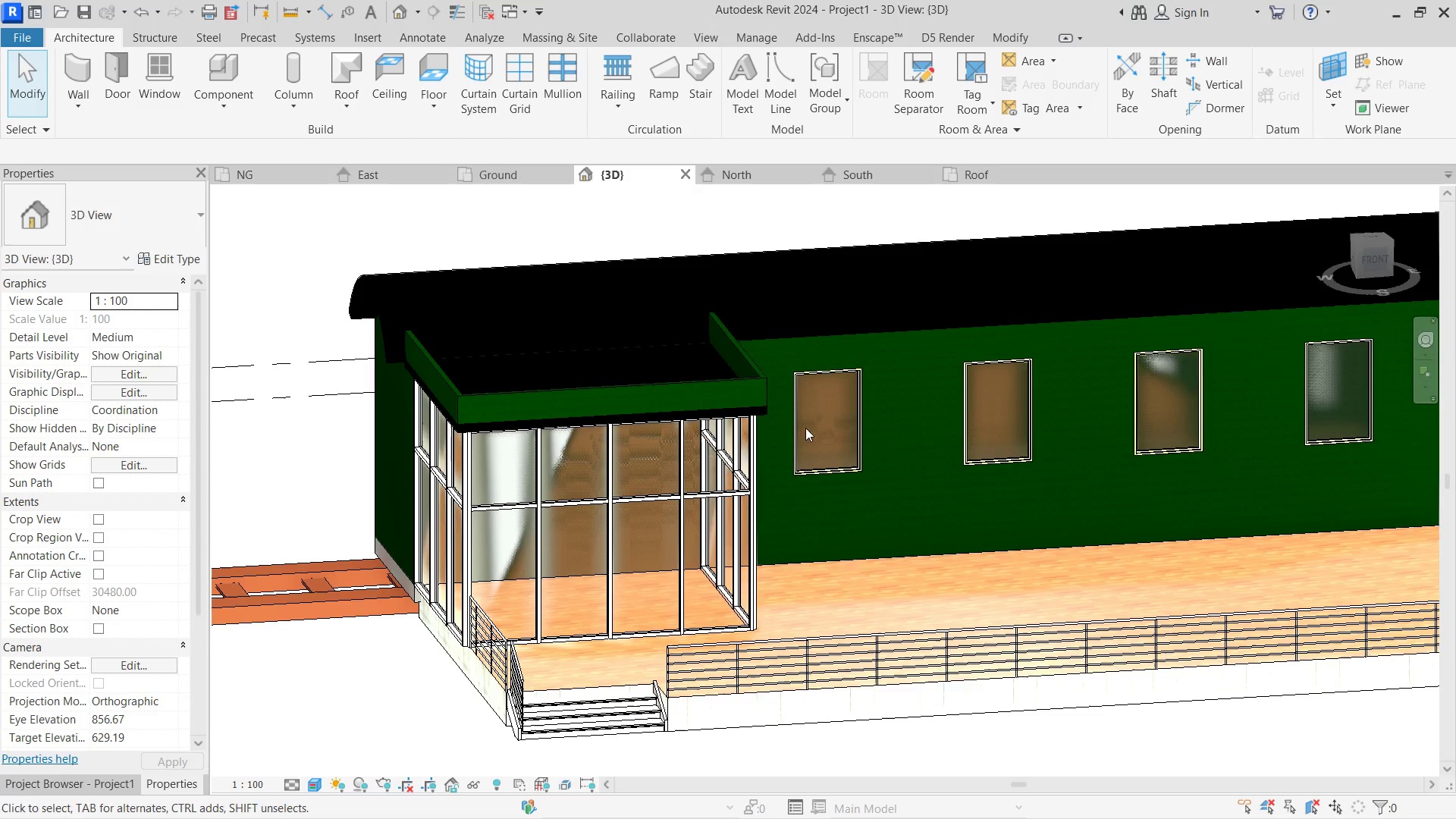 
hold_key(key=ShiftLeft, duration=0.7)
 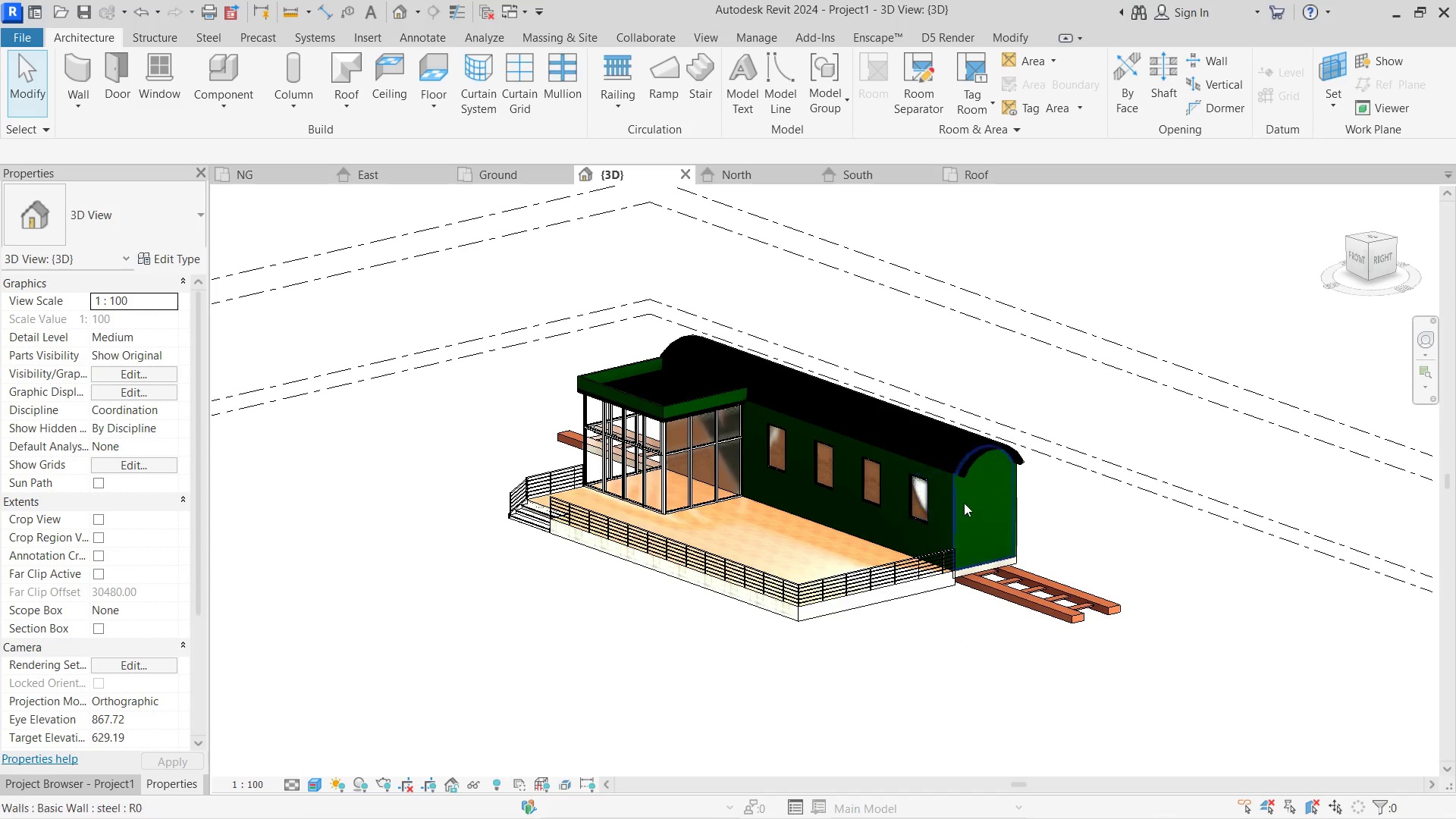 
scroll: coordinate [757, 465], scroll_direction: down, amount: 6.0
 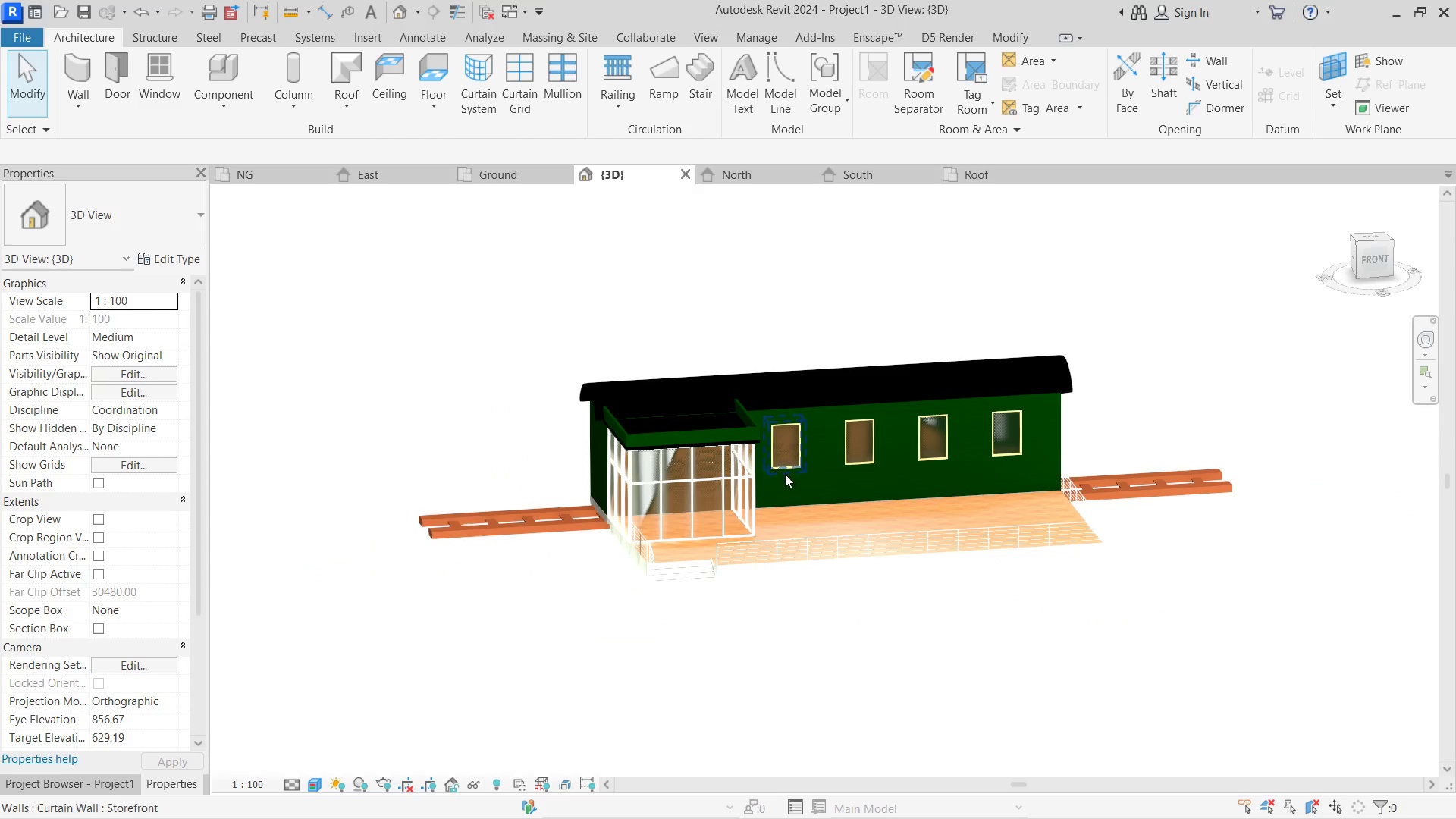 
hold_key(key=ShiftLeft, duration=0.64)
 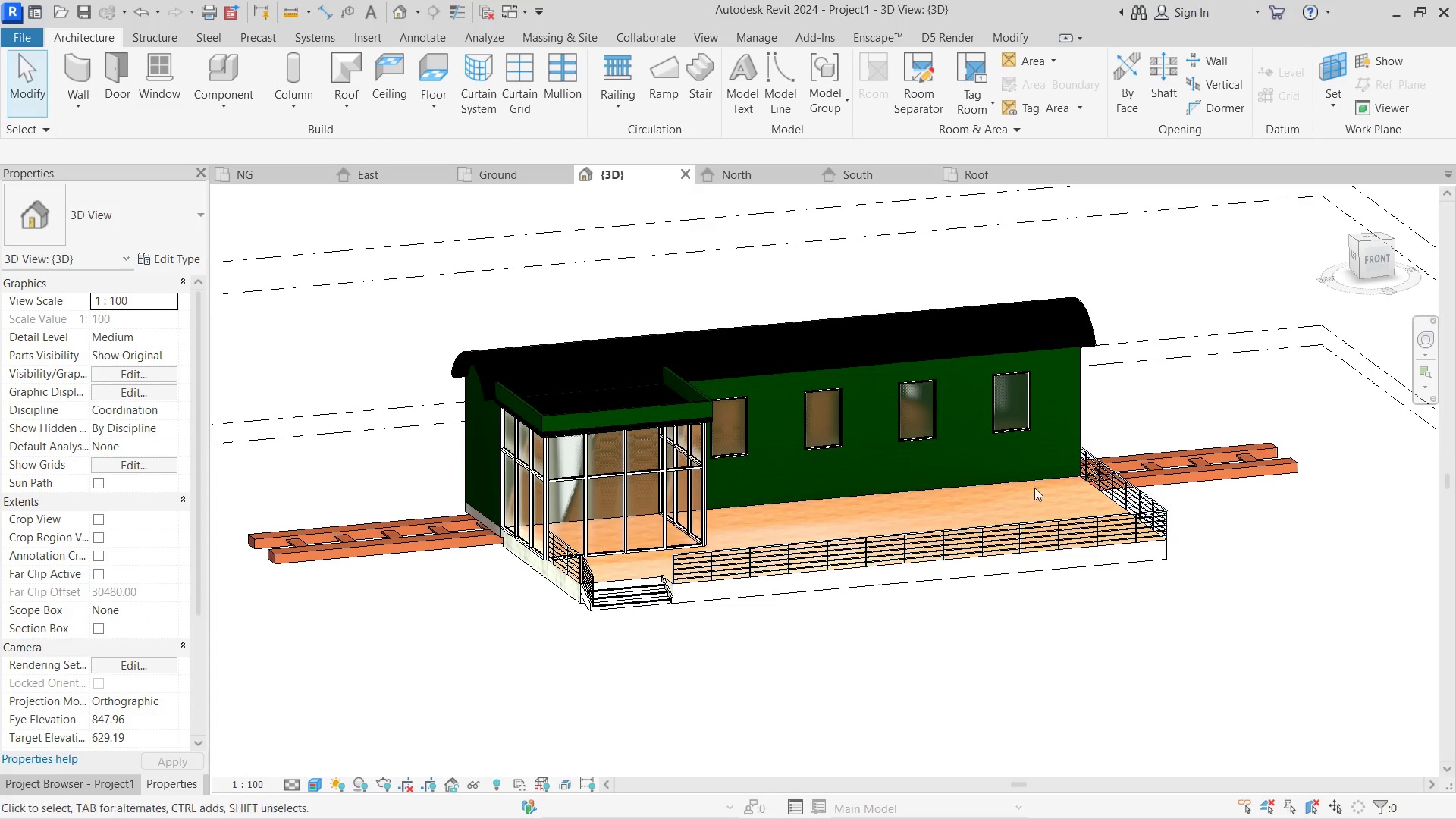 
scroll: coordinate [965, 503], scroll_direction: up, amount: 2.0
 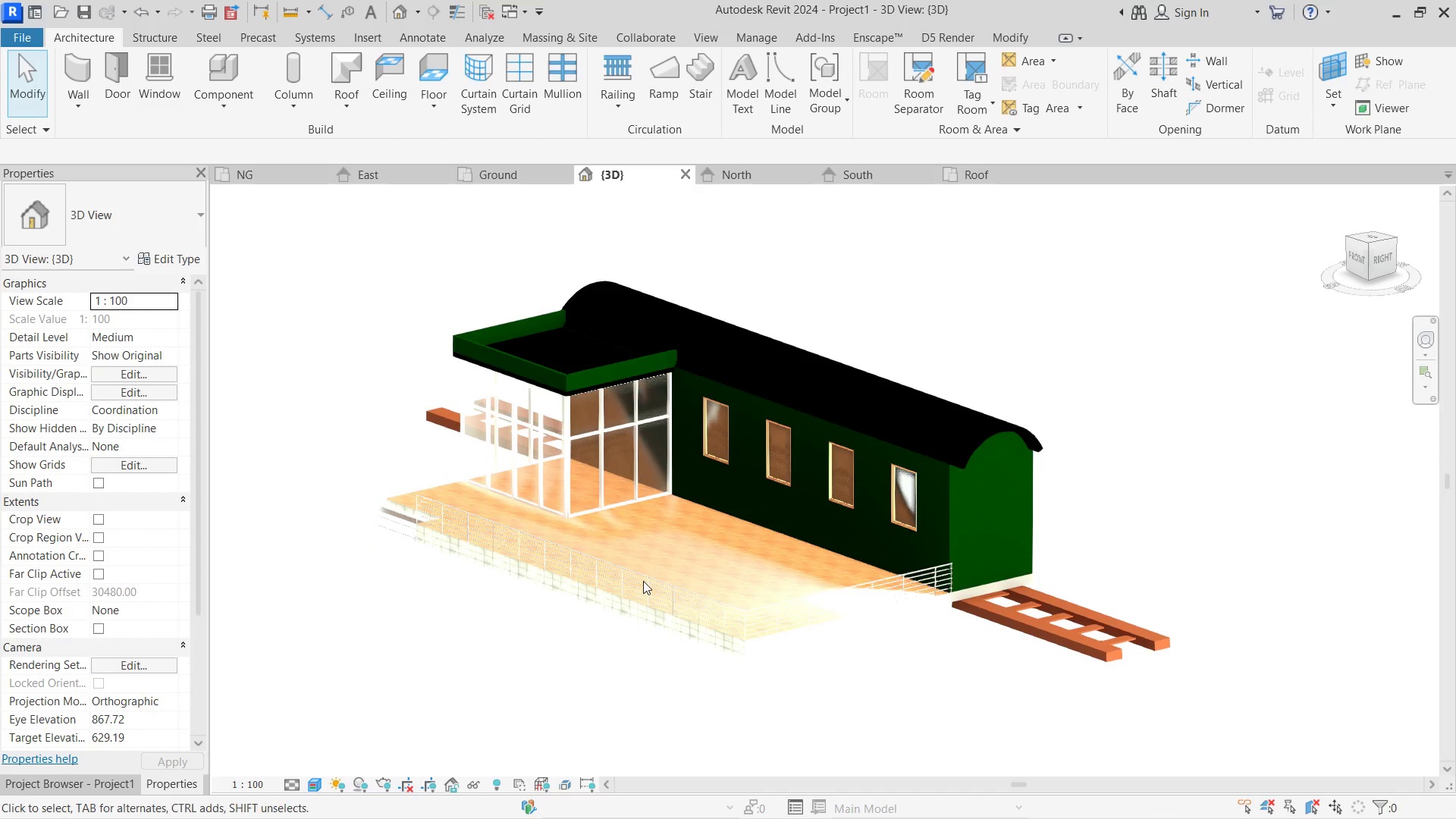 
hold_key(key=ShiftLeft, duration=0.72)
 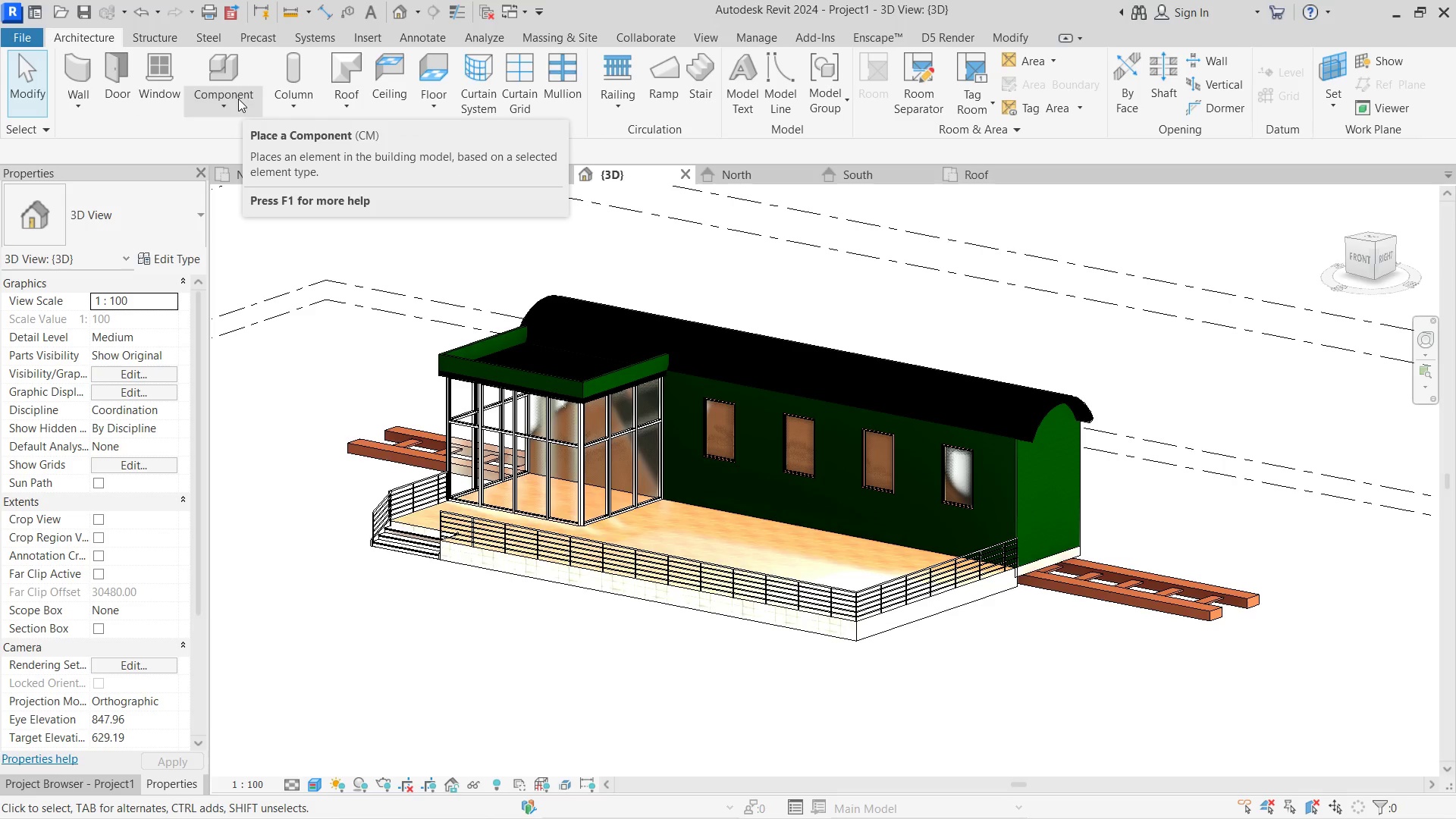 
left_click([74, 110])
 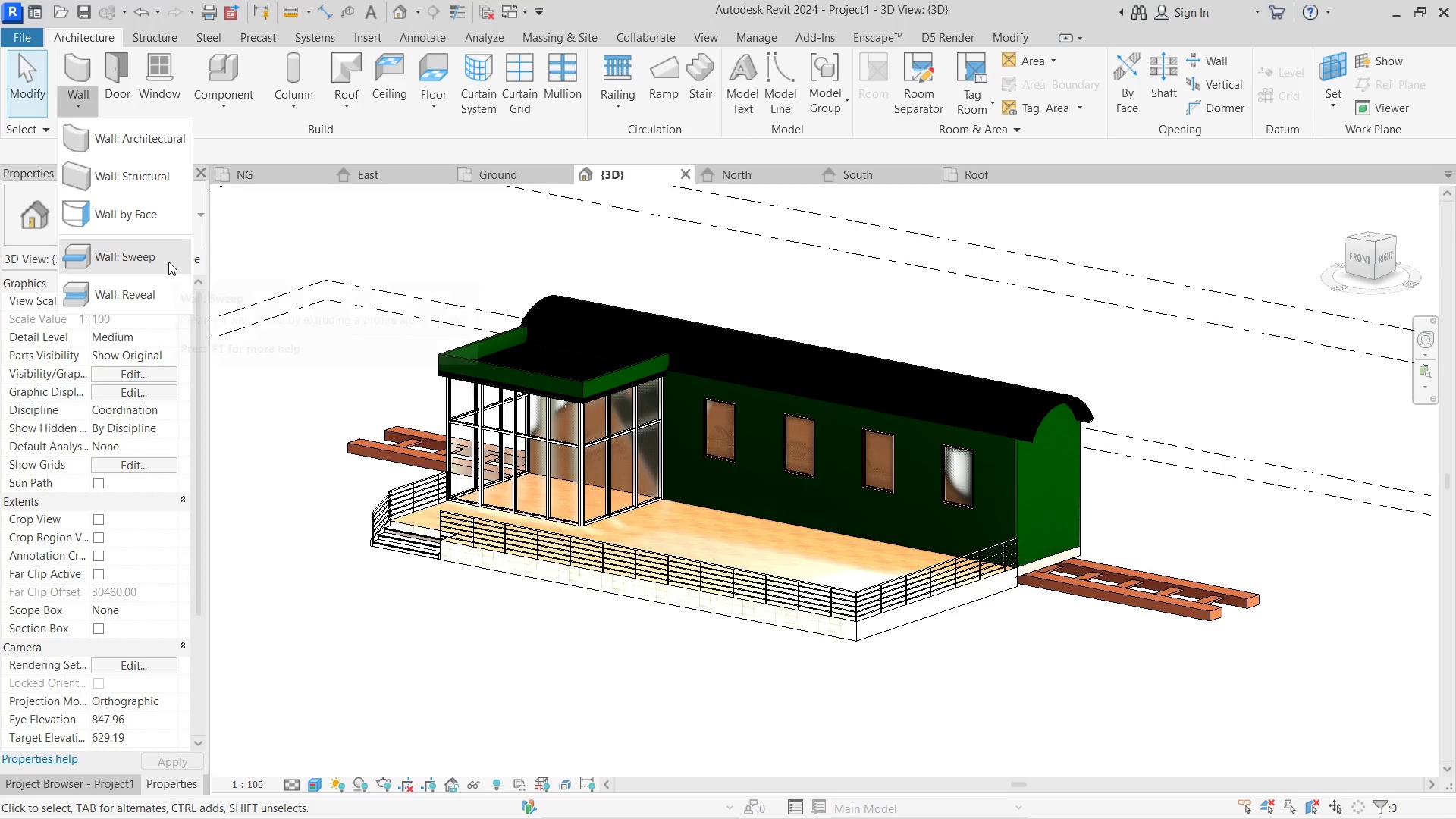 
left_click([168, 262])
 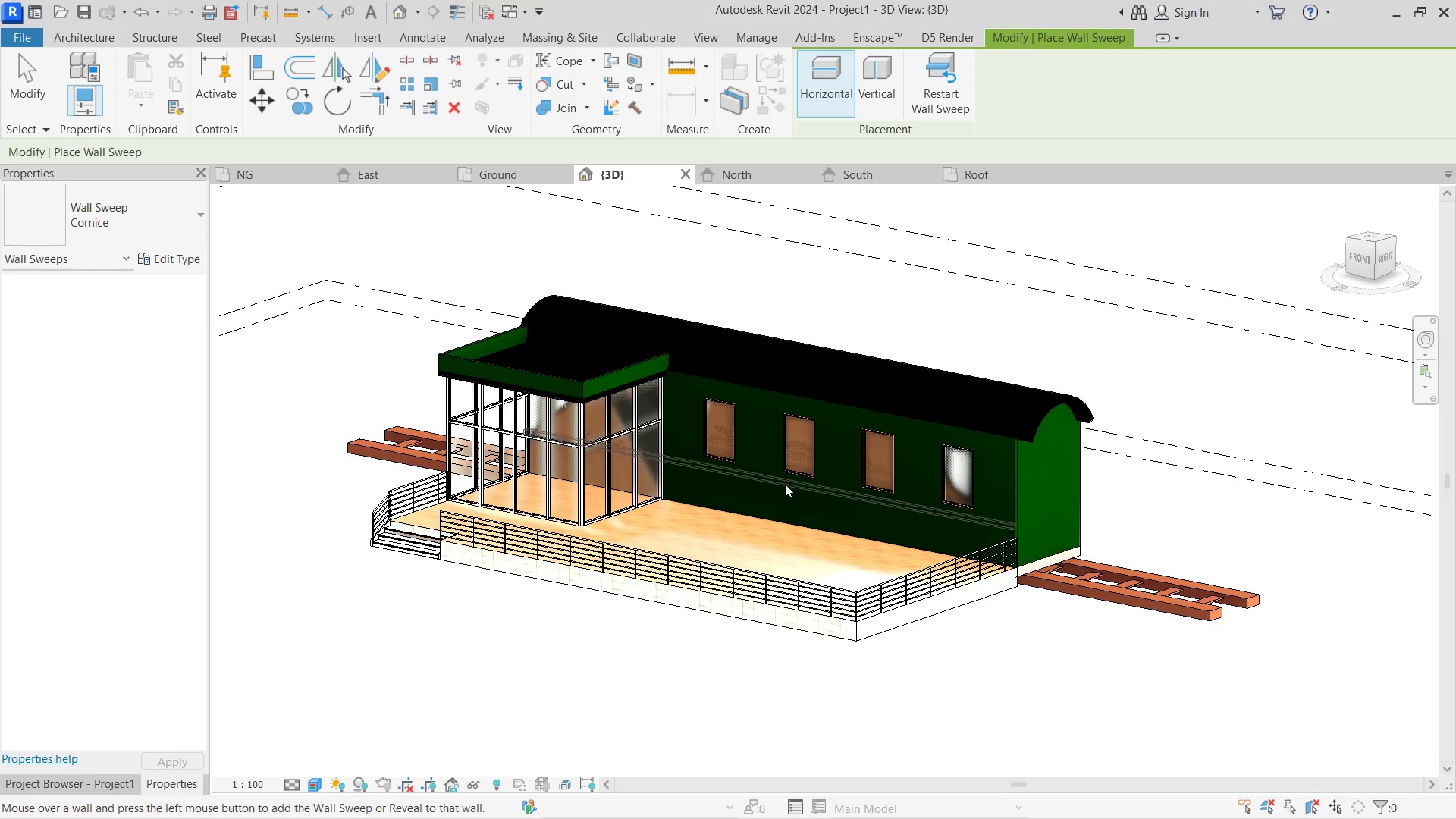 
left_click([785, 484])
 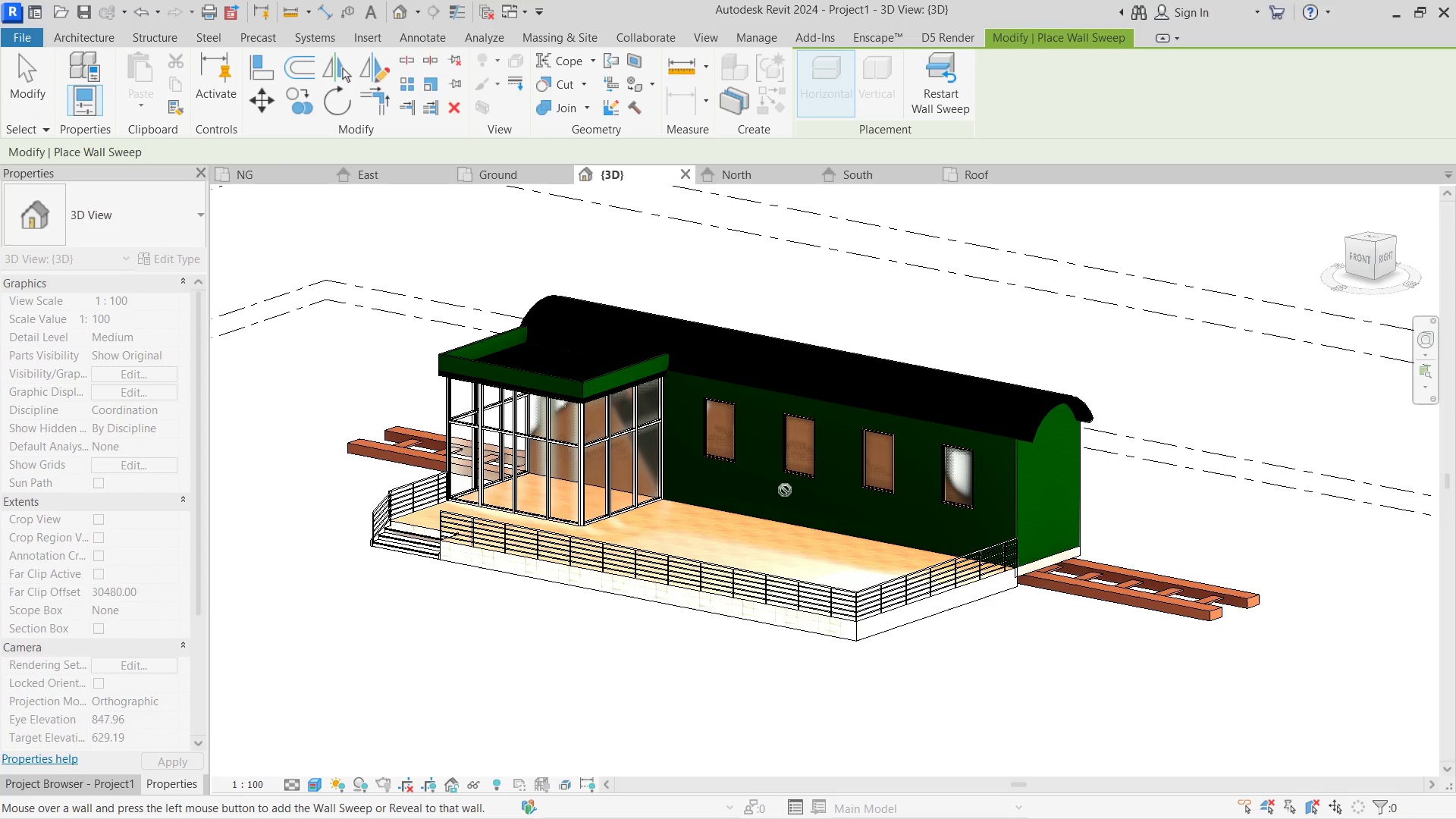 
key(Escape)
 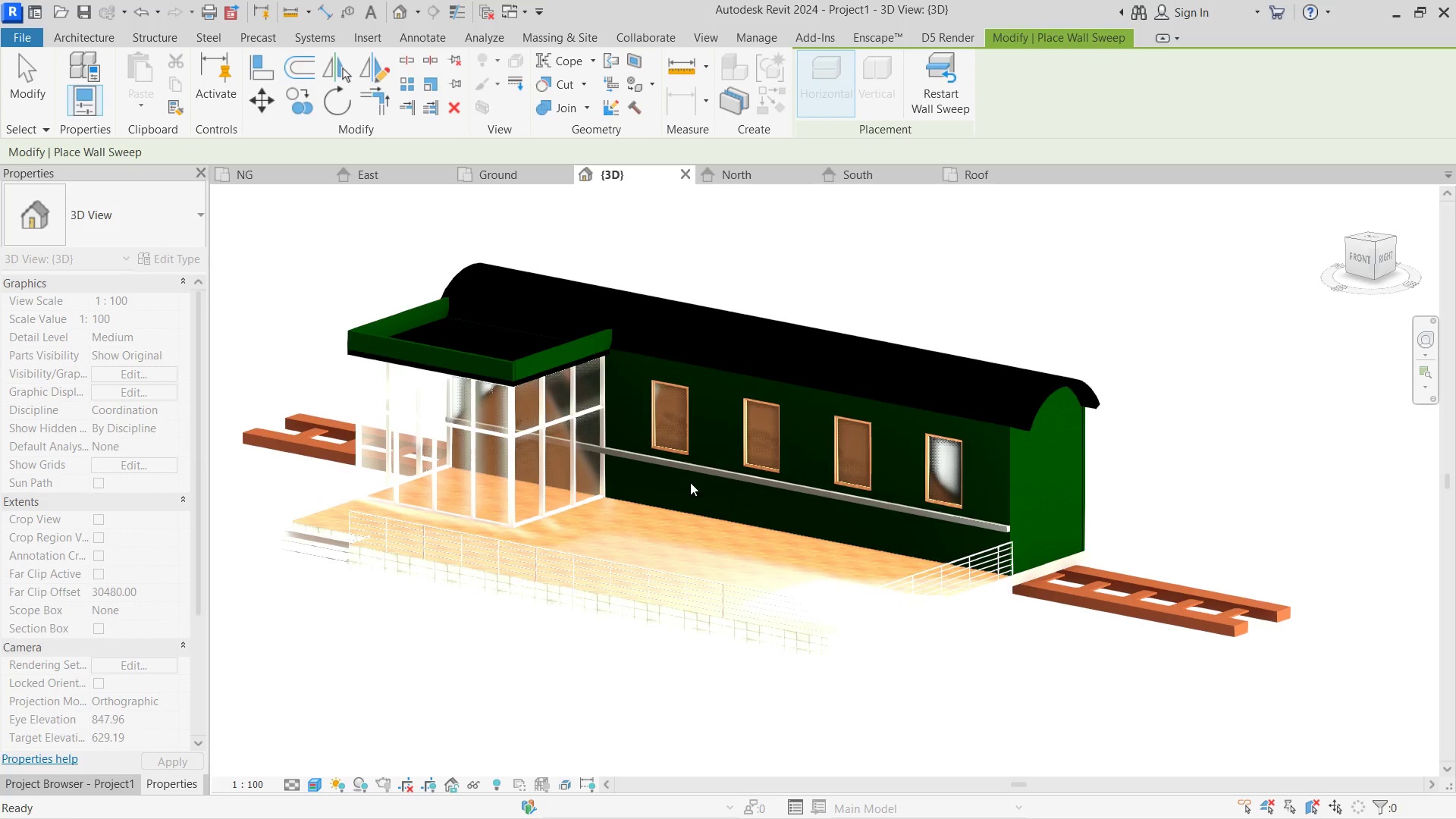 
key(Escape)
 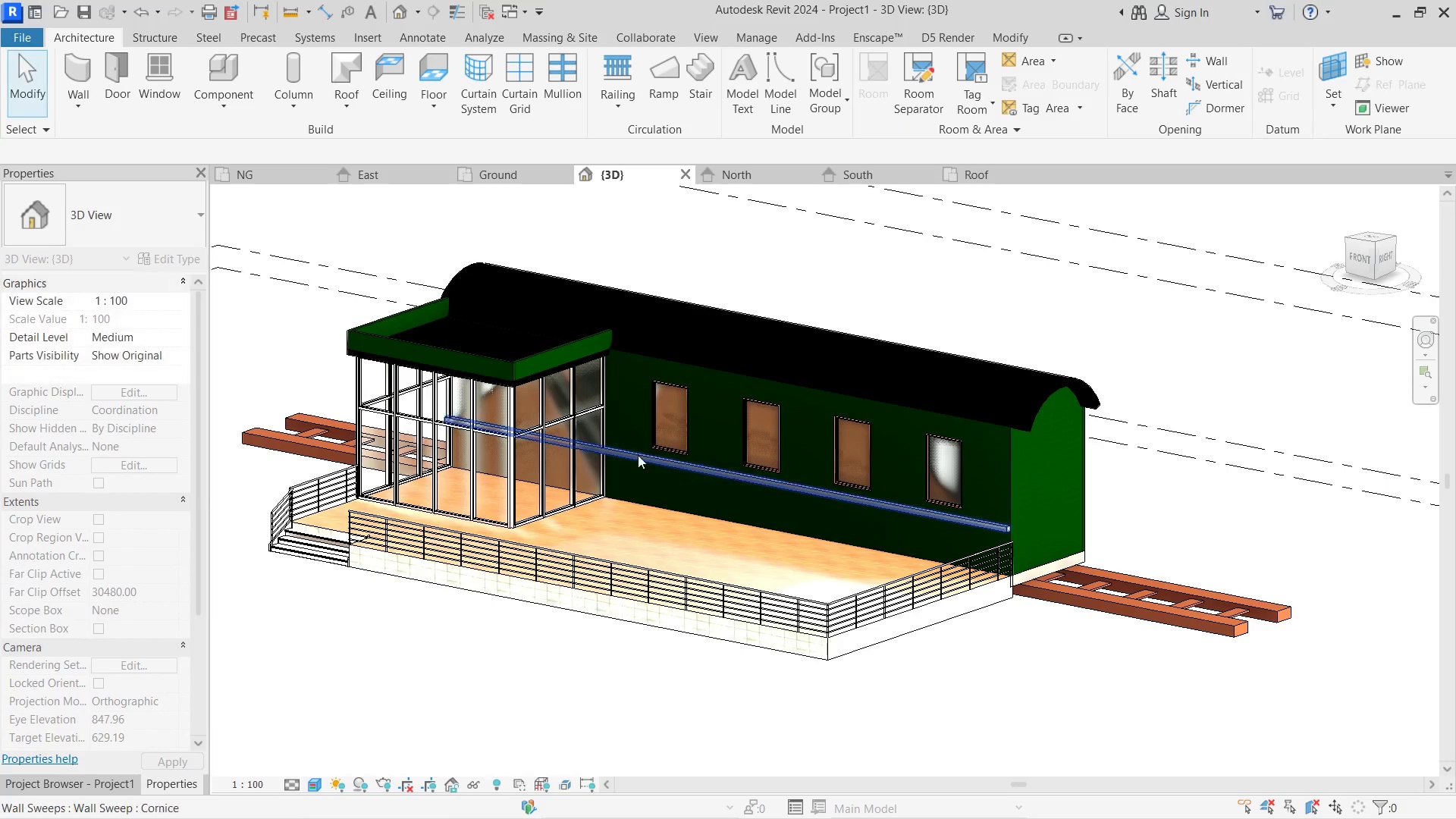 
scroll: coordinate [836, 492], scroll_direction: up, amount: 1.0
 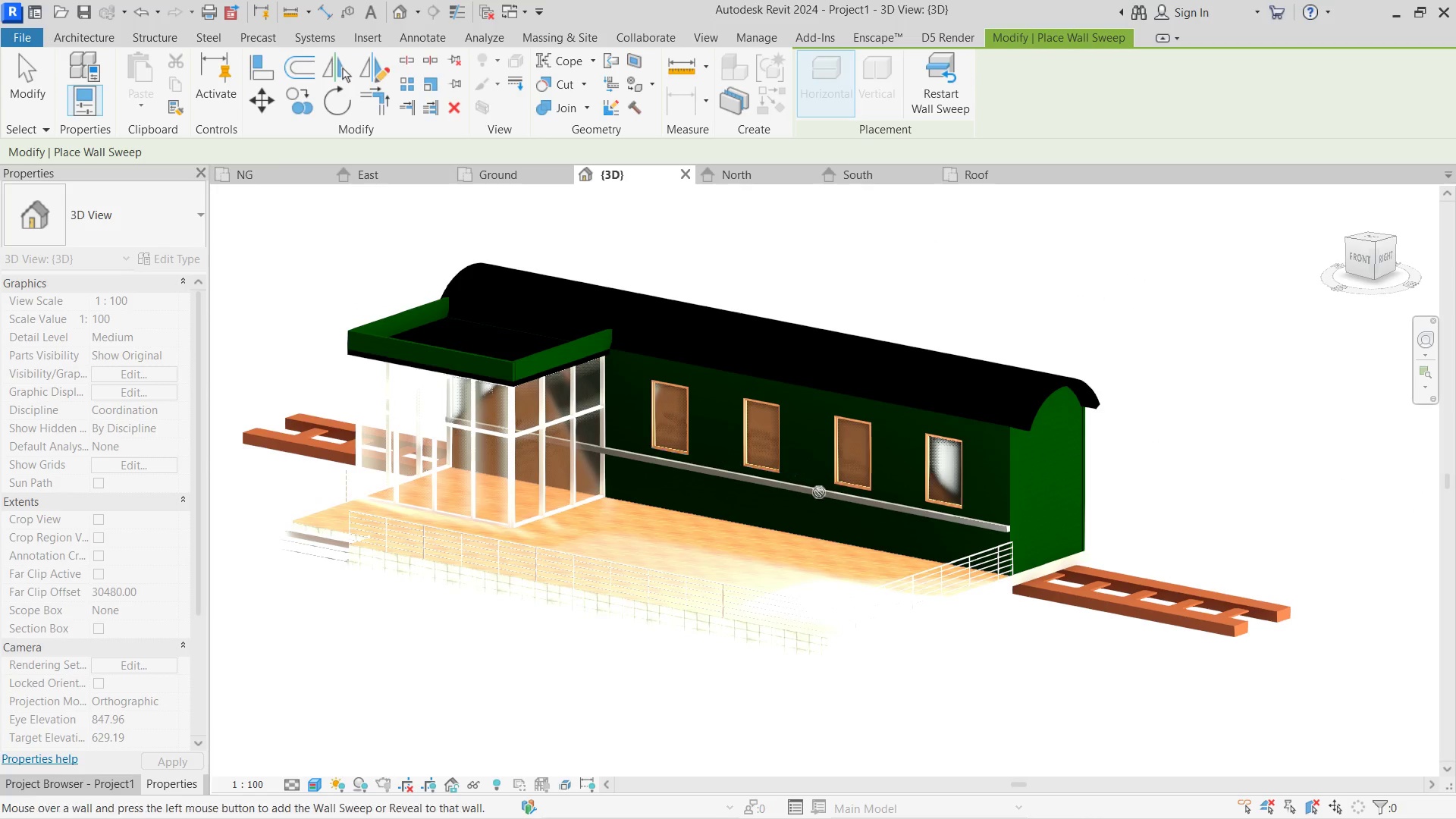 
key(Escape)
 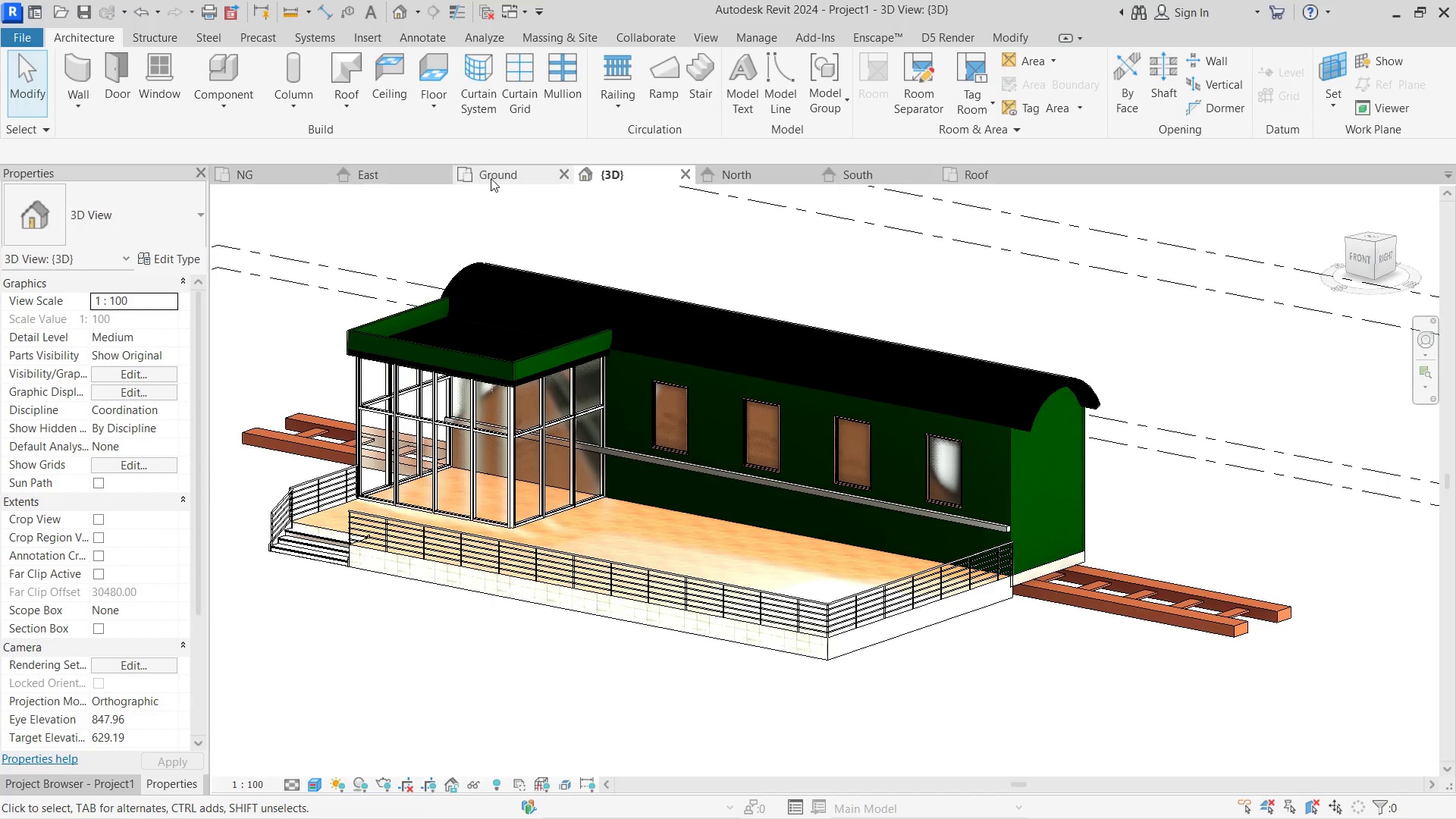 
left_click([492, 177])
 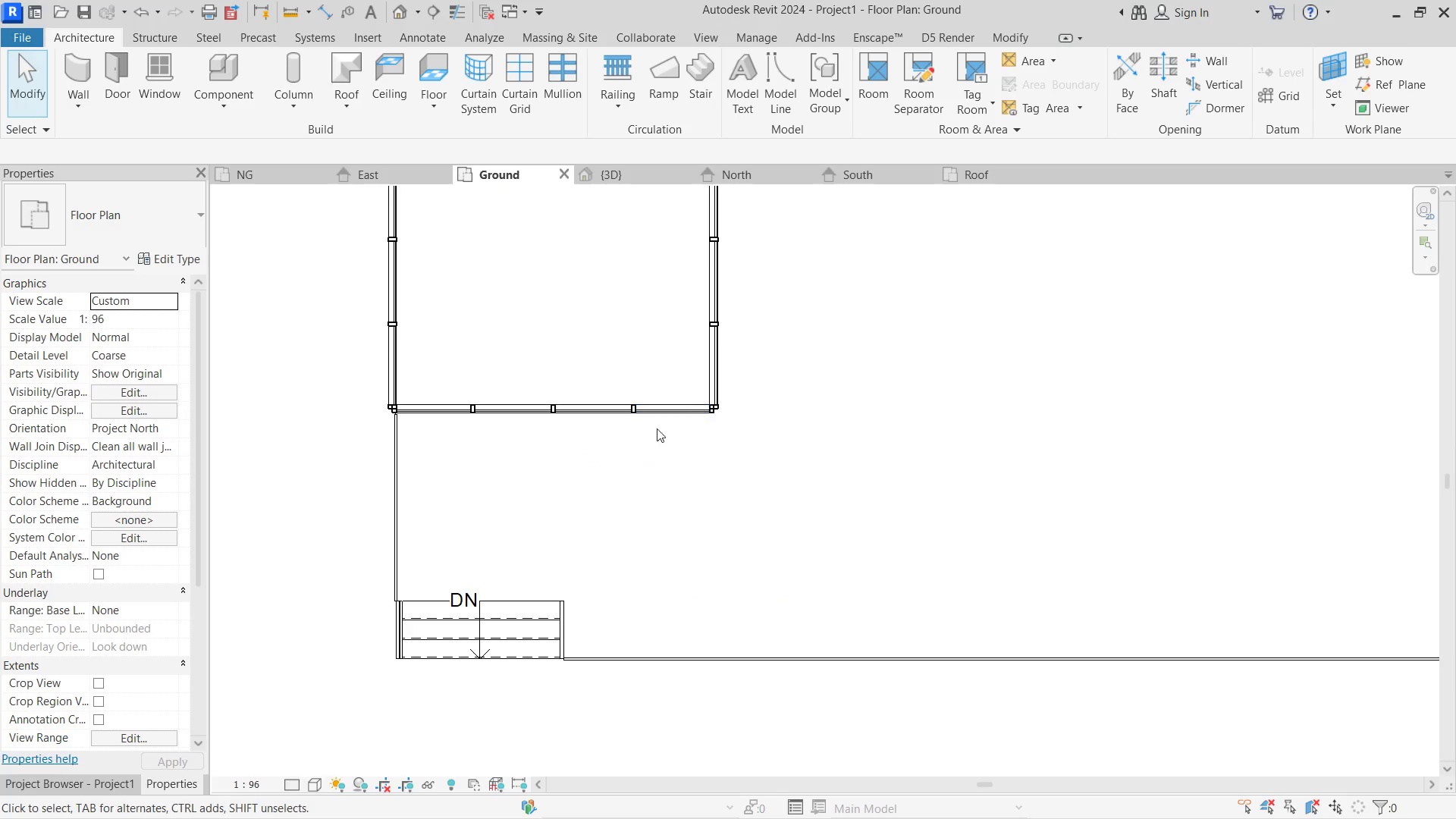 
scroll: coordinate [632, 436], scroll_direction: down, amount: 5.0
 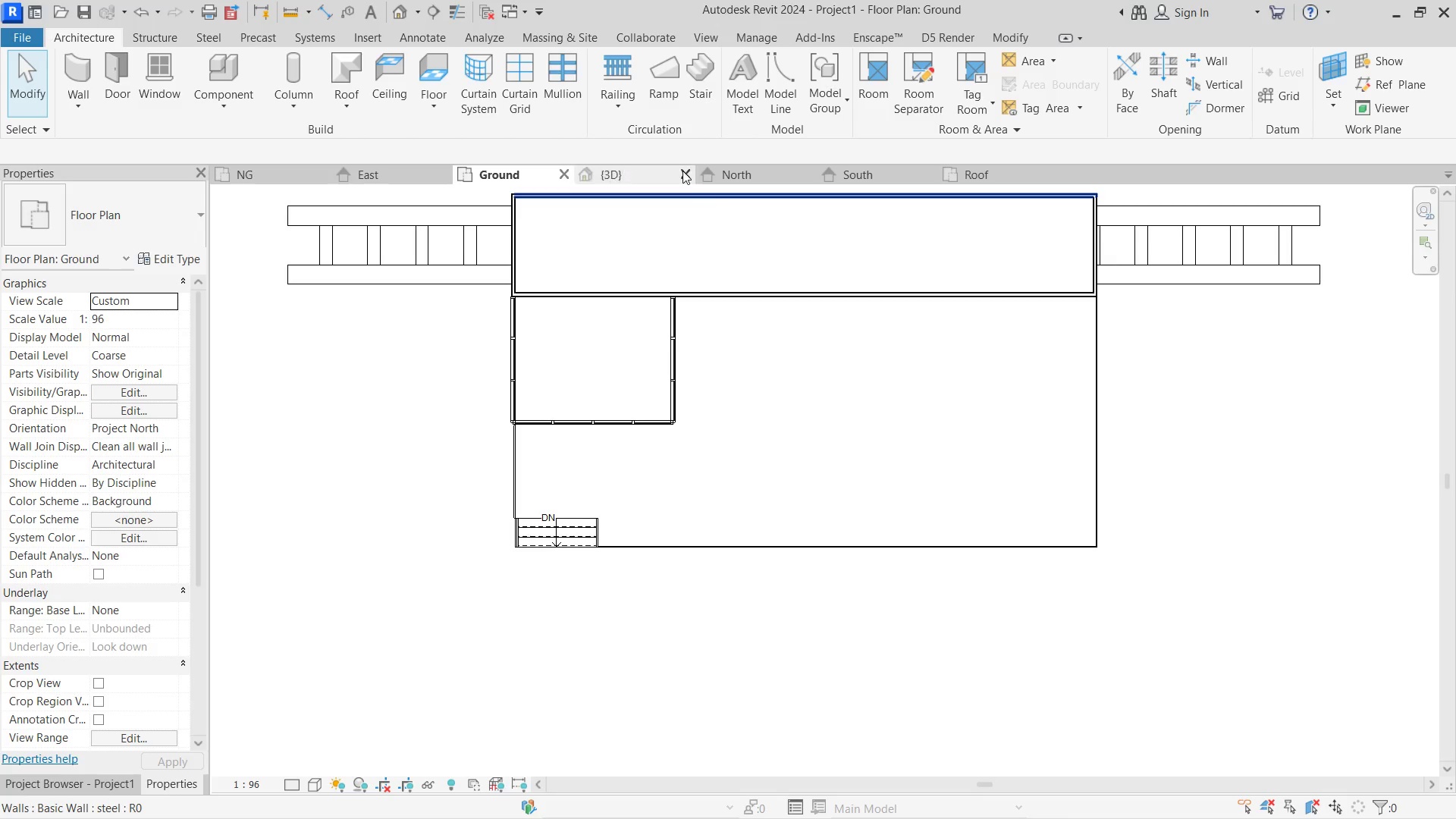 
left_click([640, 174])
 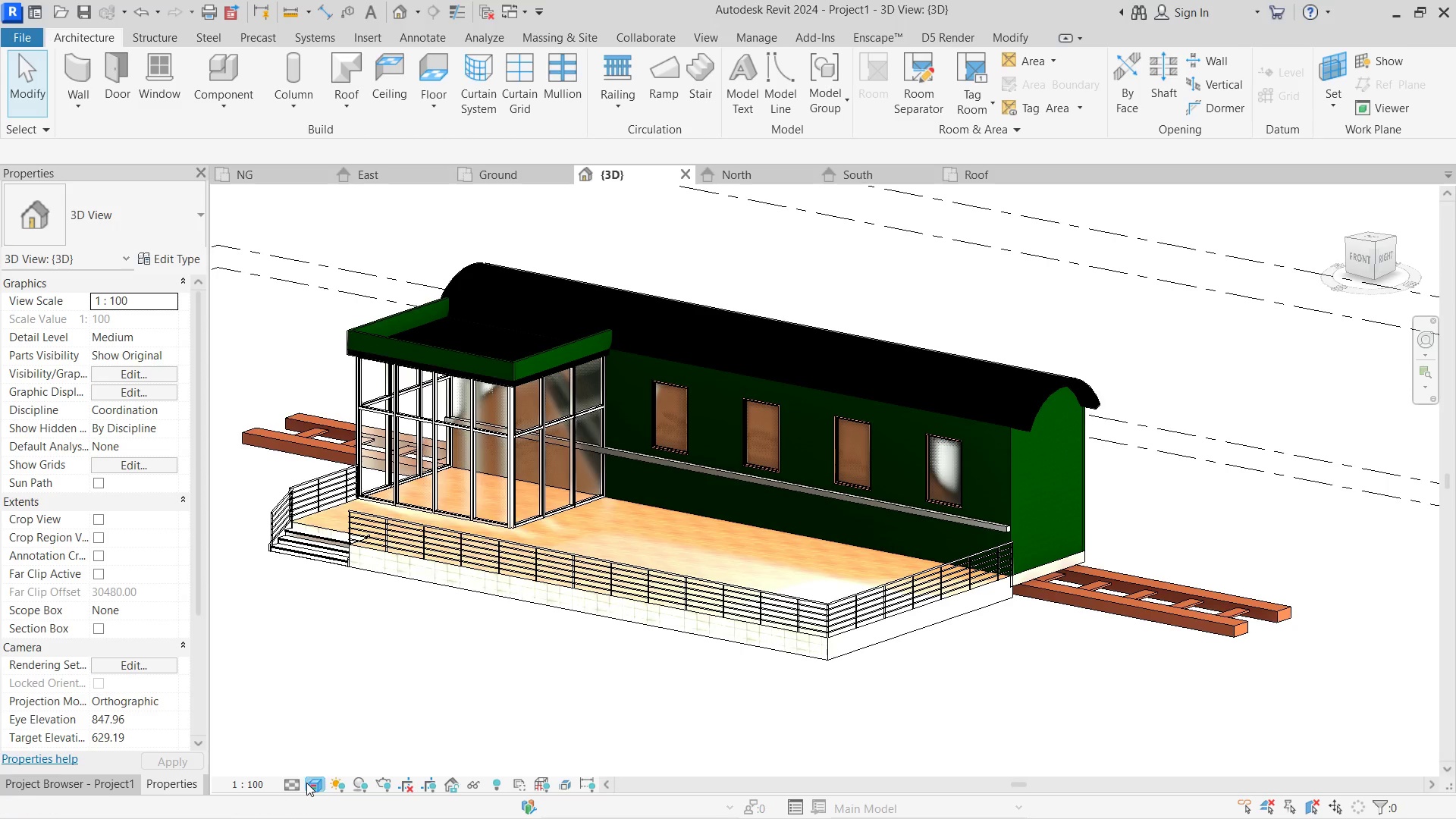 
double_click([322, 767])
 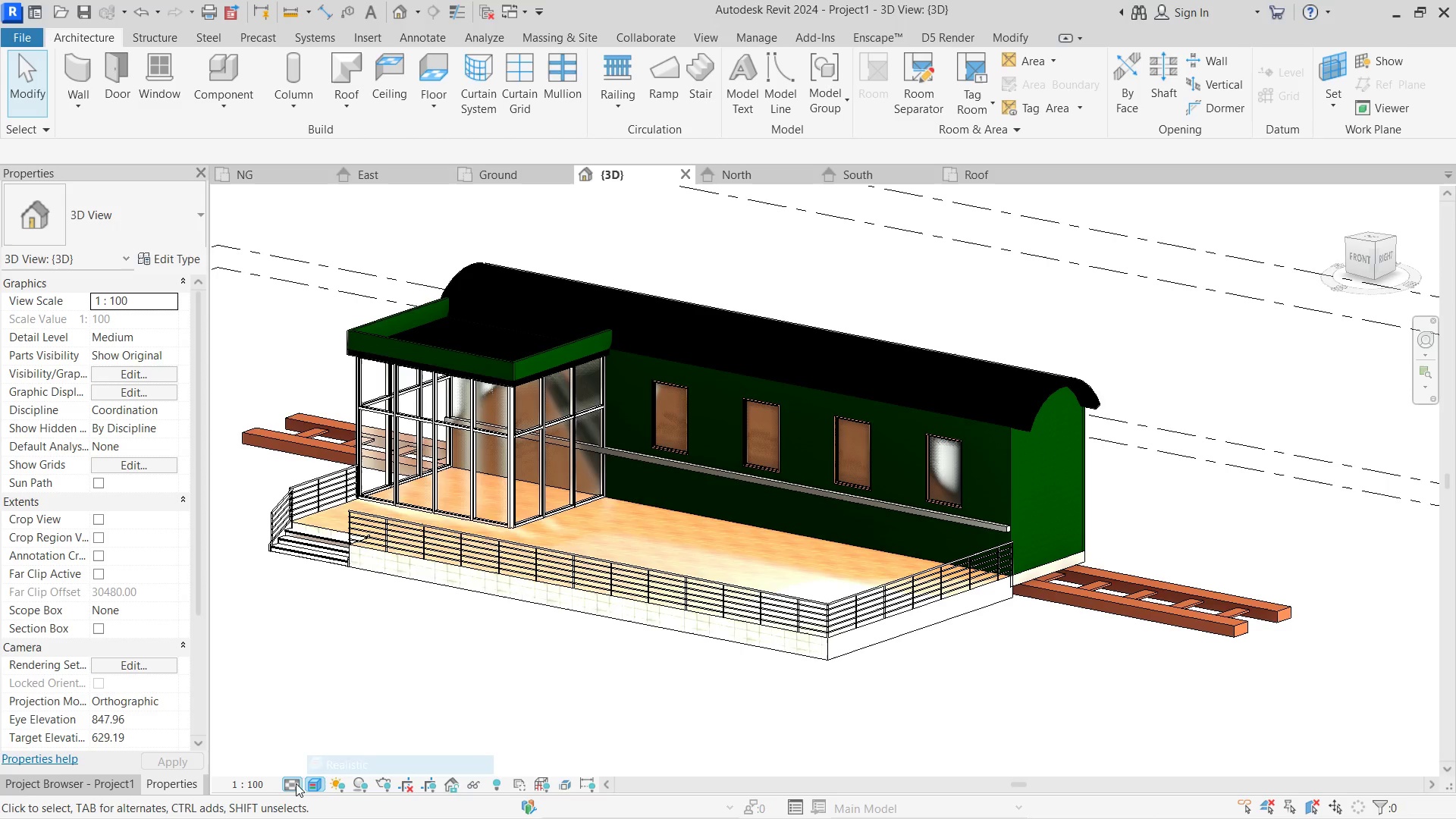 
triple_click([292, 786])
 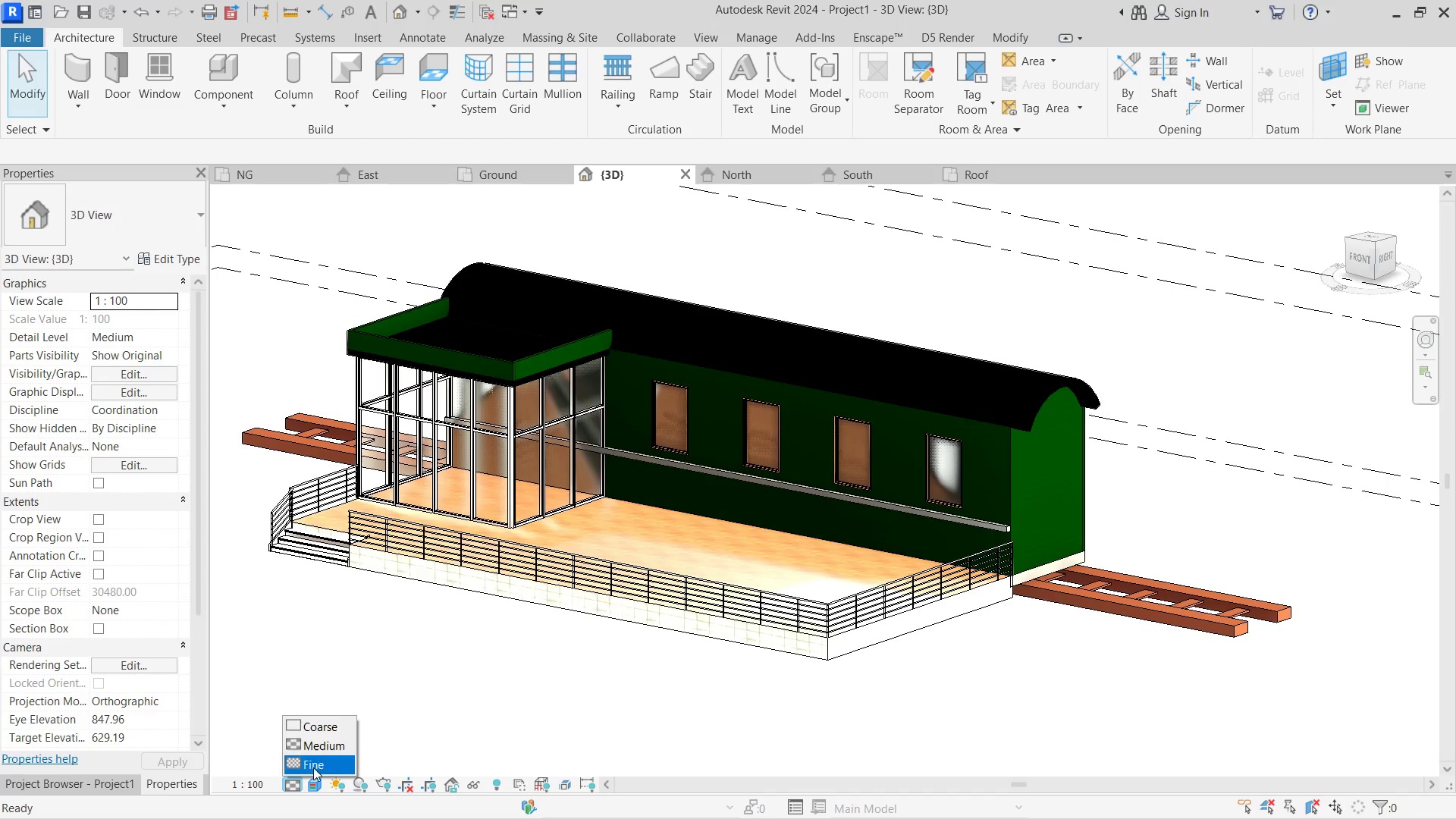 
left_click([315, 764])
 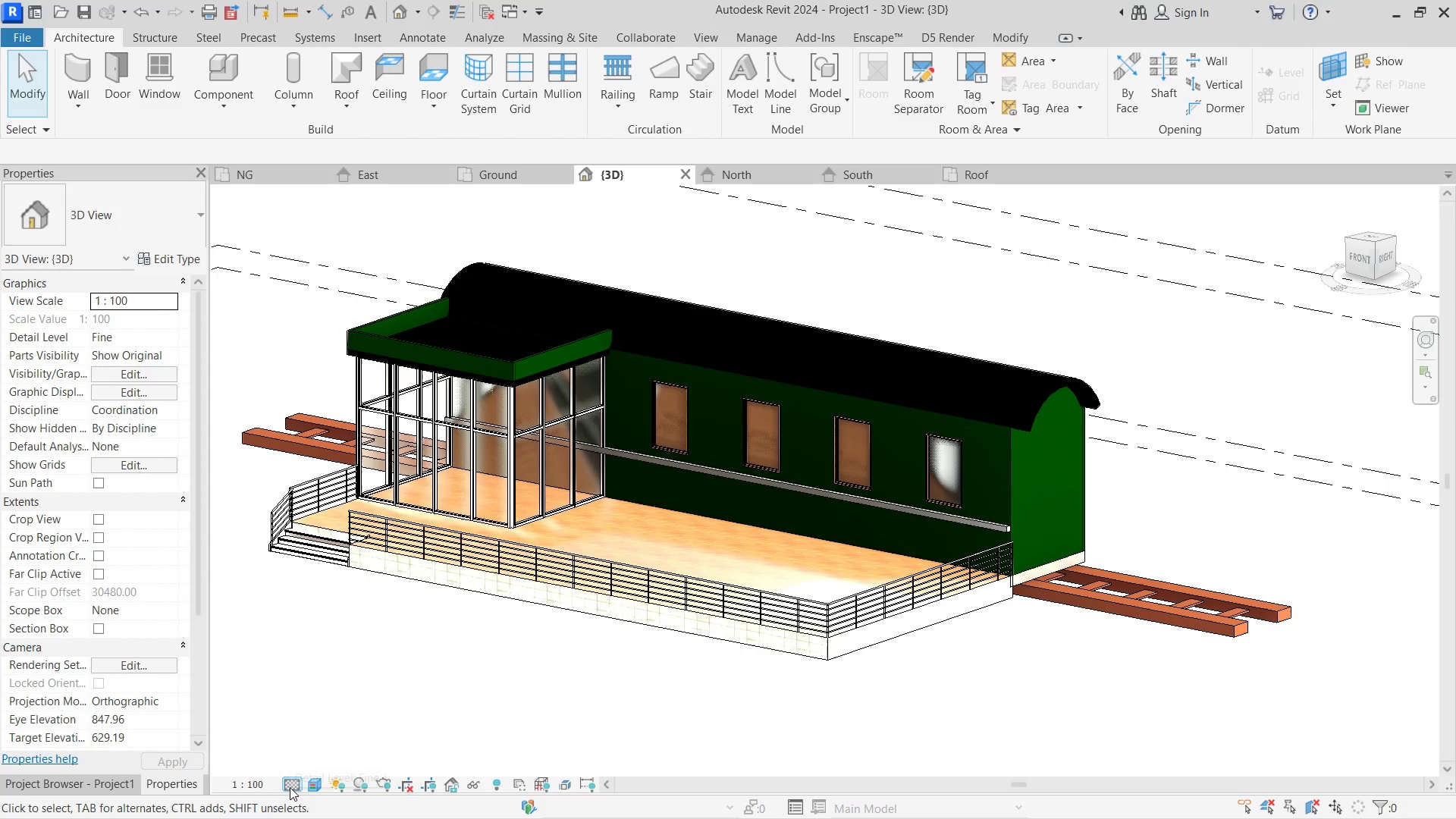 
left_click([290, 787])
 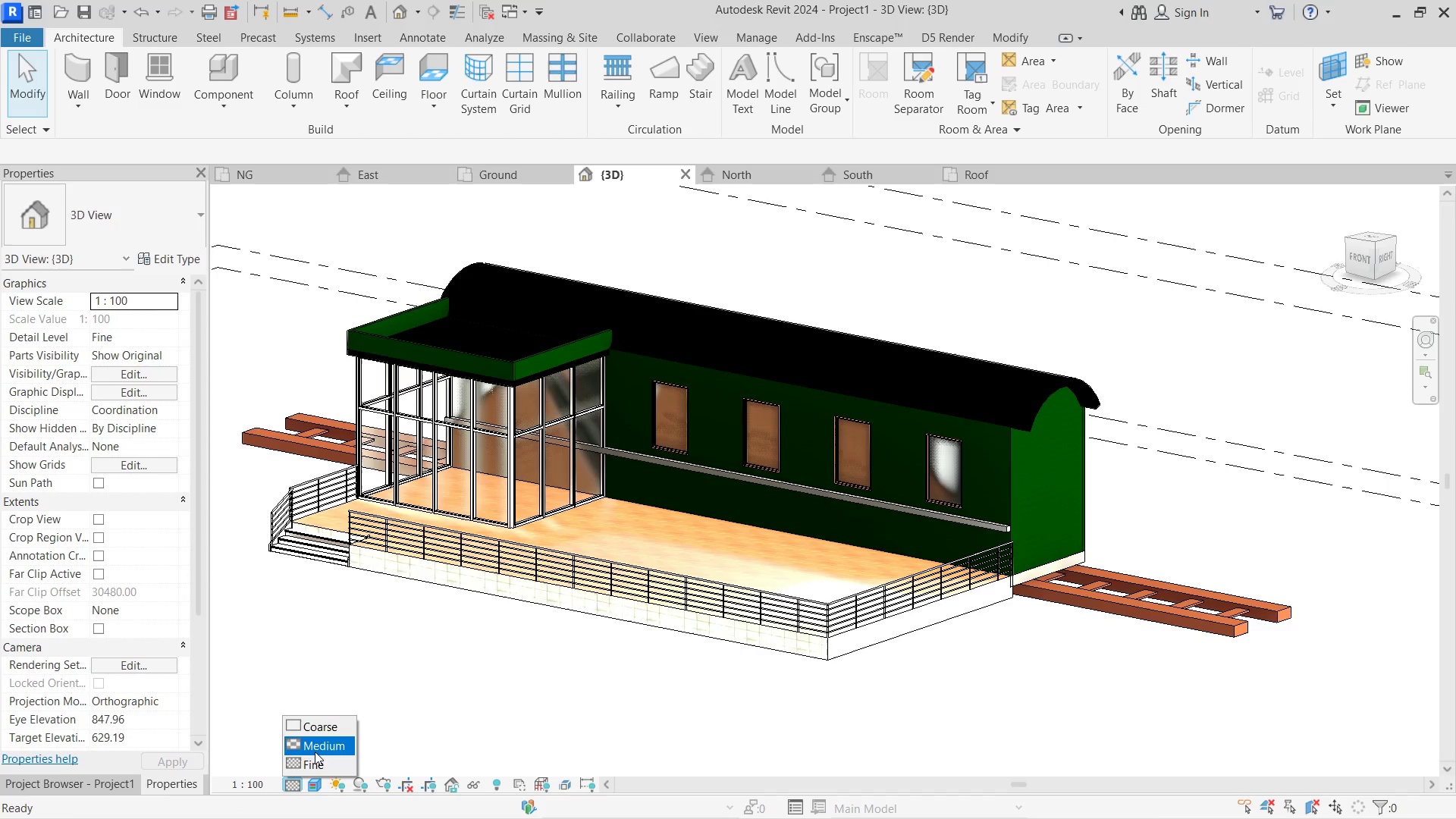 
left_click([317, 748])
 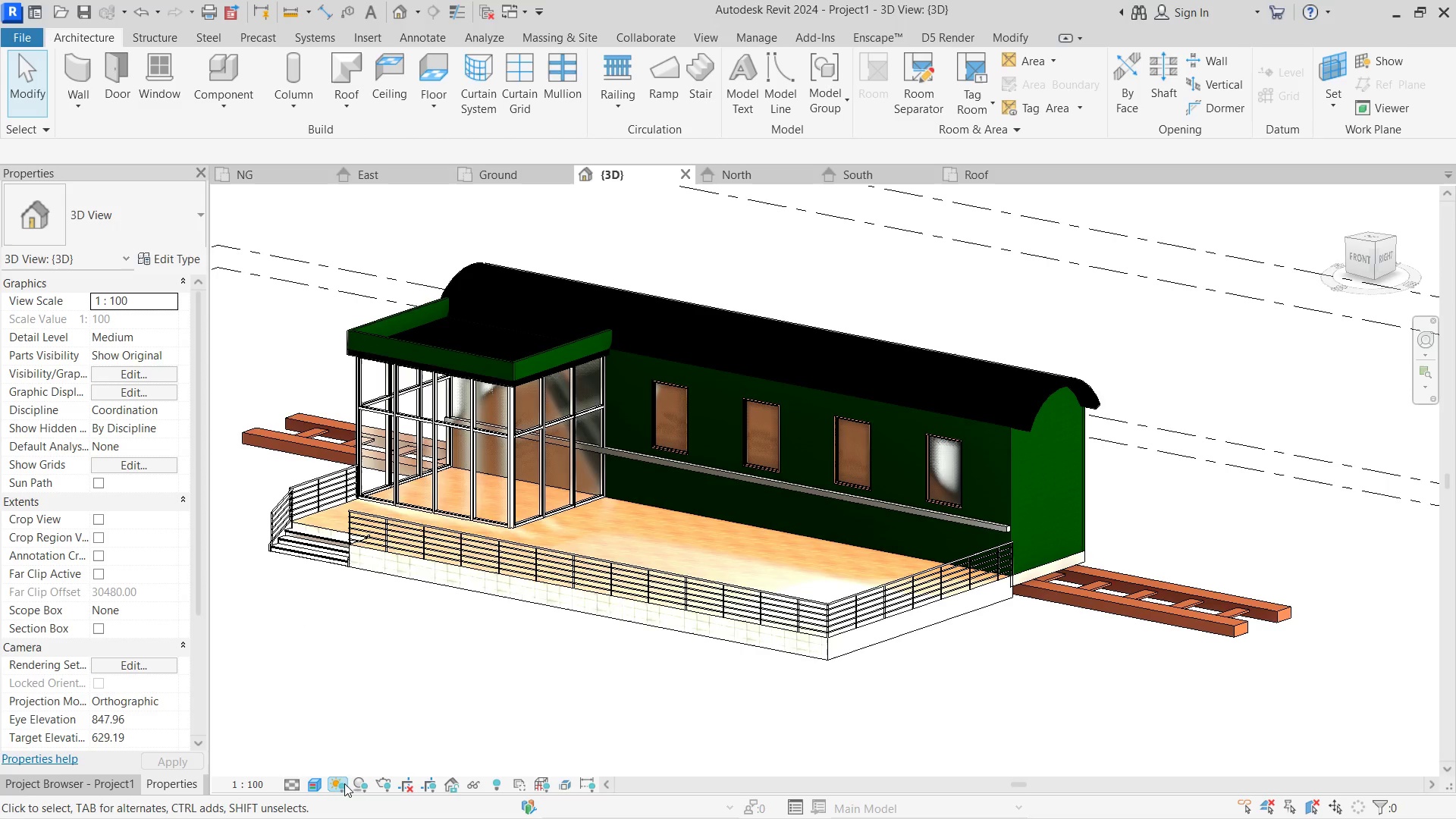 
left_click([341, 783])
 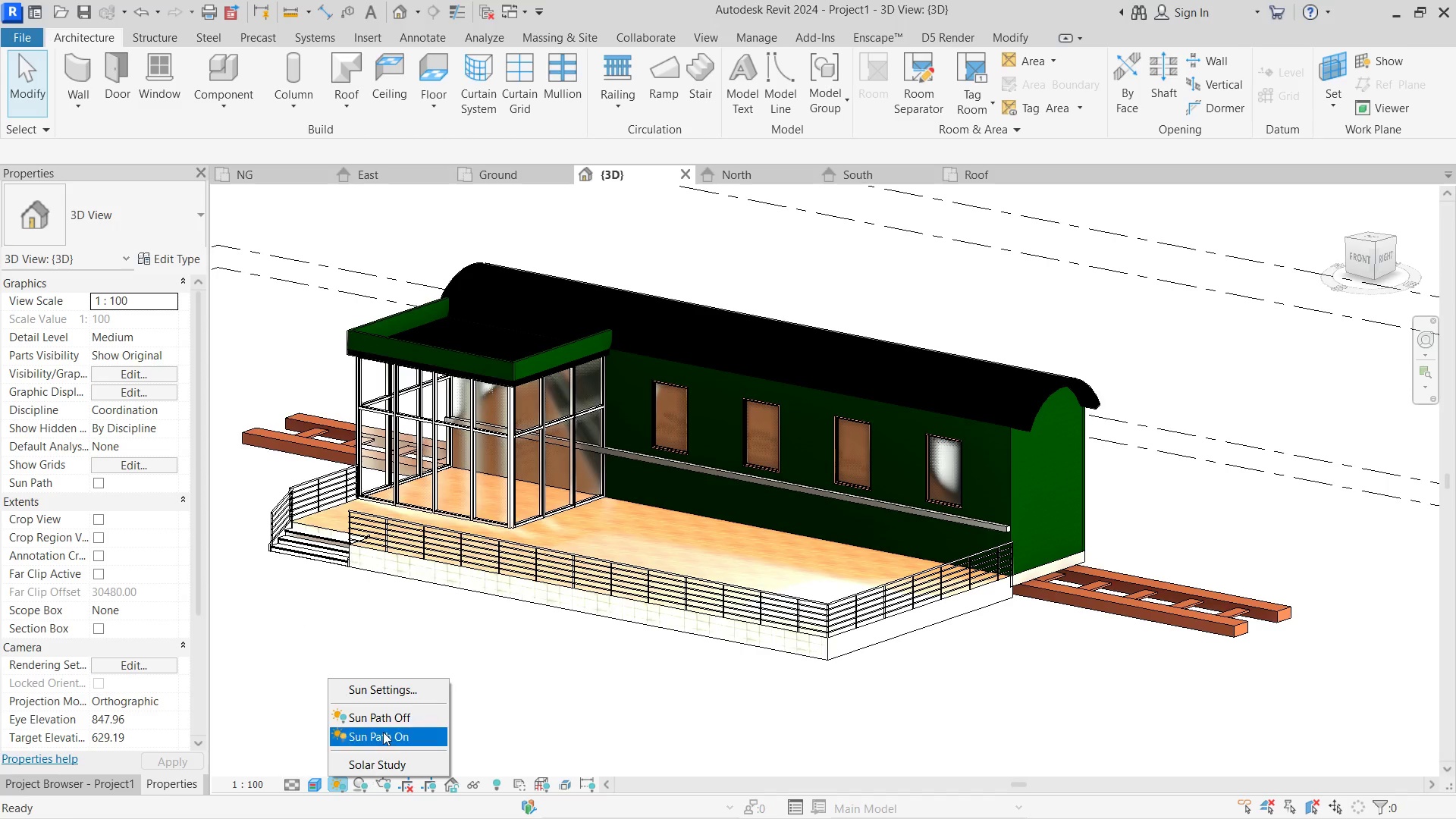 
left_click([384, 723])
 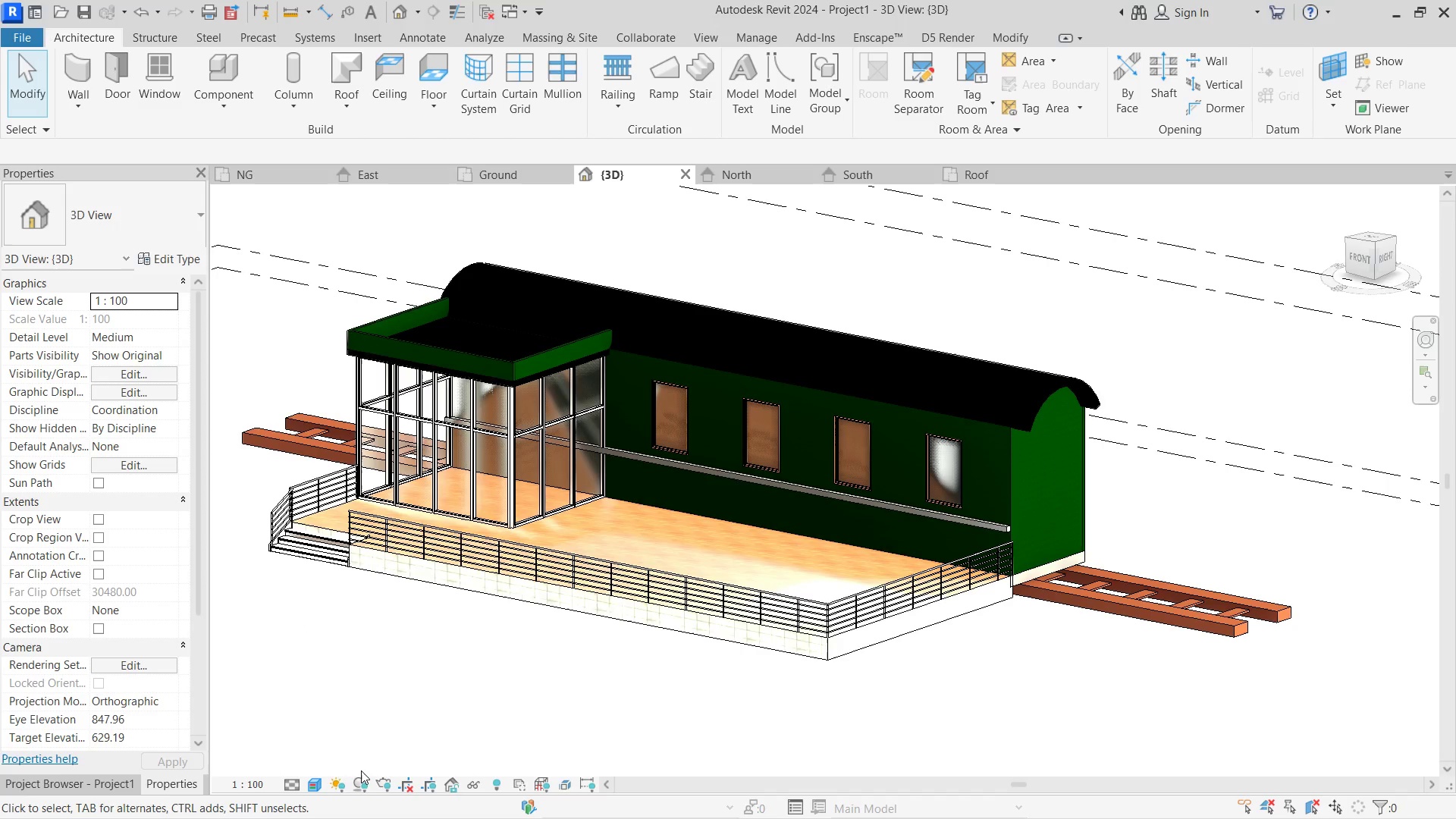 
left_click([359, 784])
 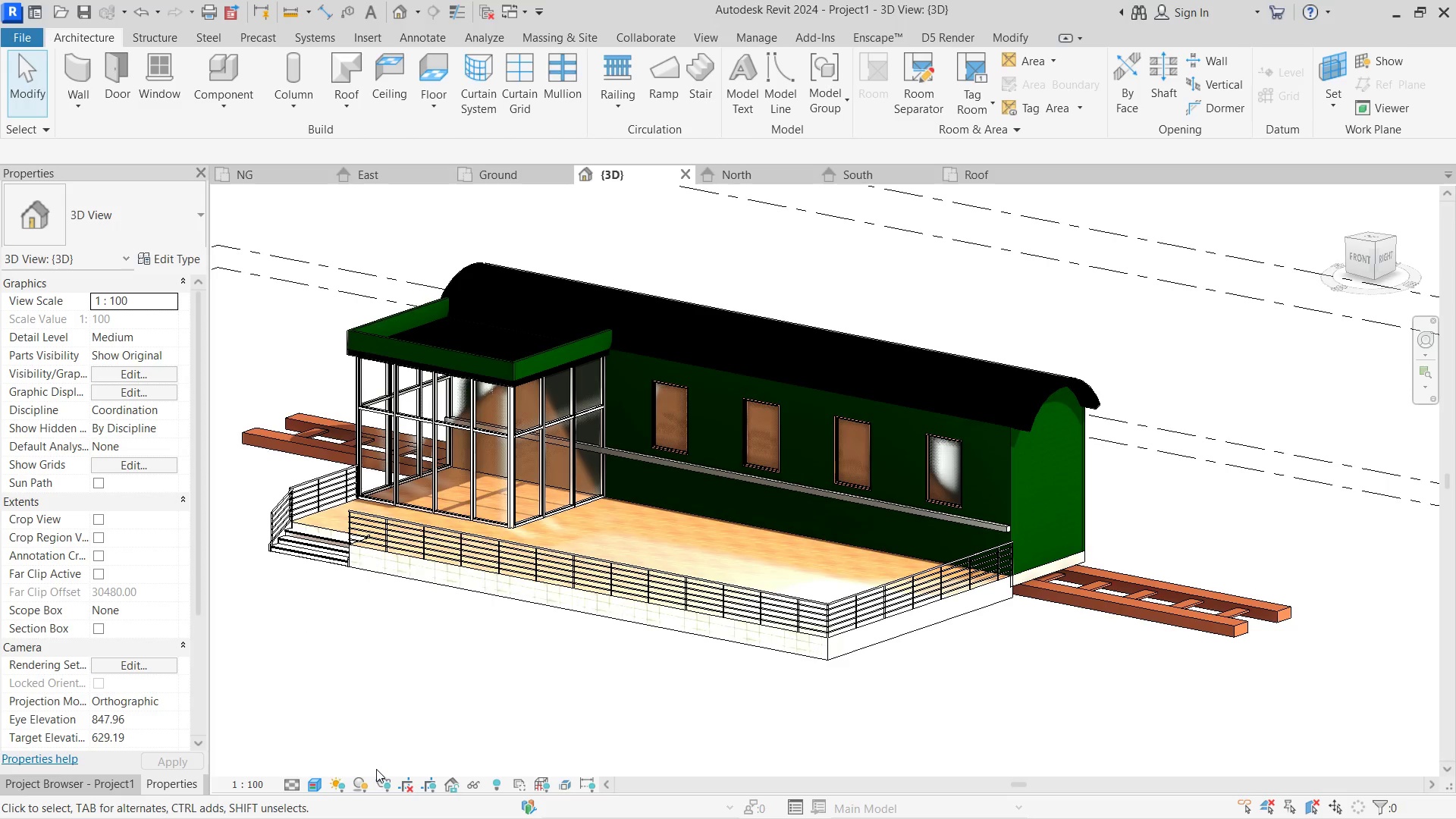 
left_click([357, 786])
 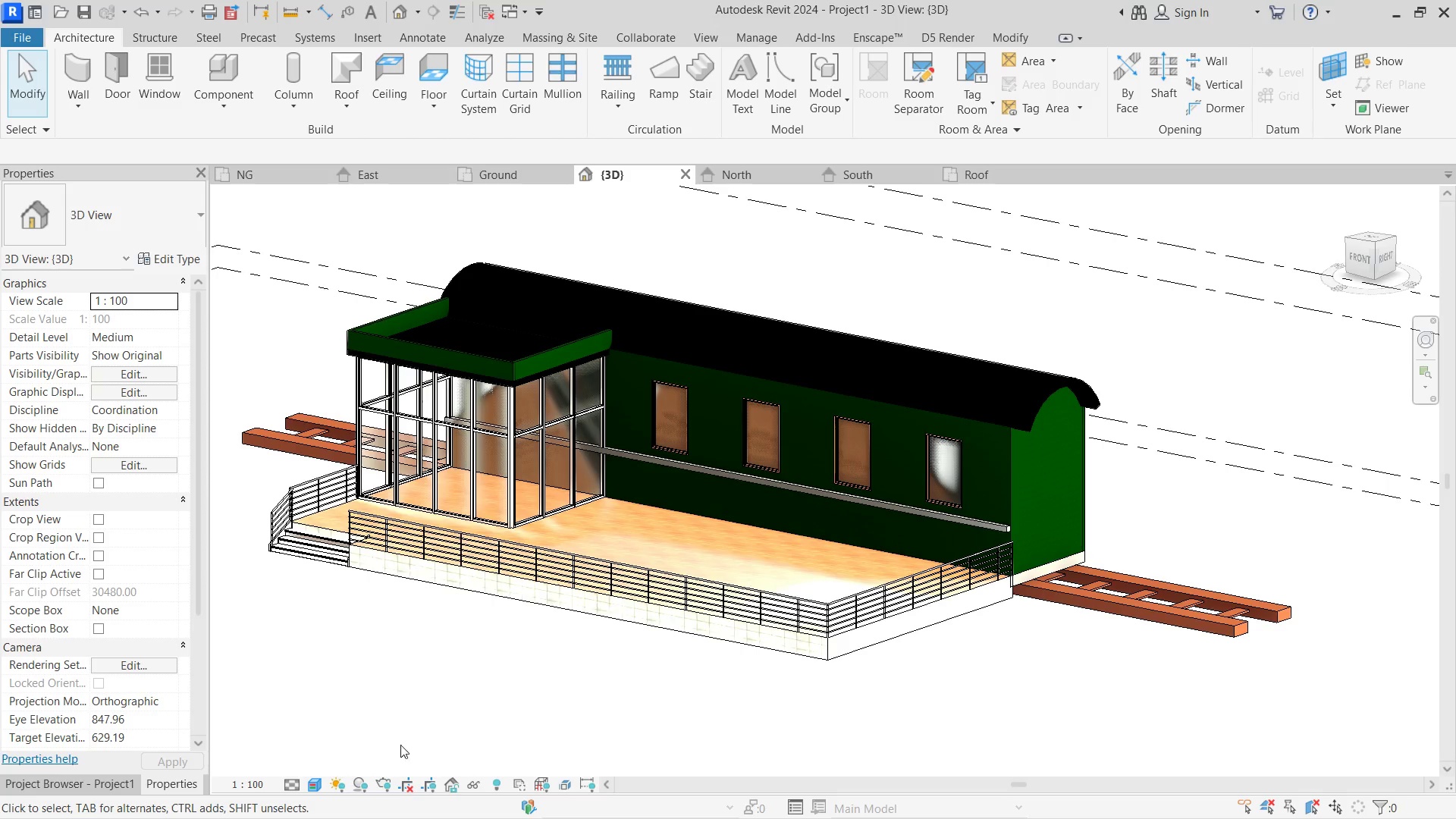 
hold_key(key=ShiftLeft, duration=1.55)
 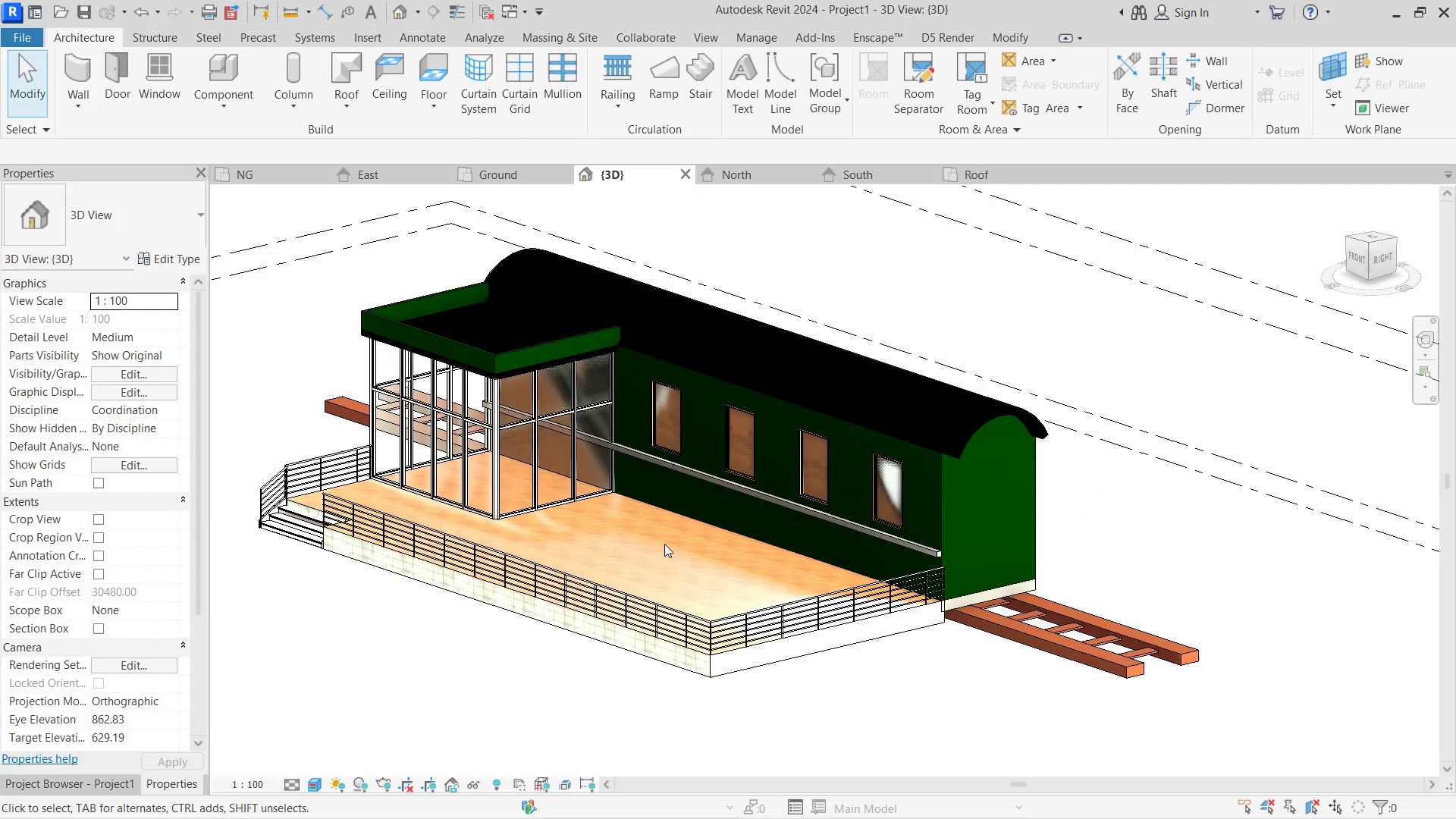 
scroll: coordinate [725, 470], scroll_direction: up, amount: 3.0
 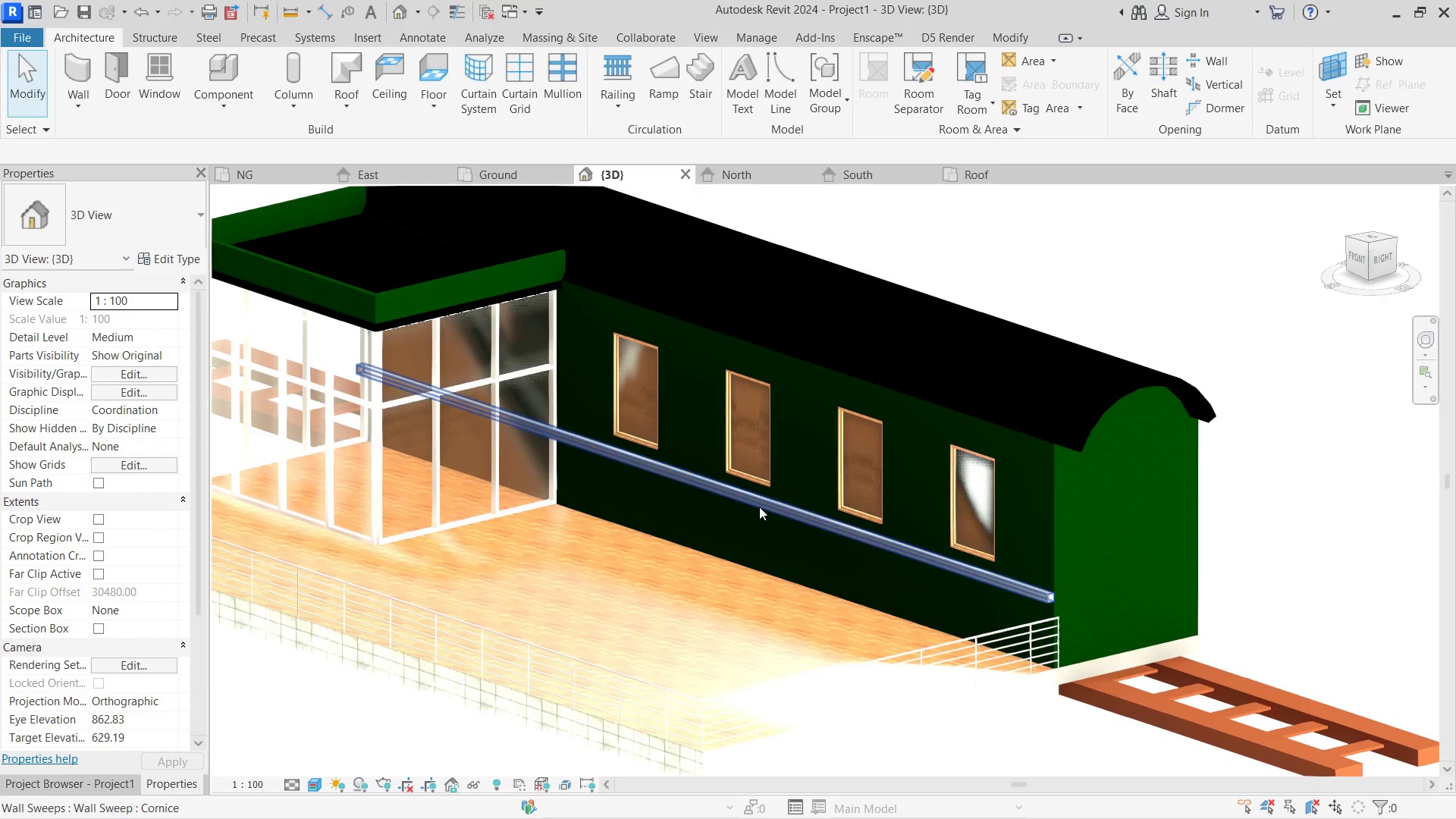 
hold_key(key=ShiftLeft, duration=0.8)
 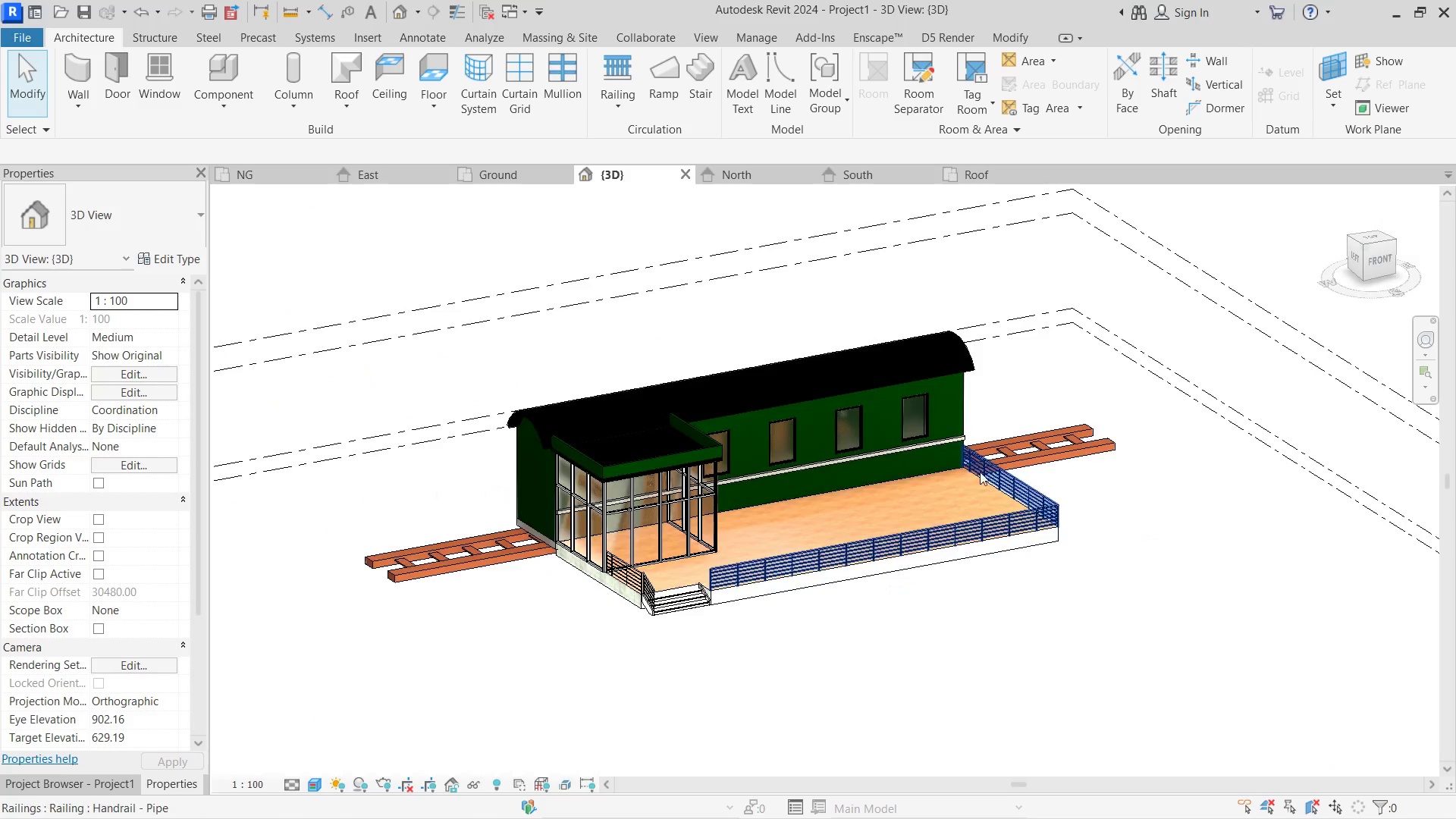 
scroll: coordinate [760, 507], scroll_direction: down, amount: 6.0
 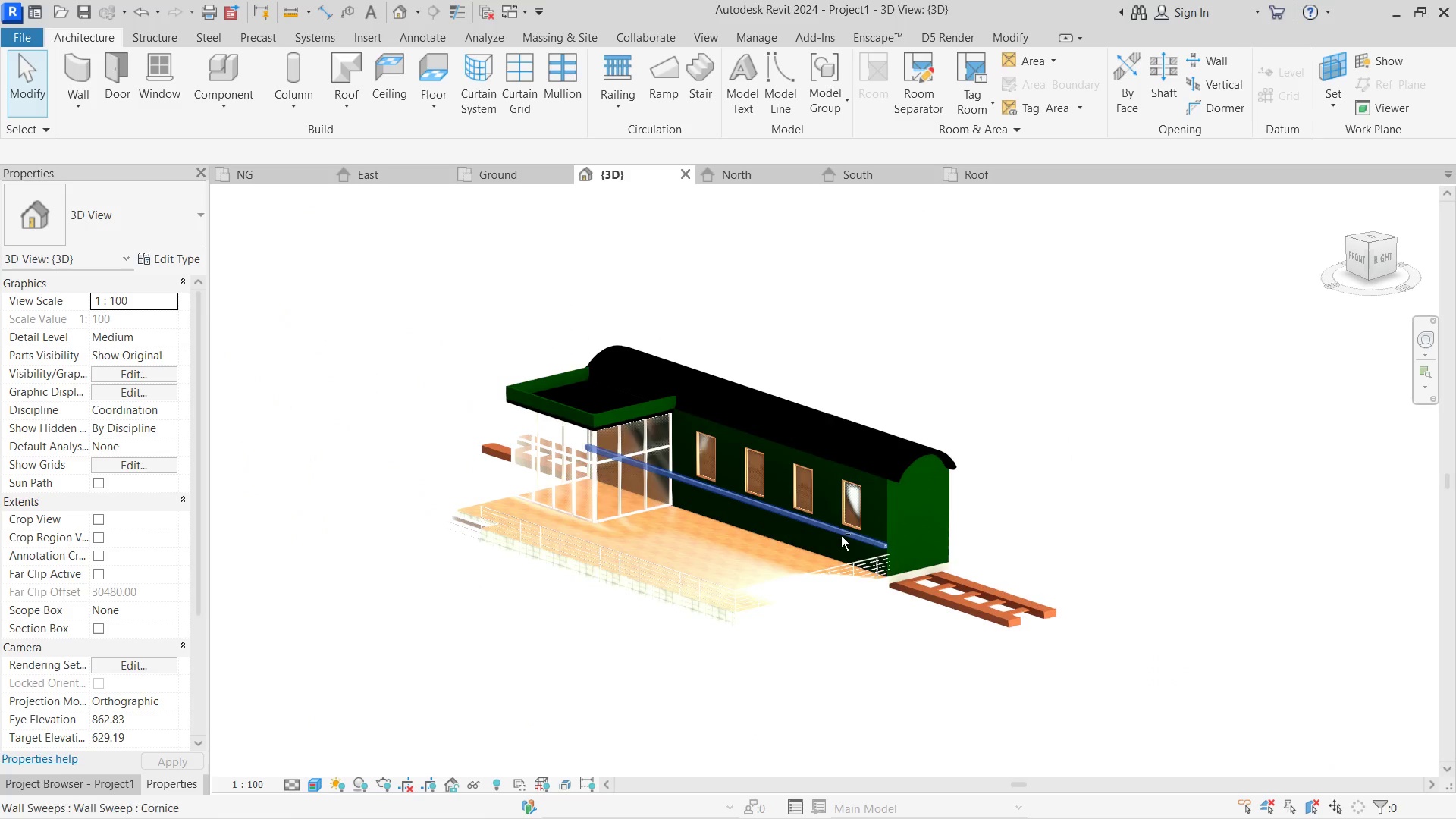 
key(Shift+ShiftLeft)
 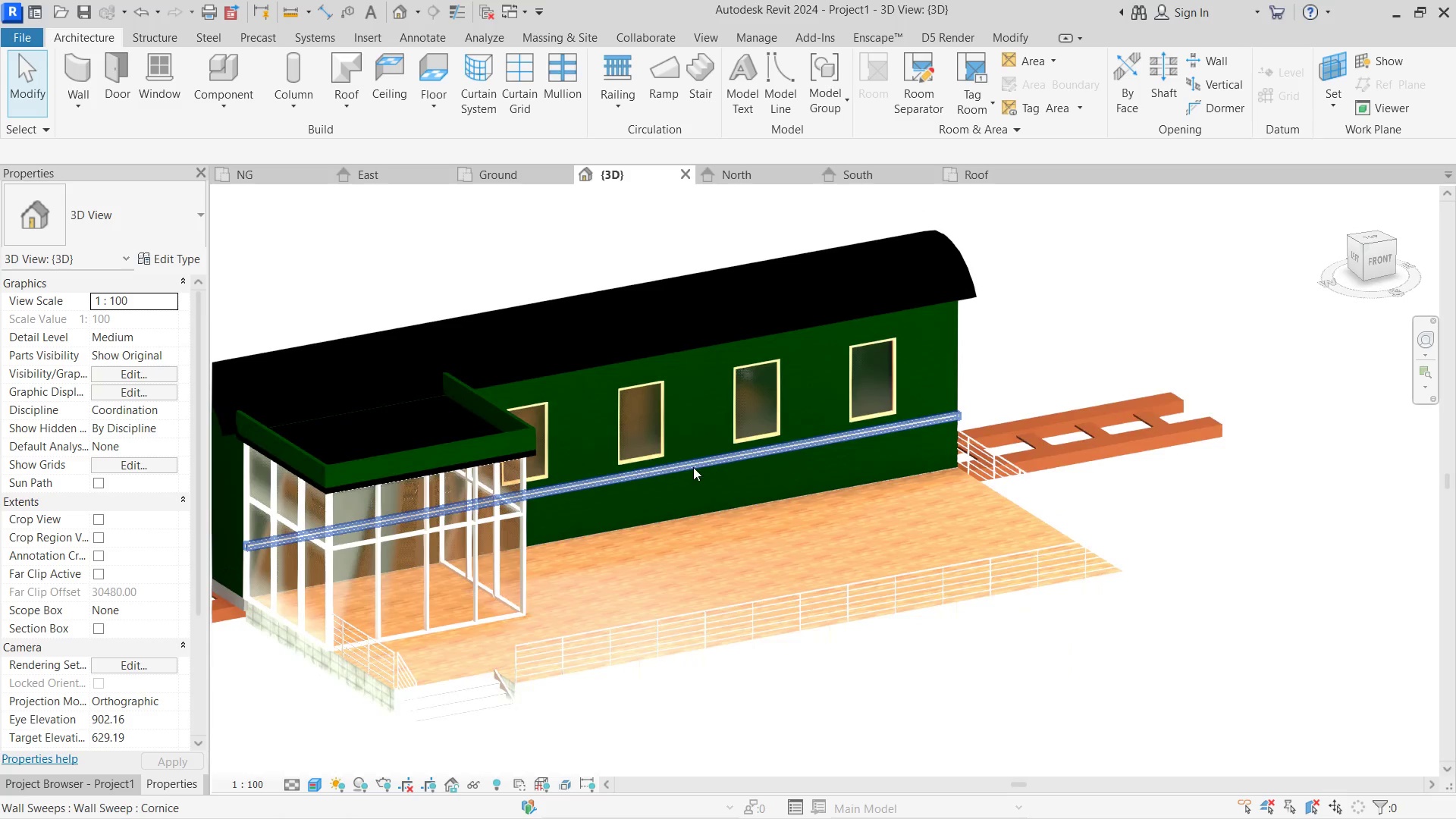 
scroll: coordinate [971, 467], scroll_direction: up, amount: 4.0
 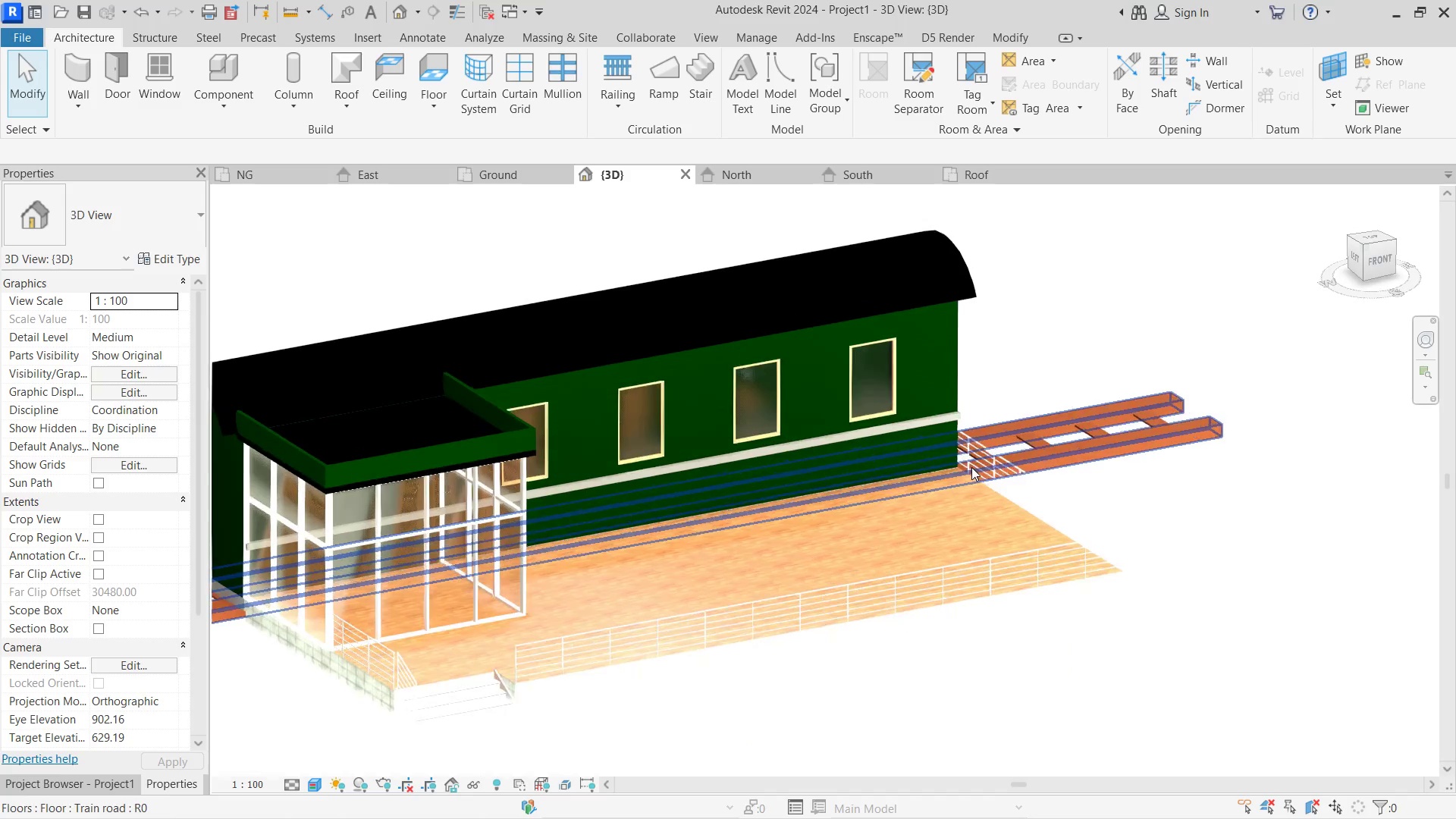 
left_click([693, 467])
 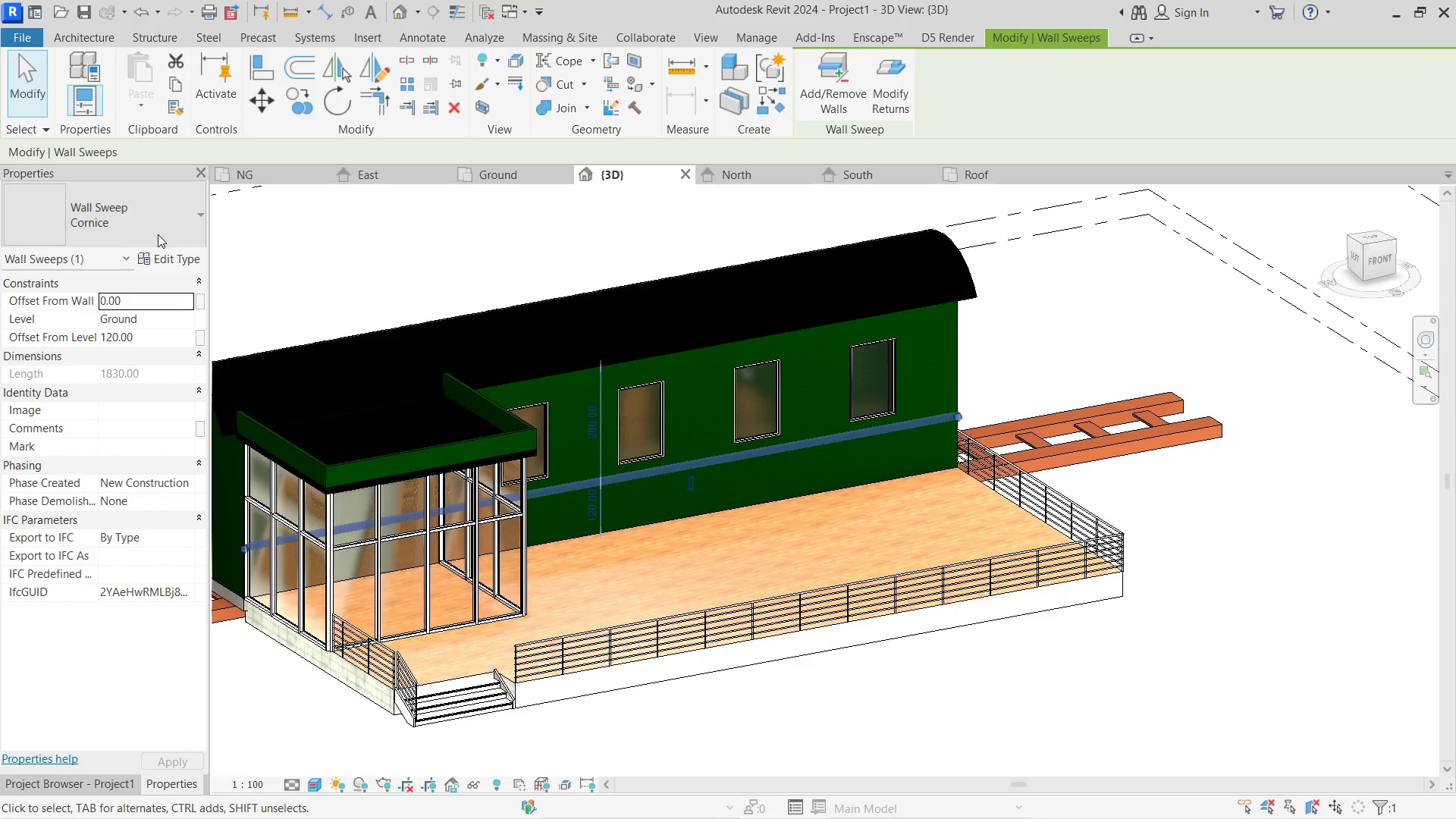 
left_click([153, 247])
 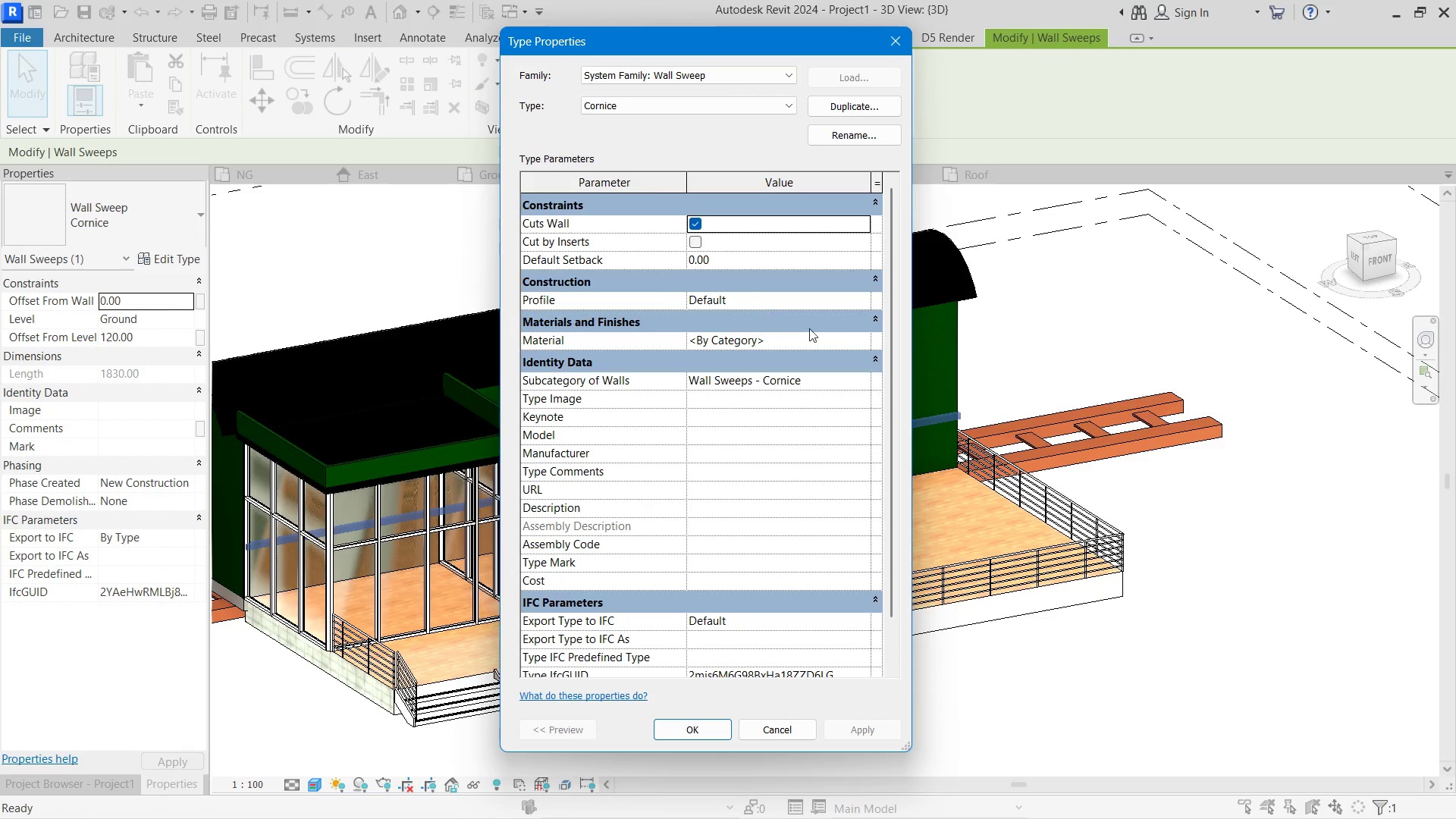 
left_click([855, 331])
 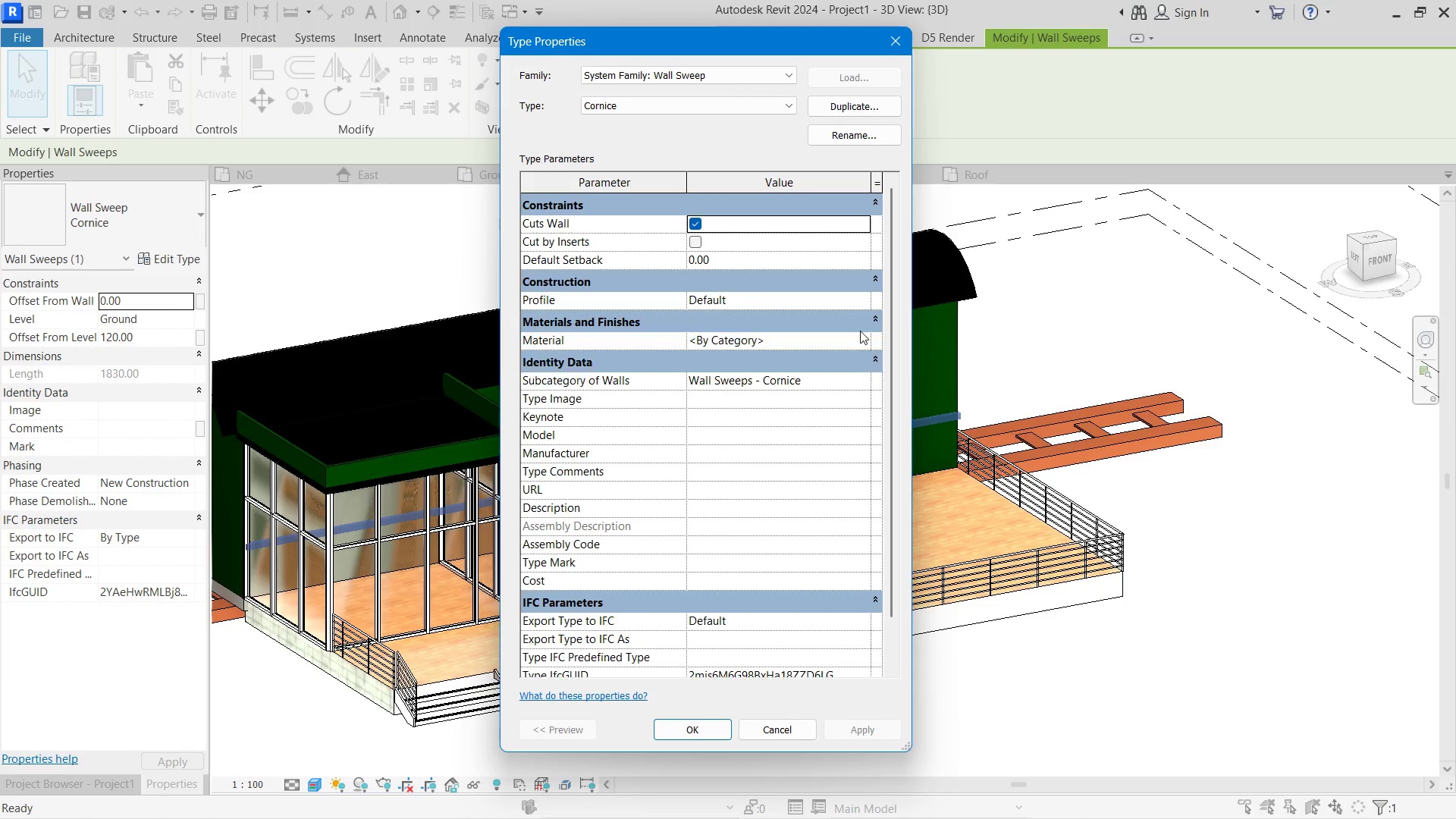 
double_click([861, 340])
 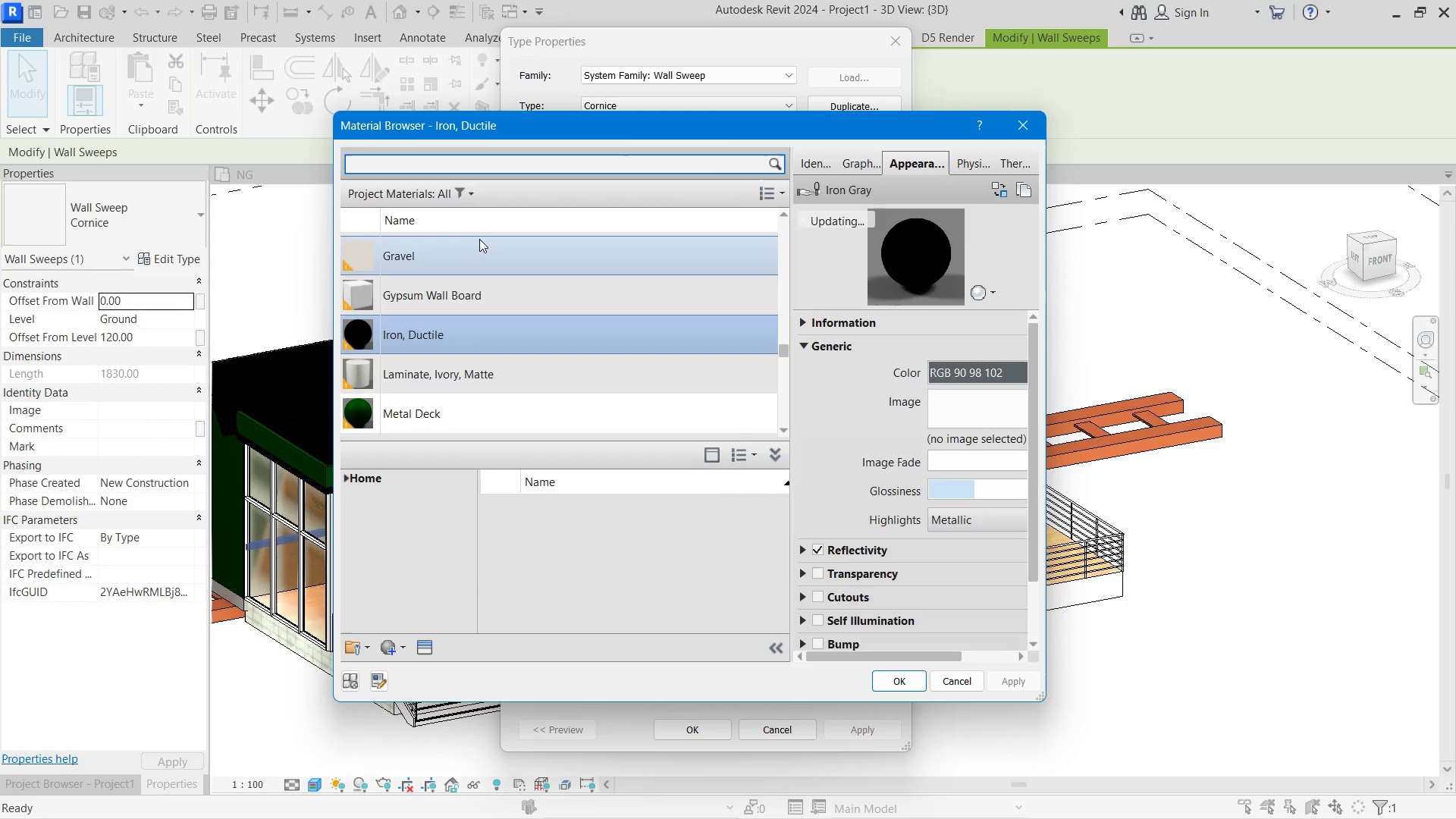 
type(wood)
 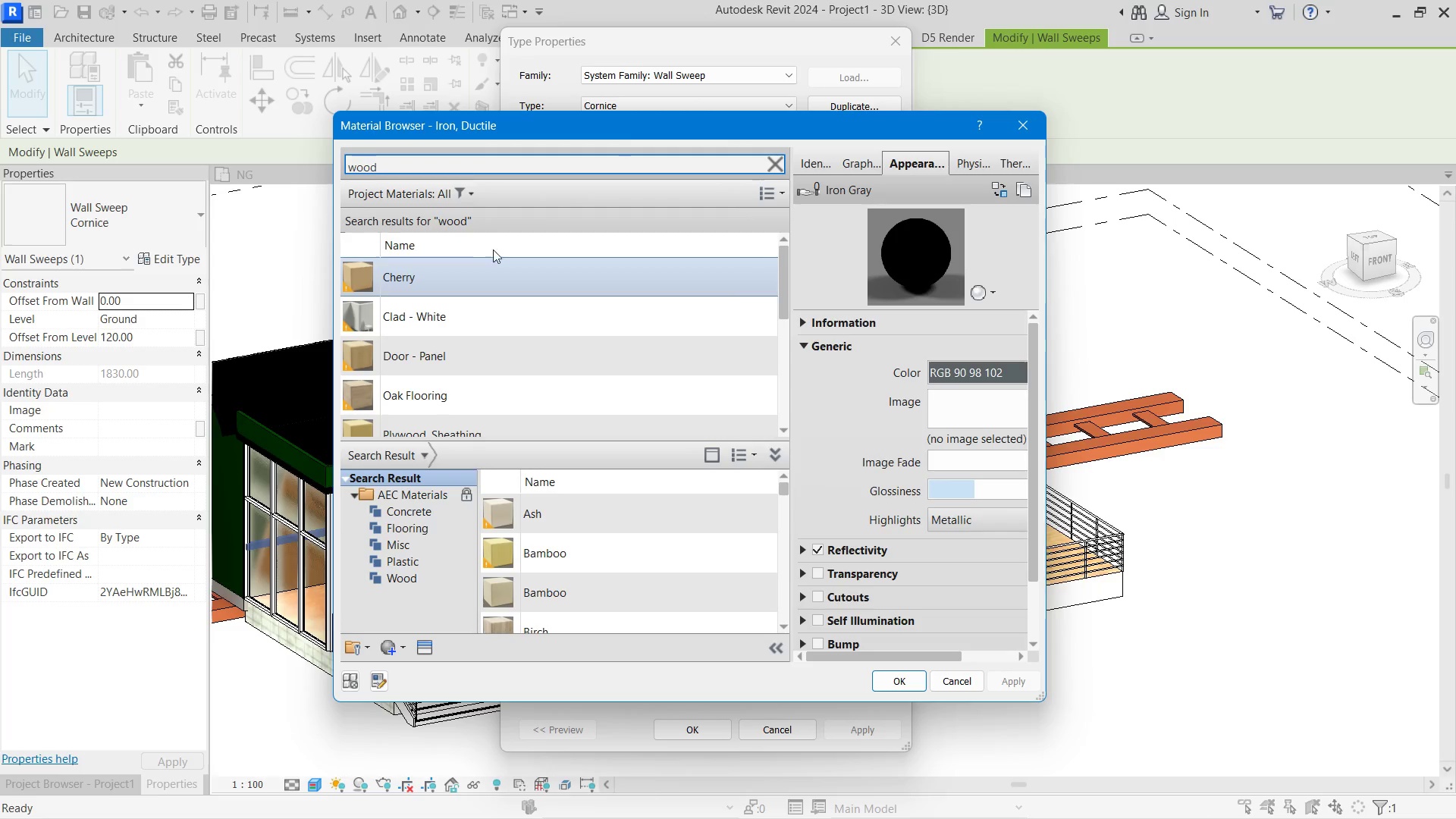 
scroll: coordinate [512, 354], scroll_direction: down, amount: 5.0
 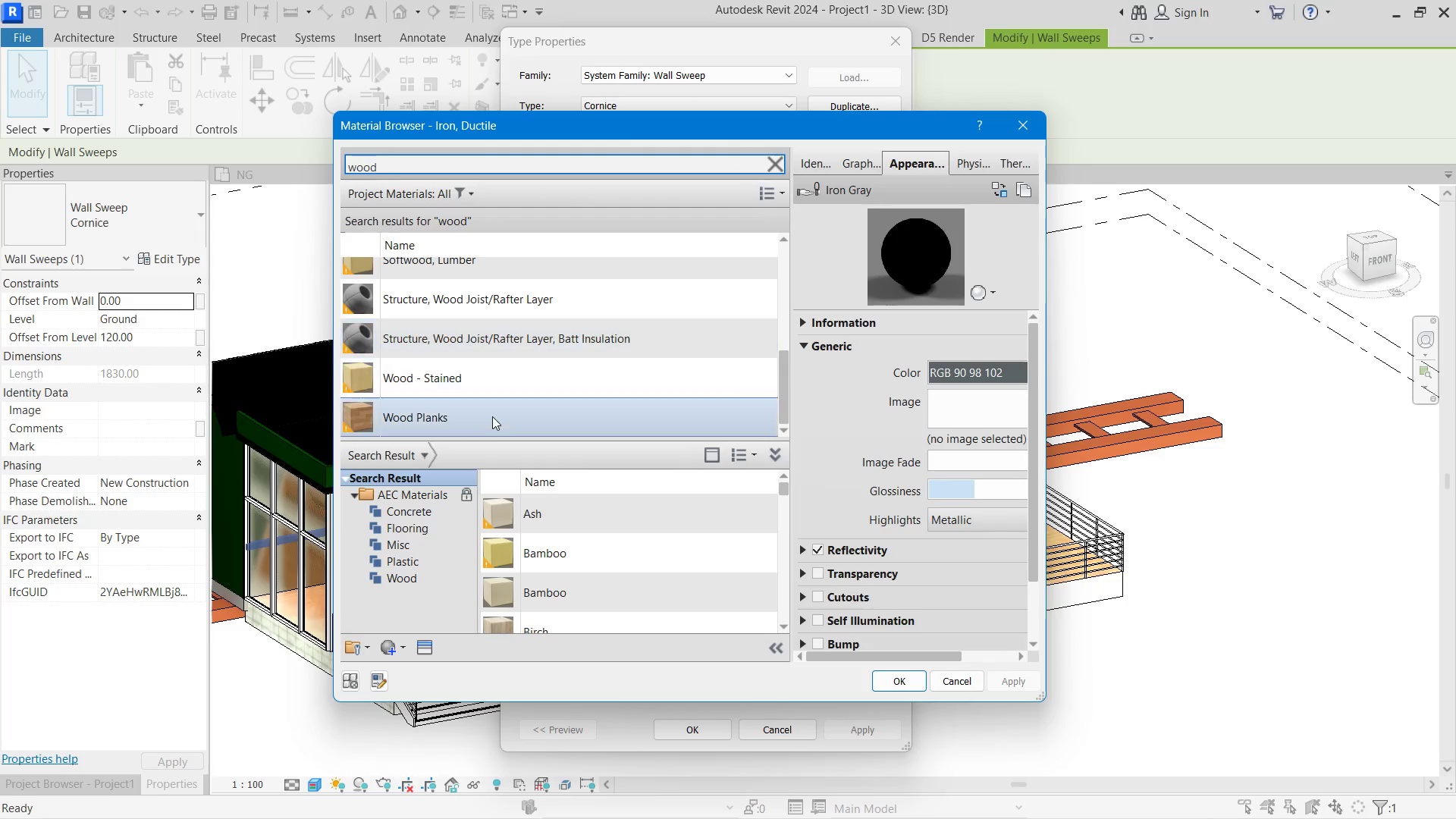 
left_click([492, 416])
 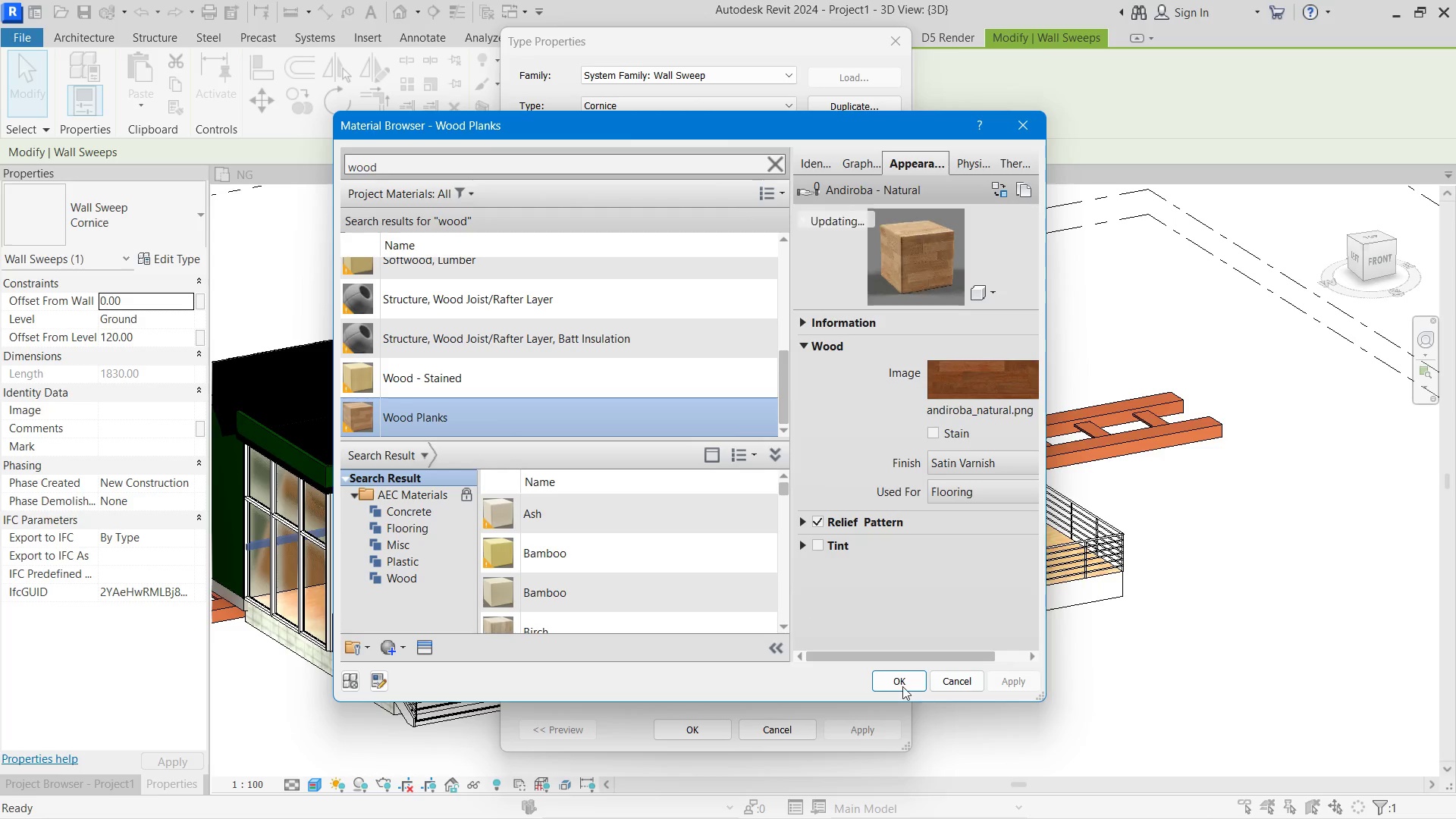 
left_click([902, 684])
 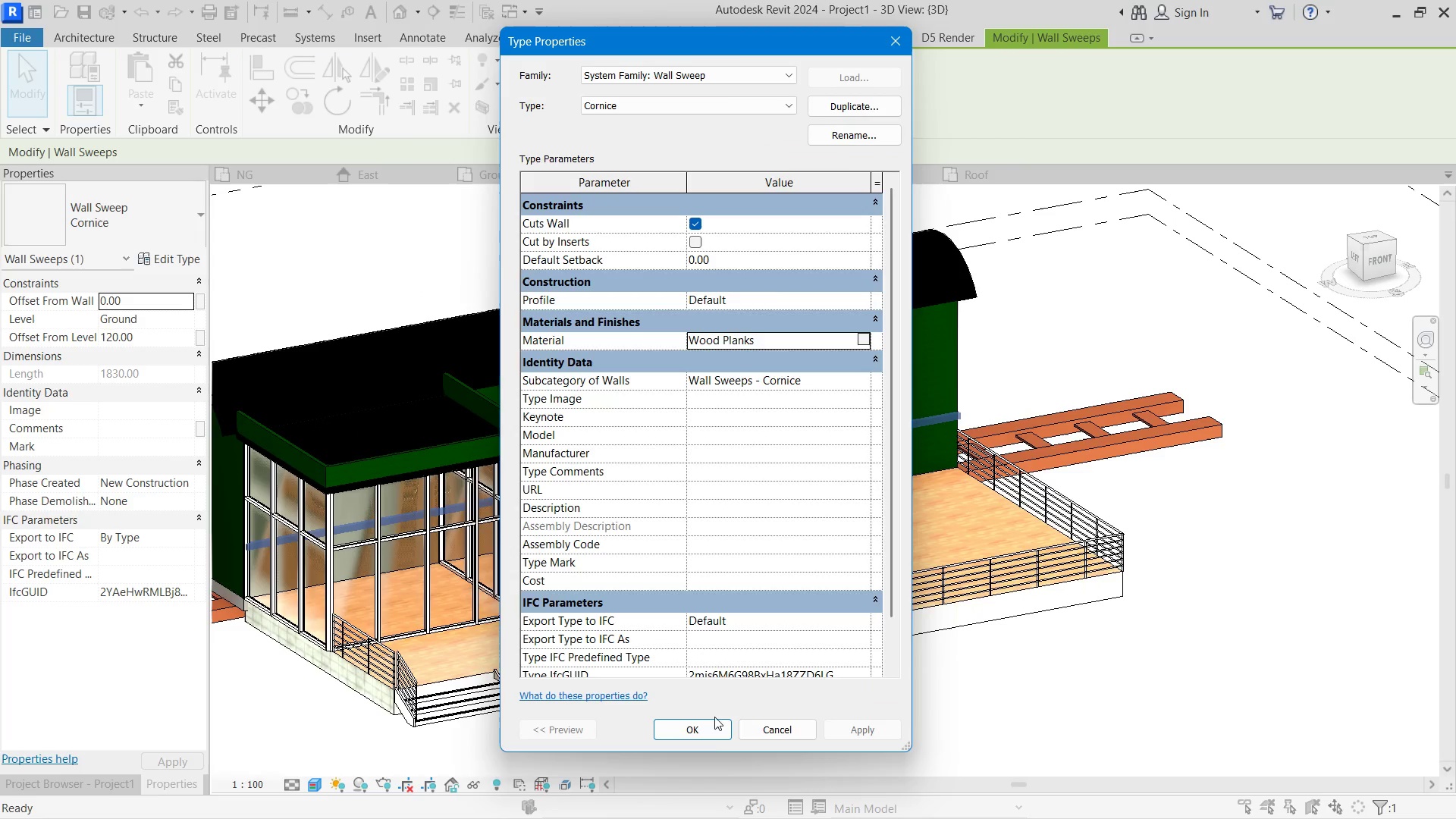 
left_click([708, 729])
 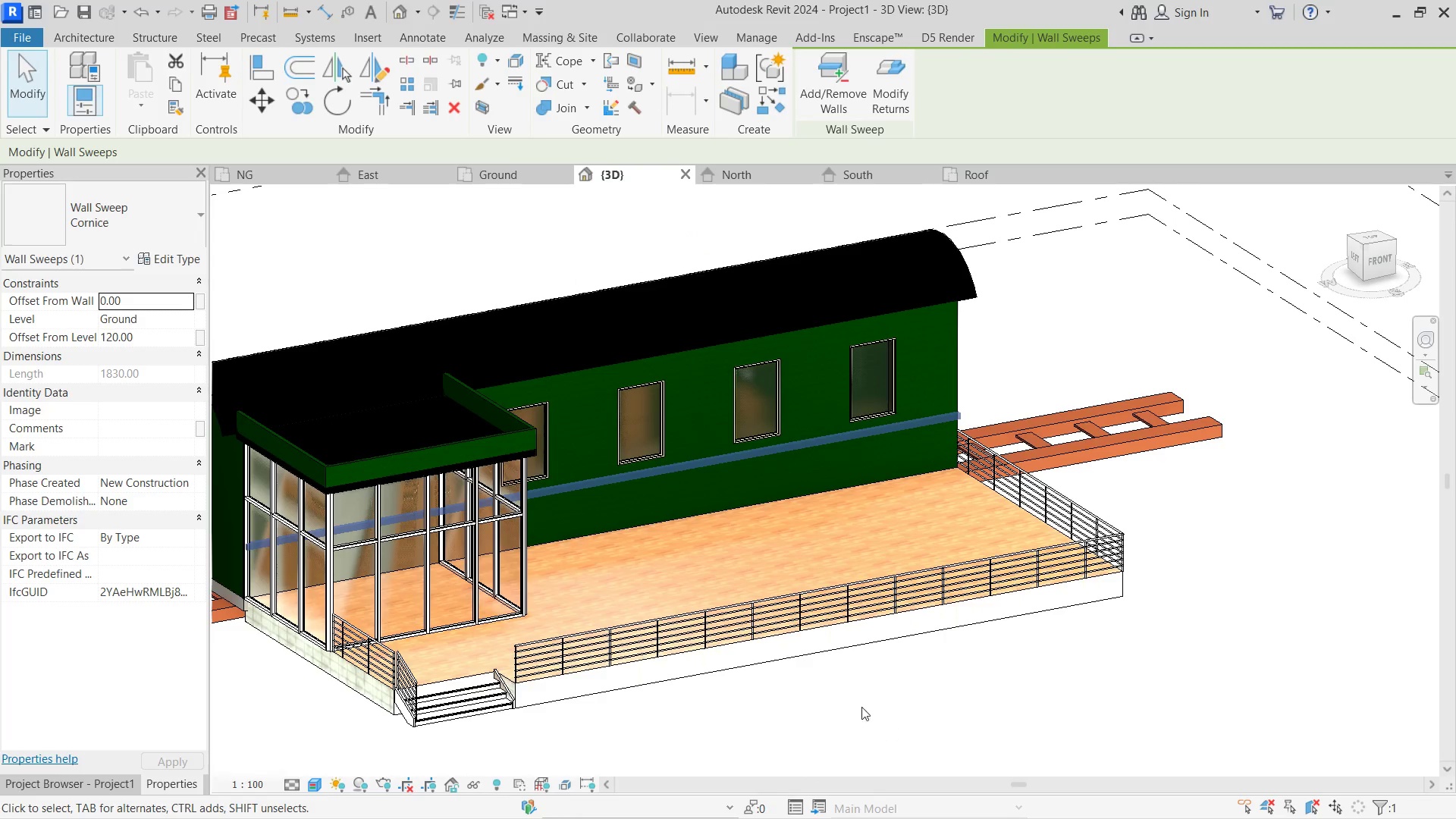 
left_click([862, 698])
 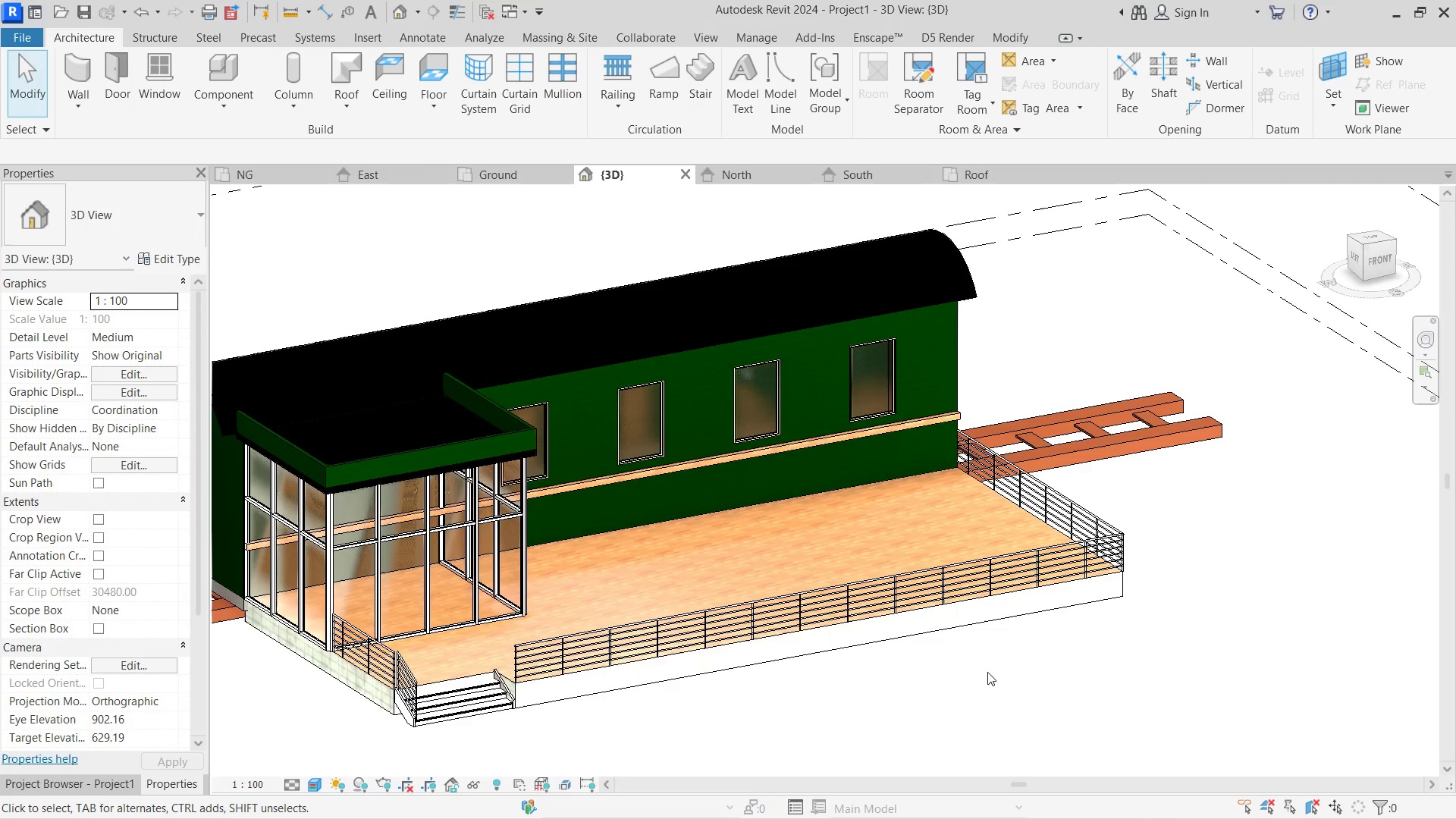 
hold_key(key=ShiftLeft, duration=0.91)
 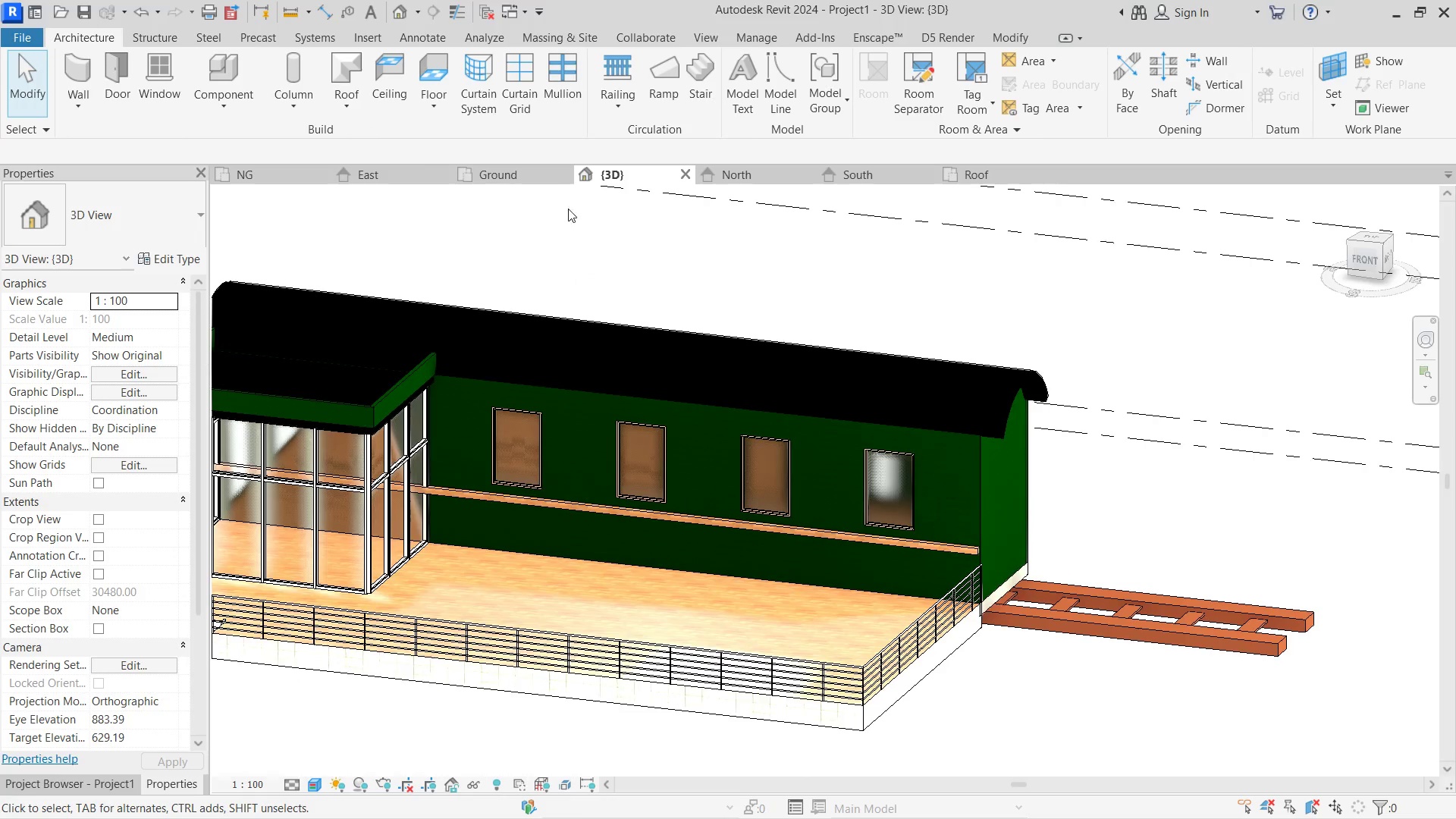 
left_click([519, 171])
 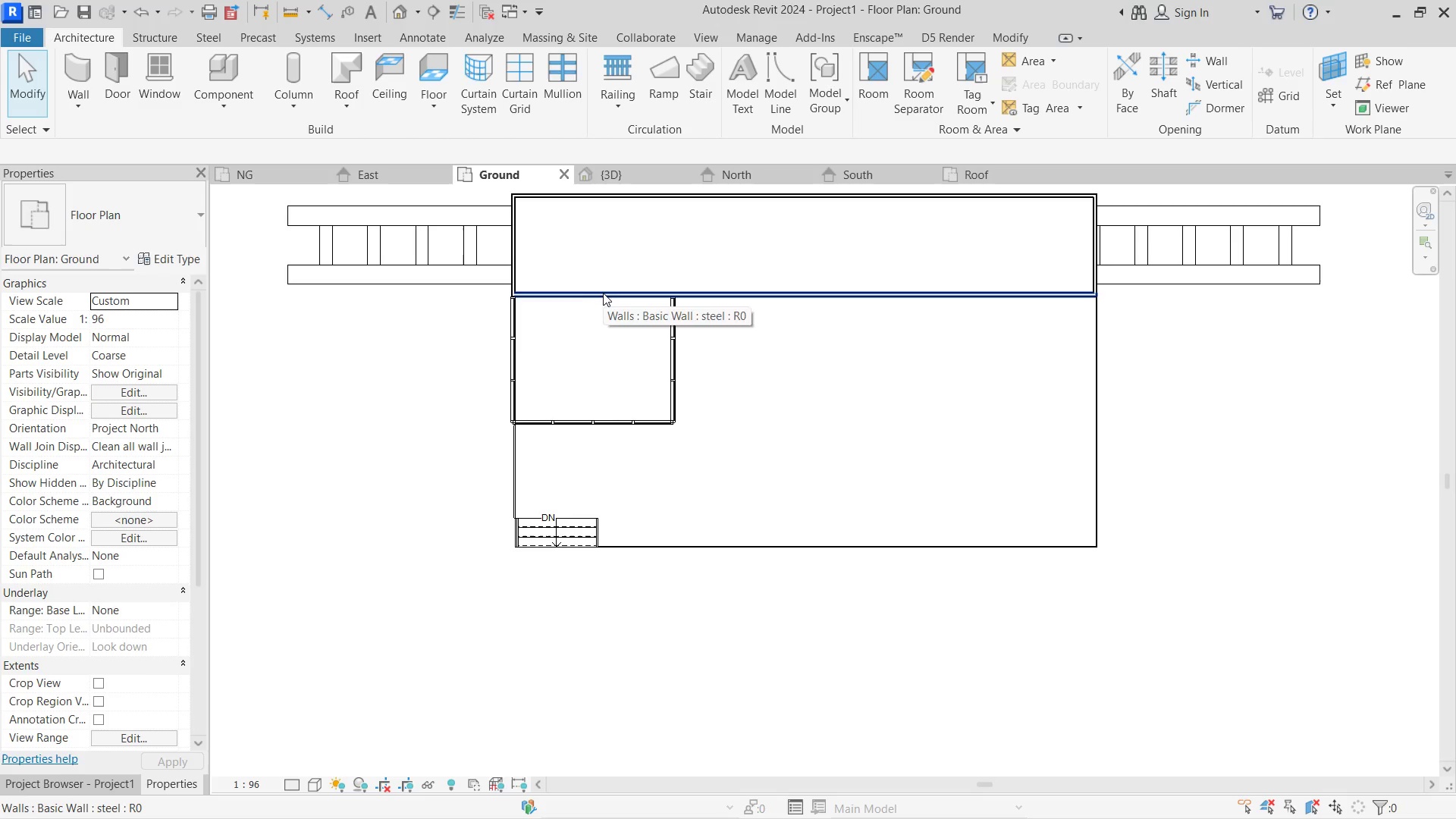 
scroll: coordinate [683, 275], scroll_direction: up, amount: 1.0
 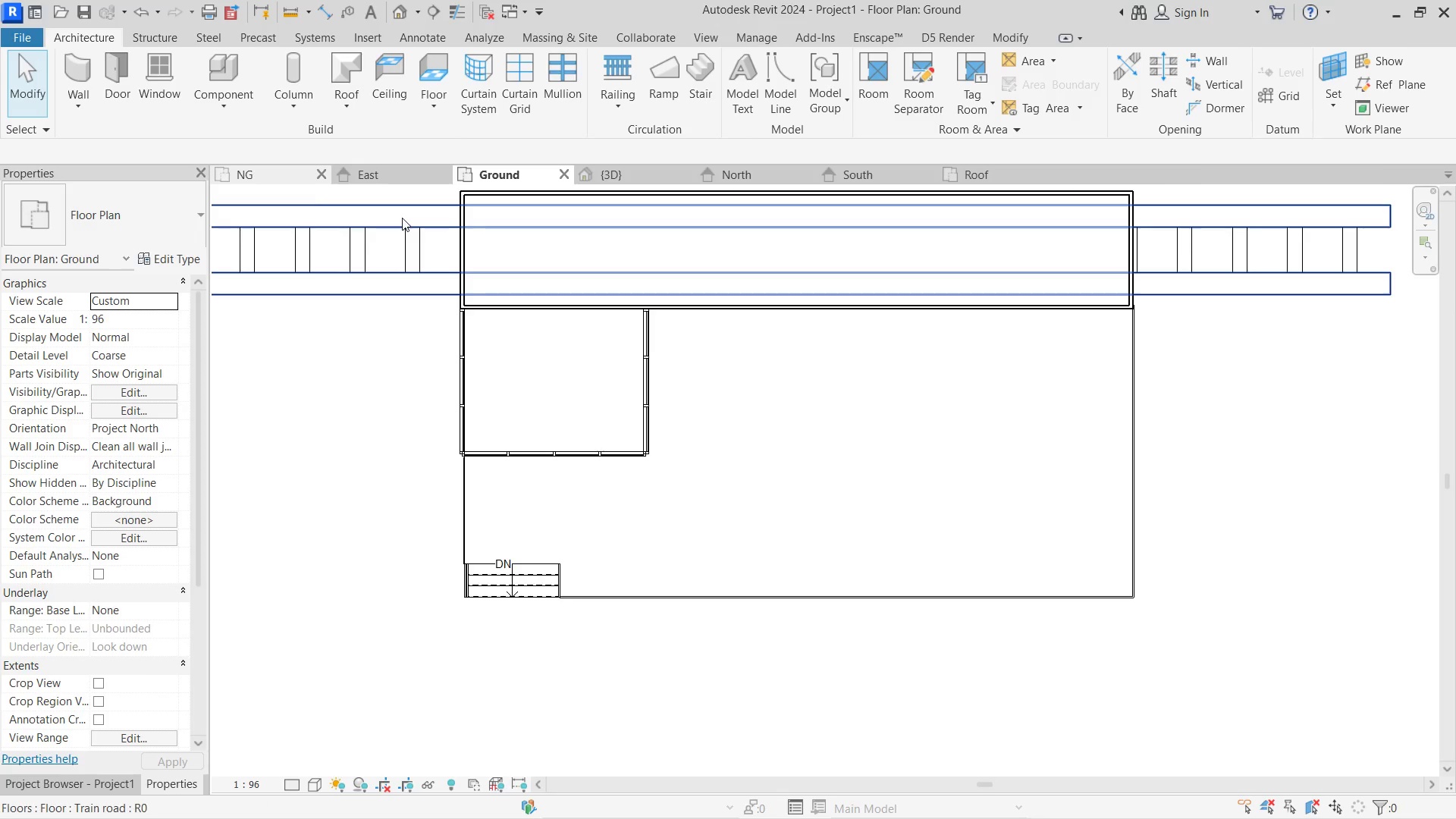 
left_click([82, 99])
 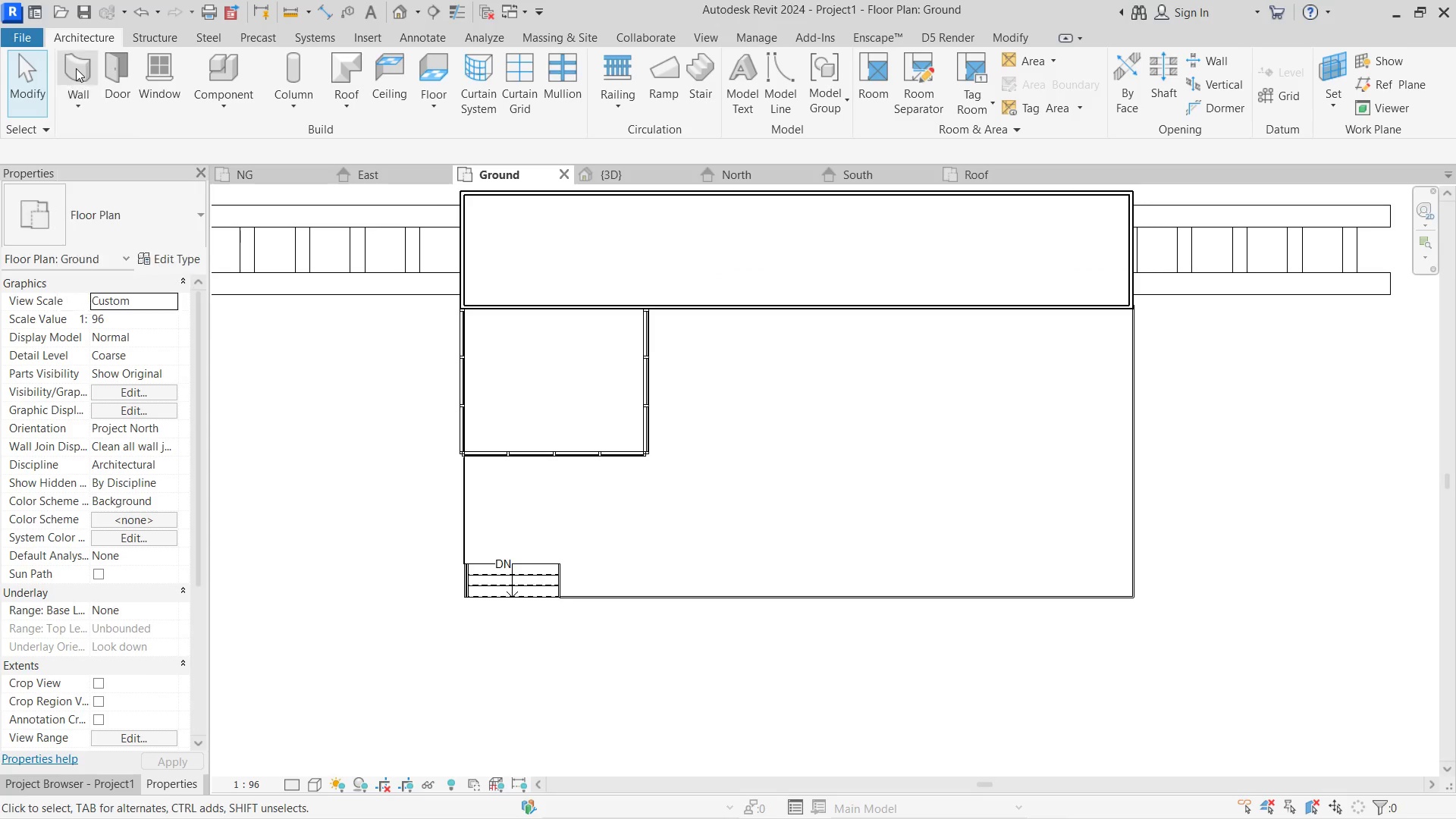 
double_click([76, 68])
 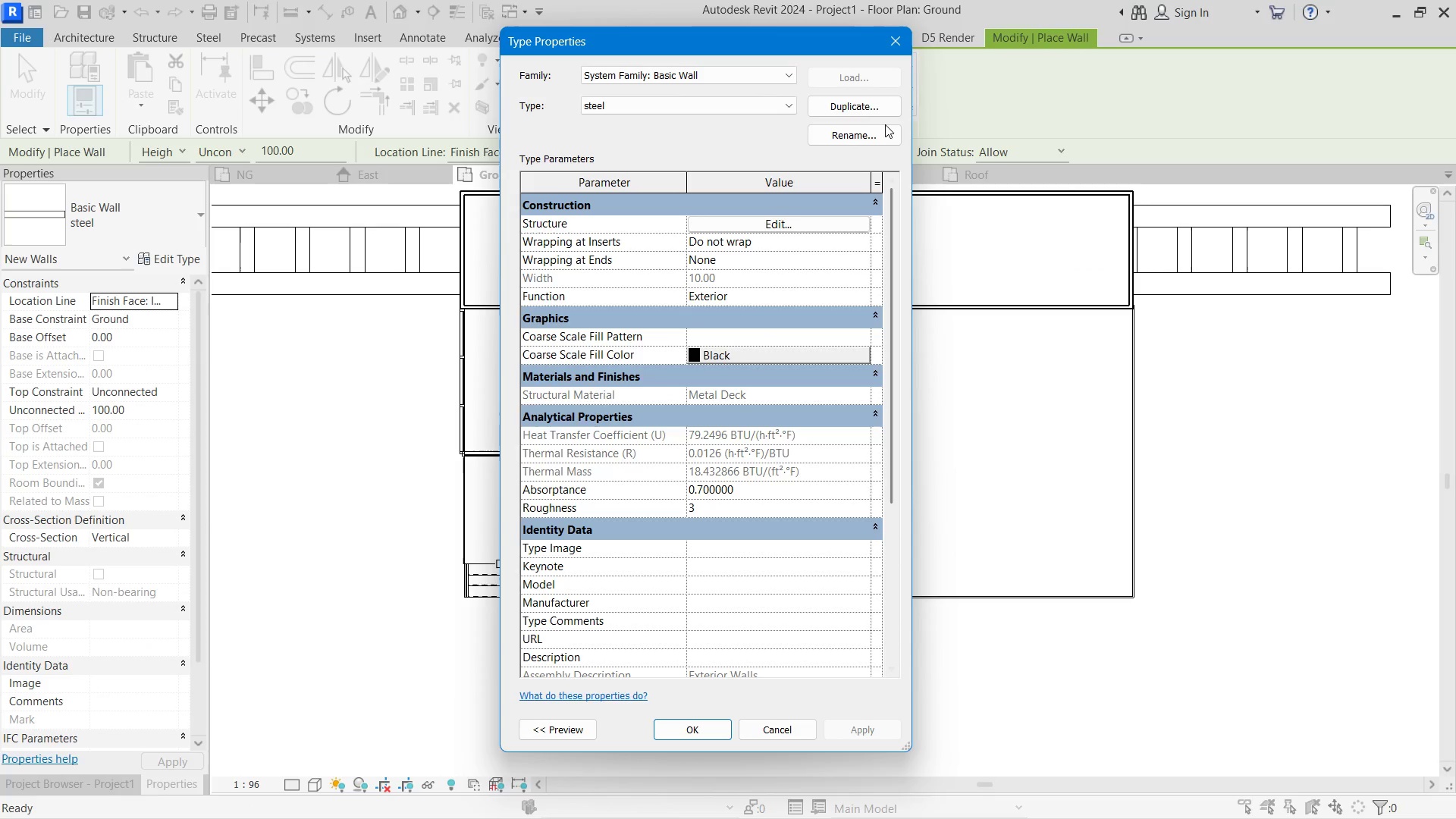 
left_click([894, 51])
 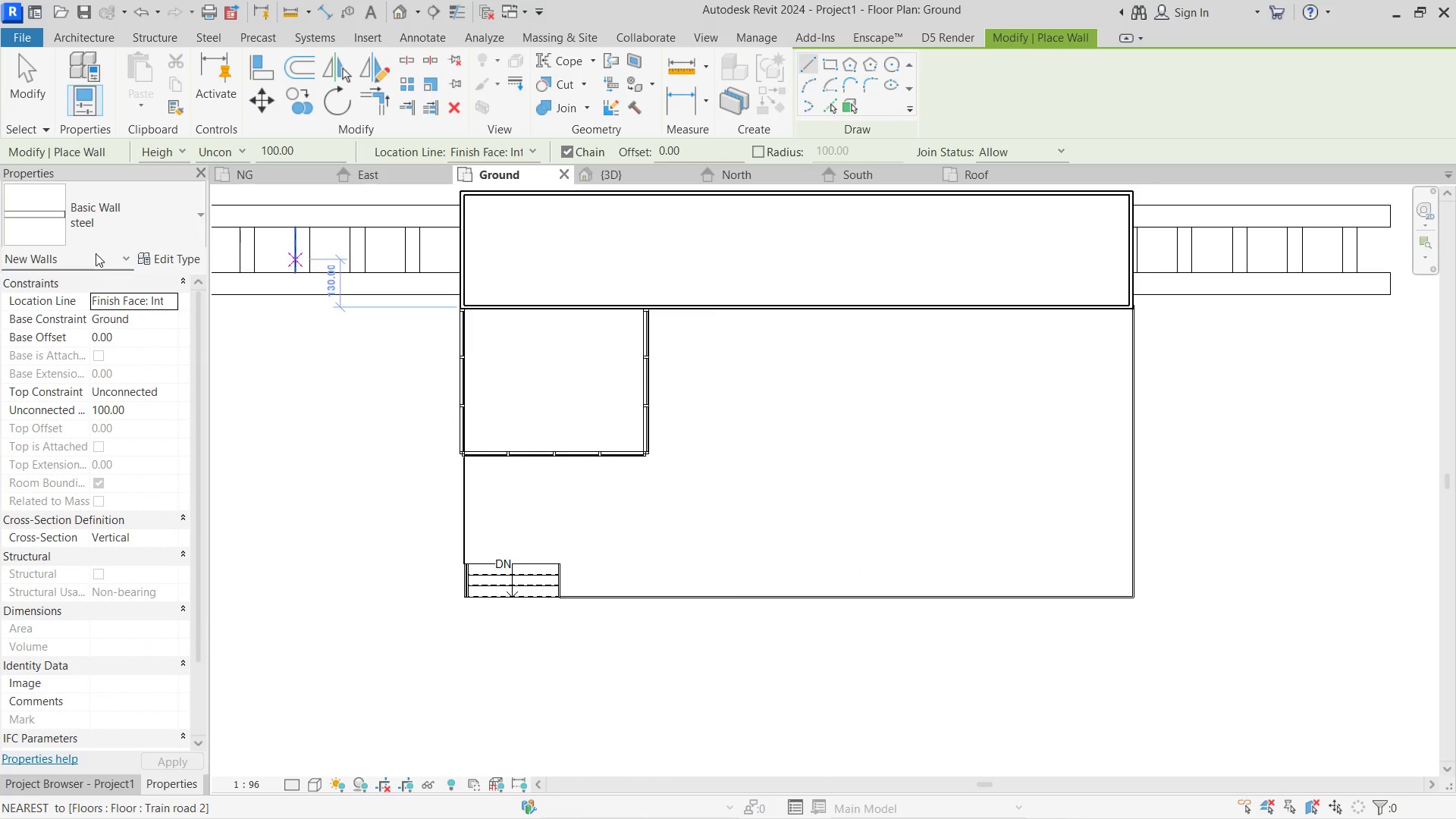 
left_click([115, 227])
 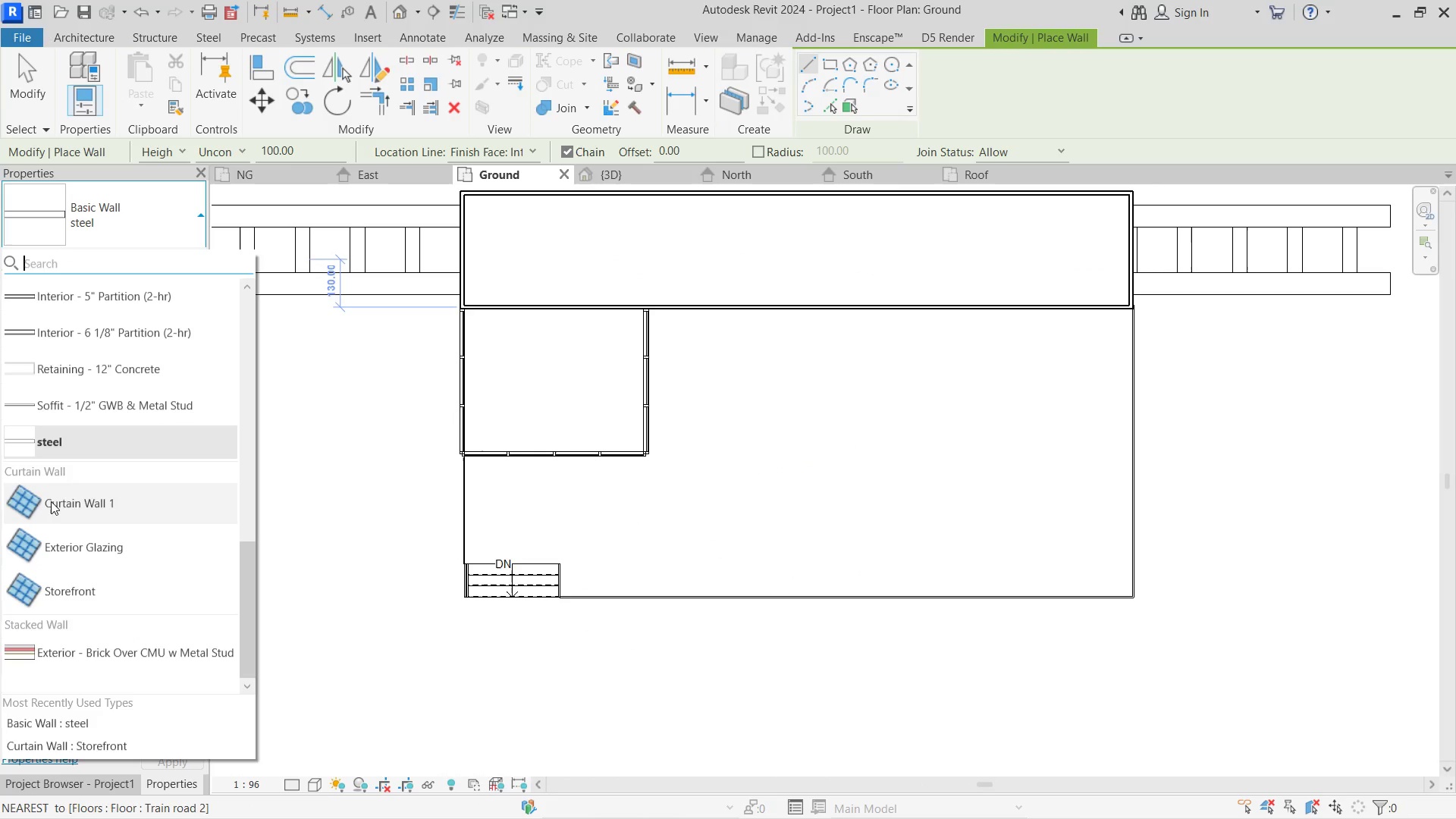 
left_click([93, 585])
 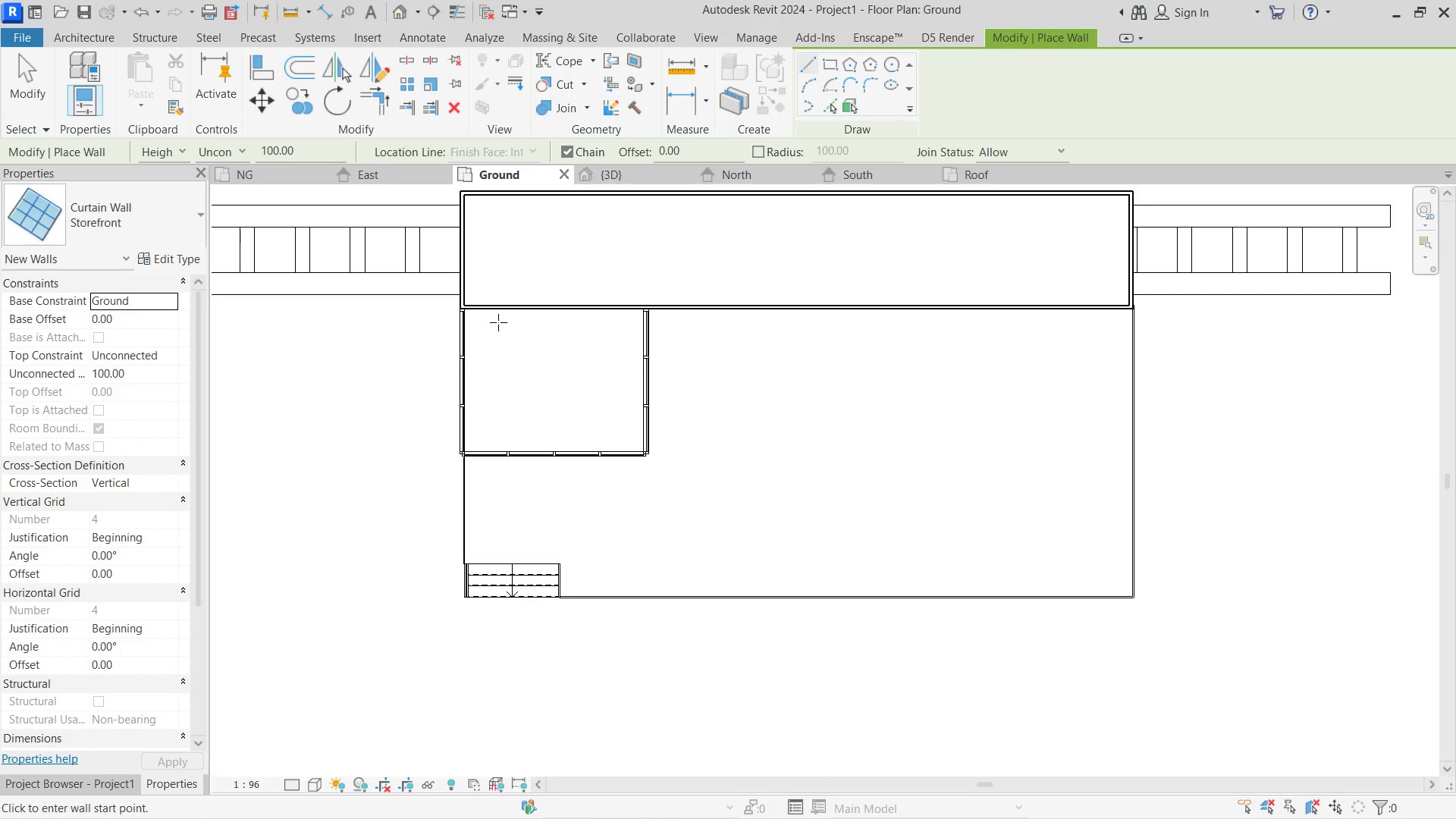 
scroll: coordinate [58, 507], scroll_direction: down, amount: 3.0
 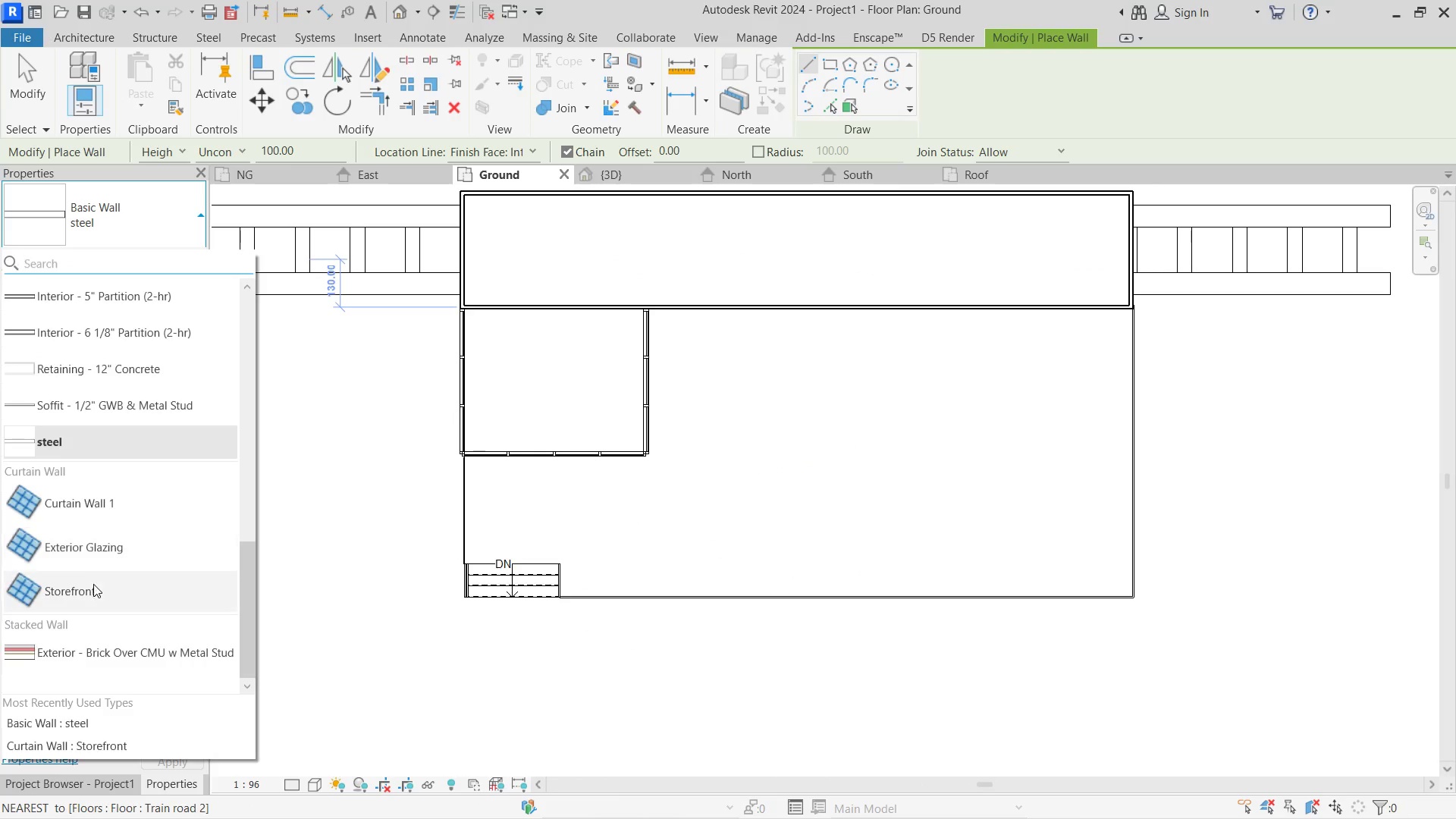 
scroll: coordinate [485, 315], scroll_direction: up, amount: 3.0
 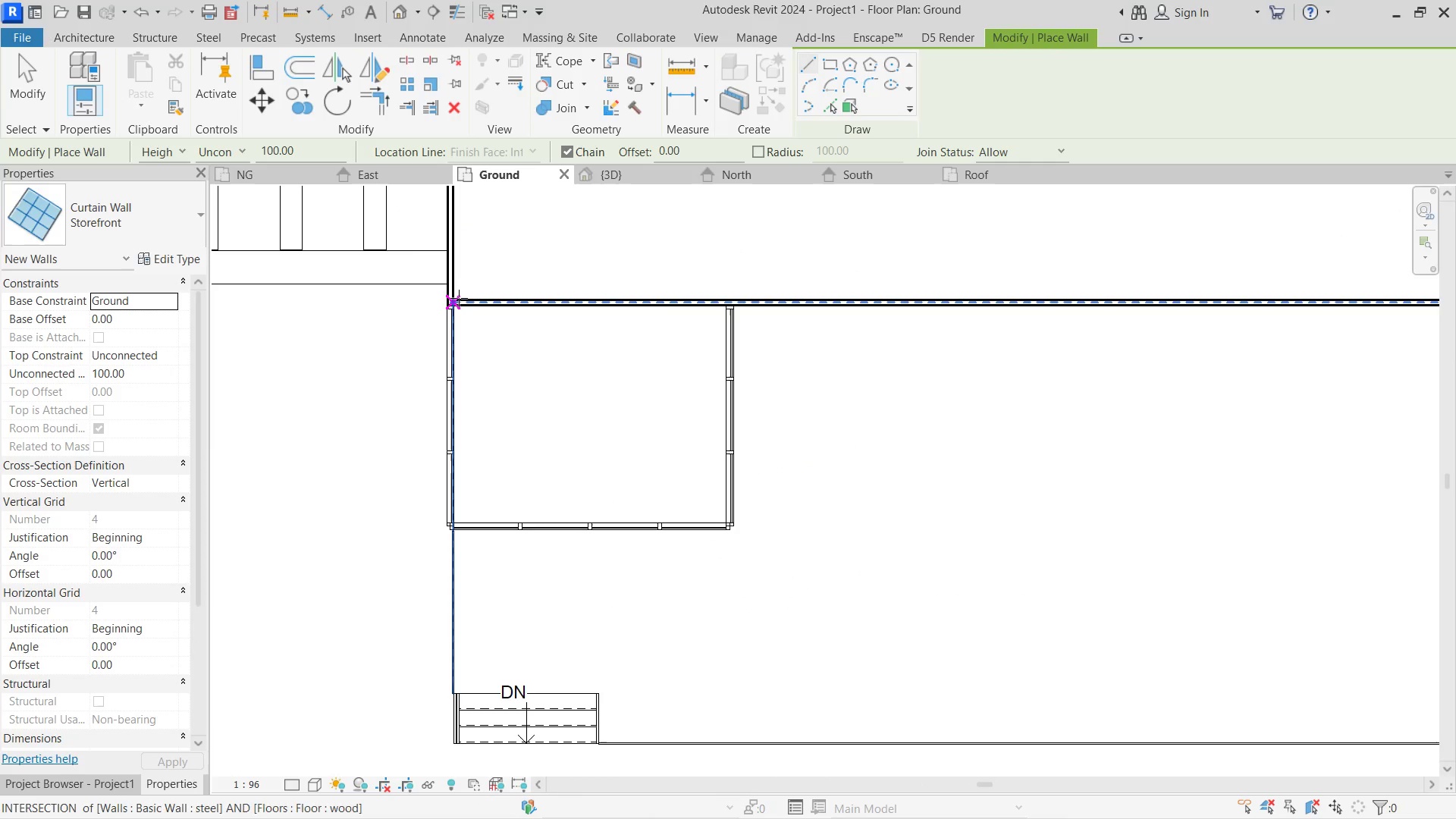 
left_click([459, 298])
 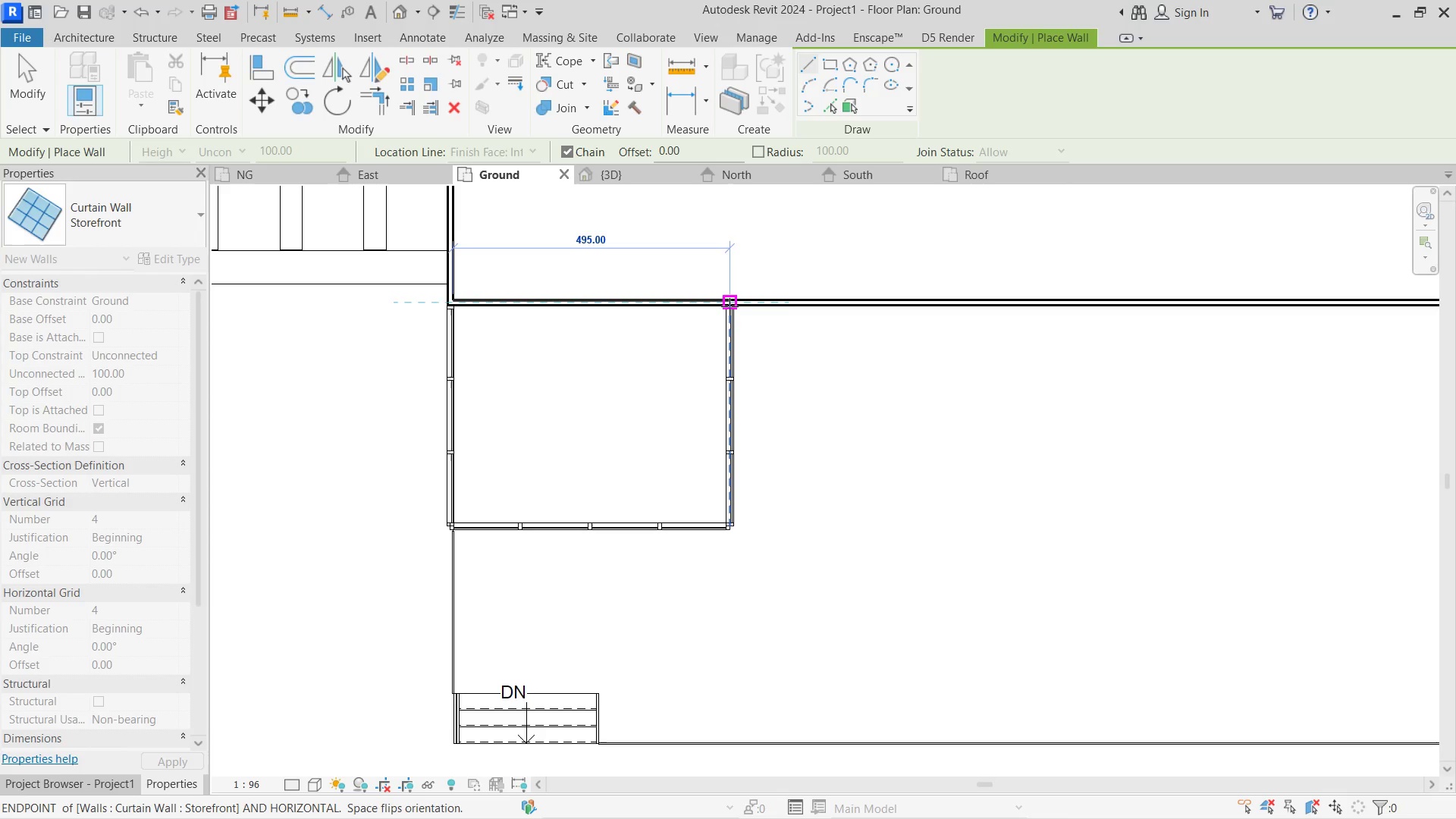 
left_click([730, 306])
 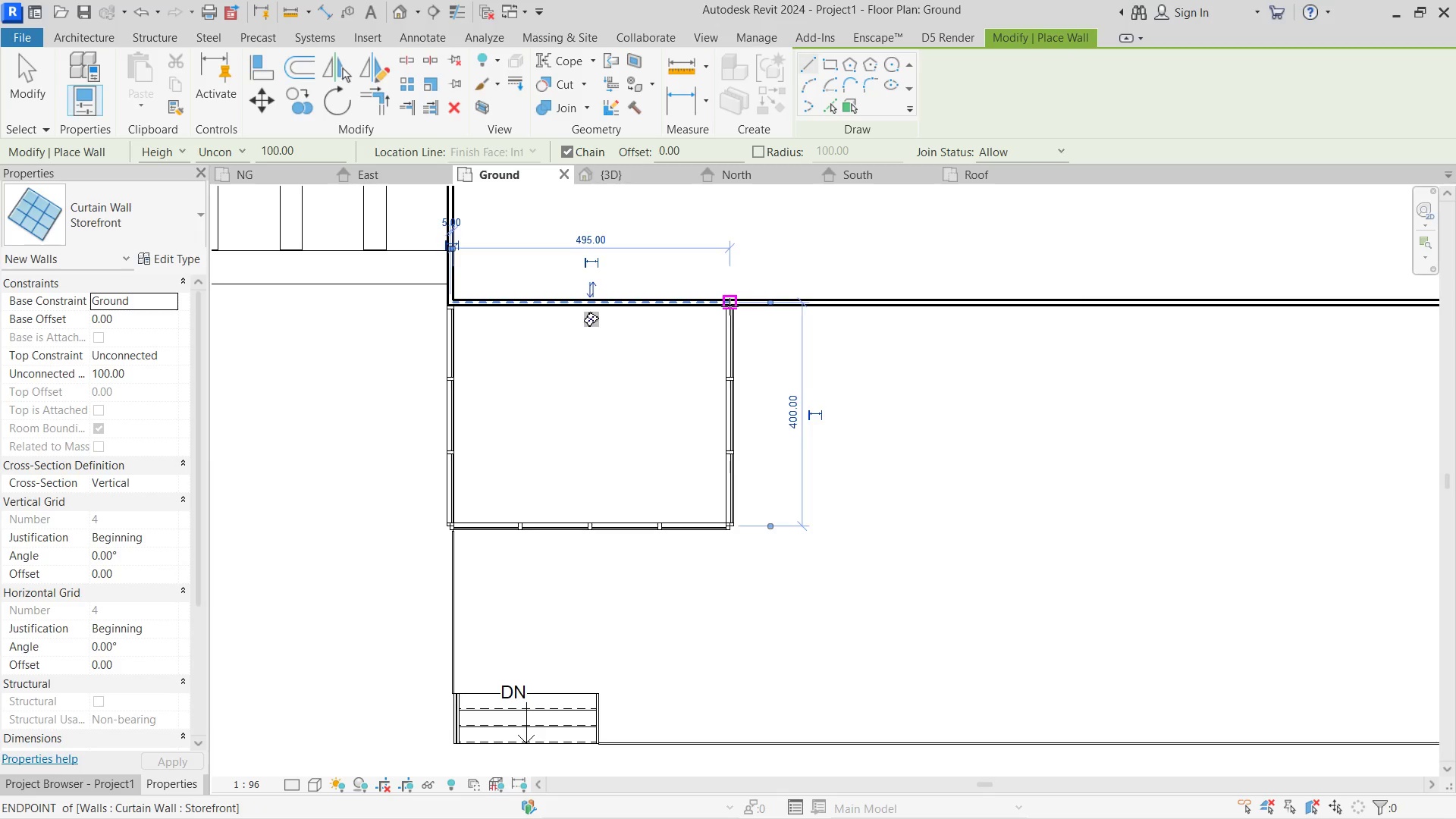 
key(Escape)
 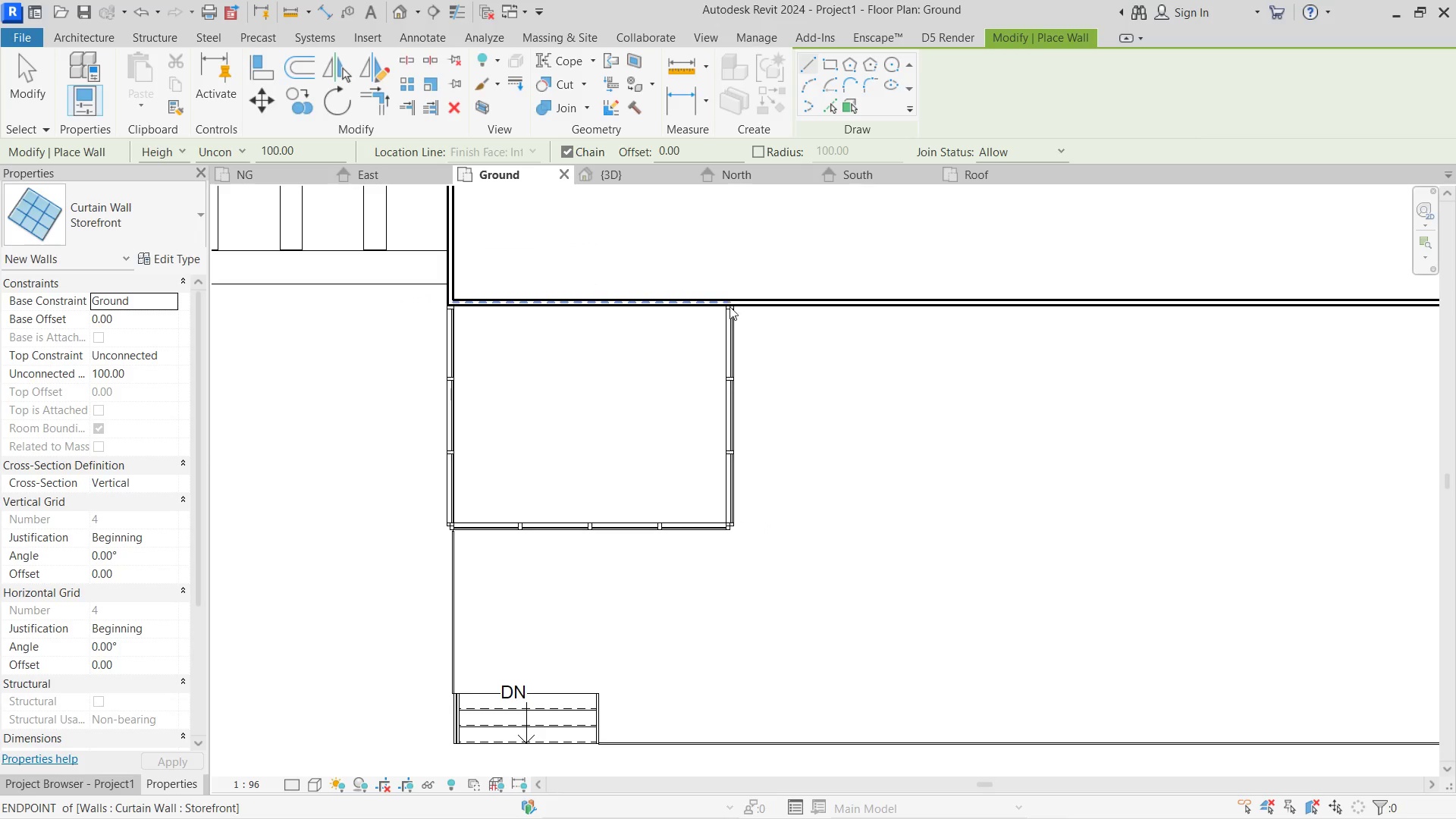 
key(Escape)
 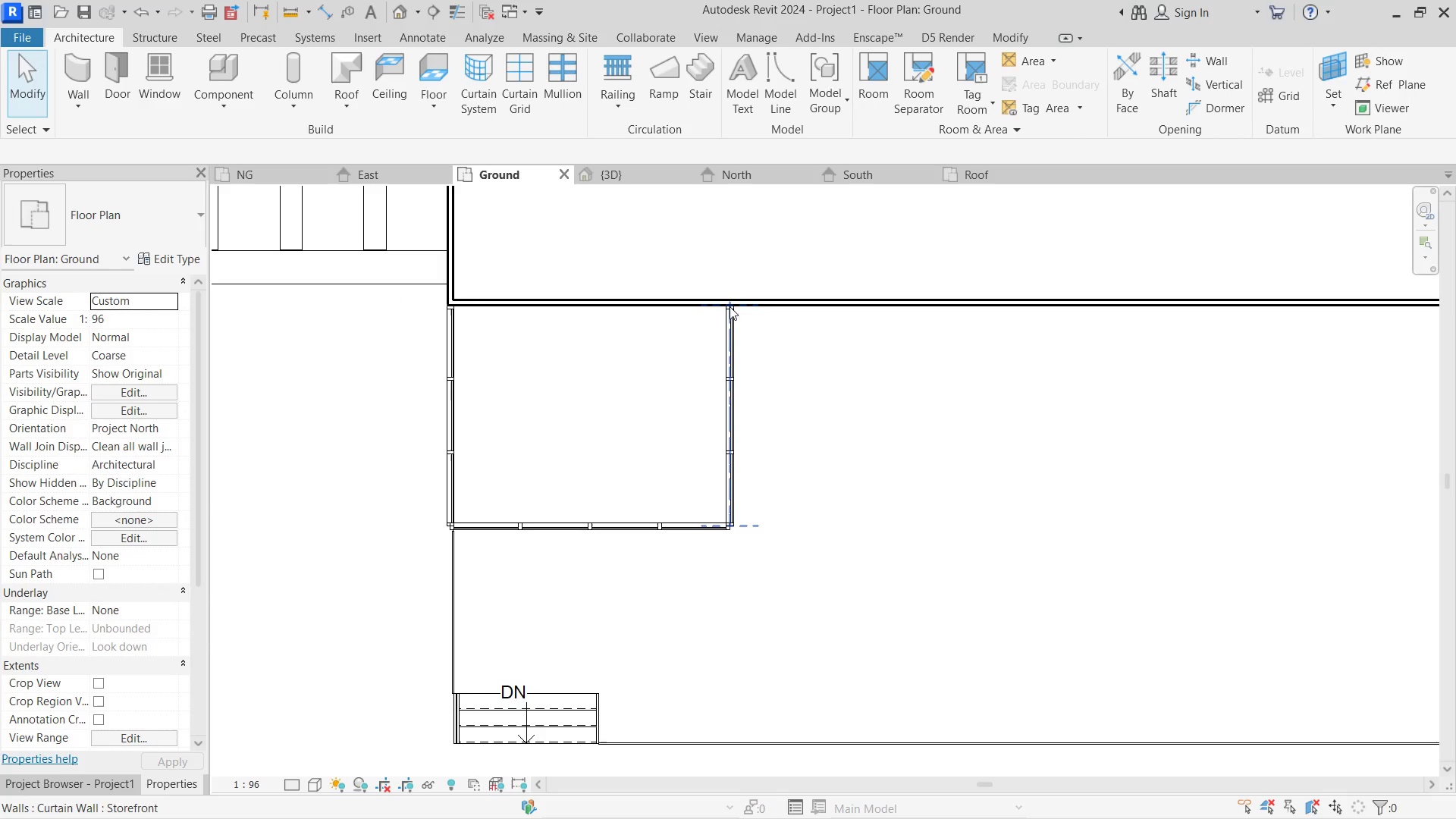 
key(Escape)
 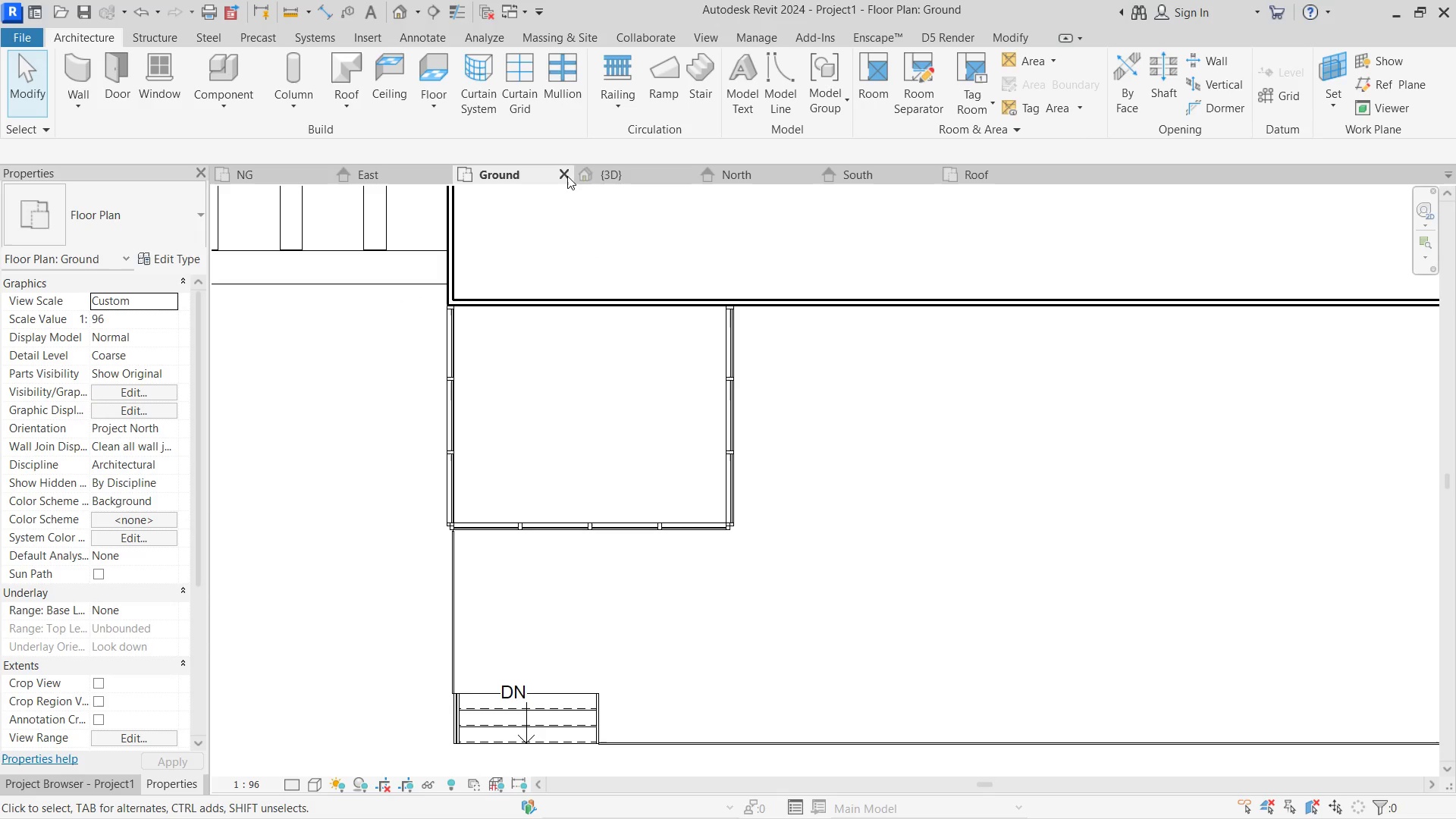 
left_click([642, 168])
 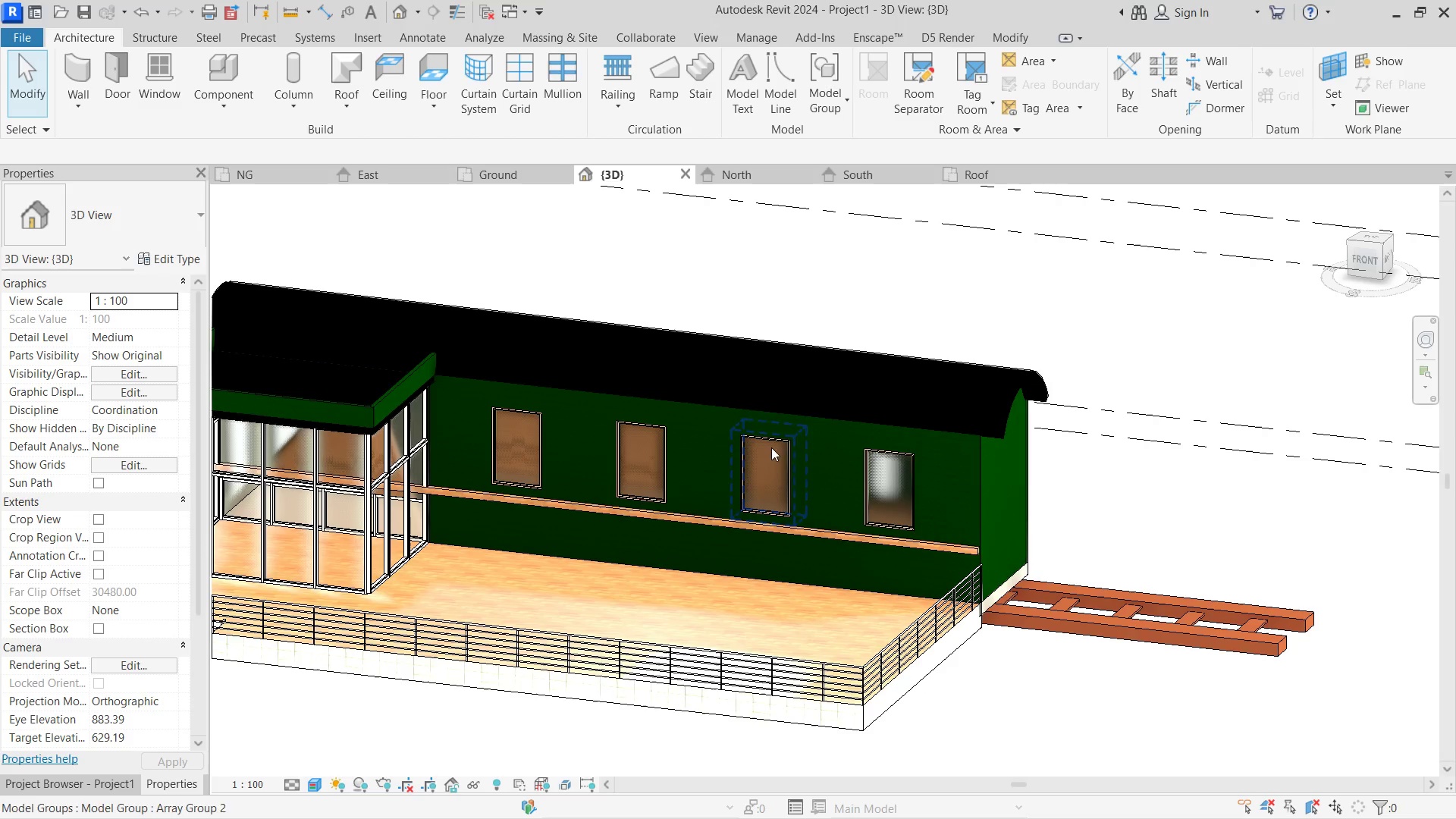 
hold_key(key=ShiftLeft, duration=1.3)
 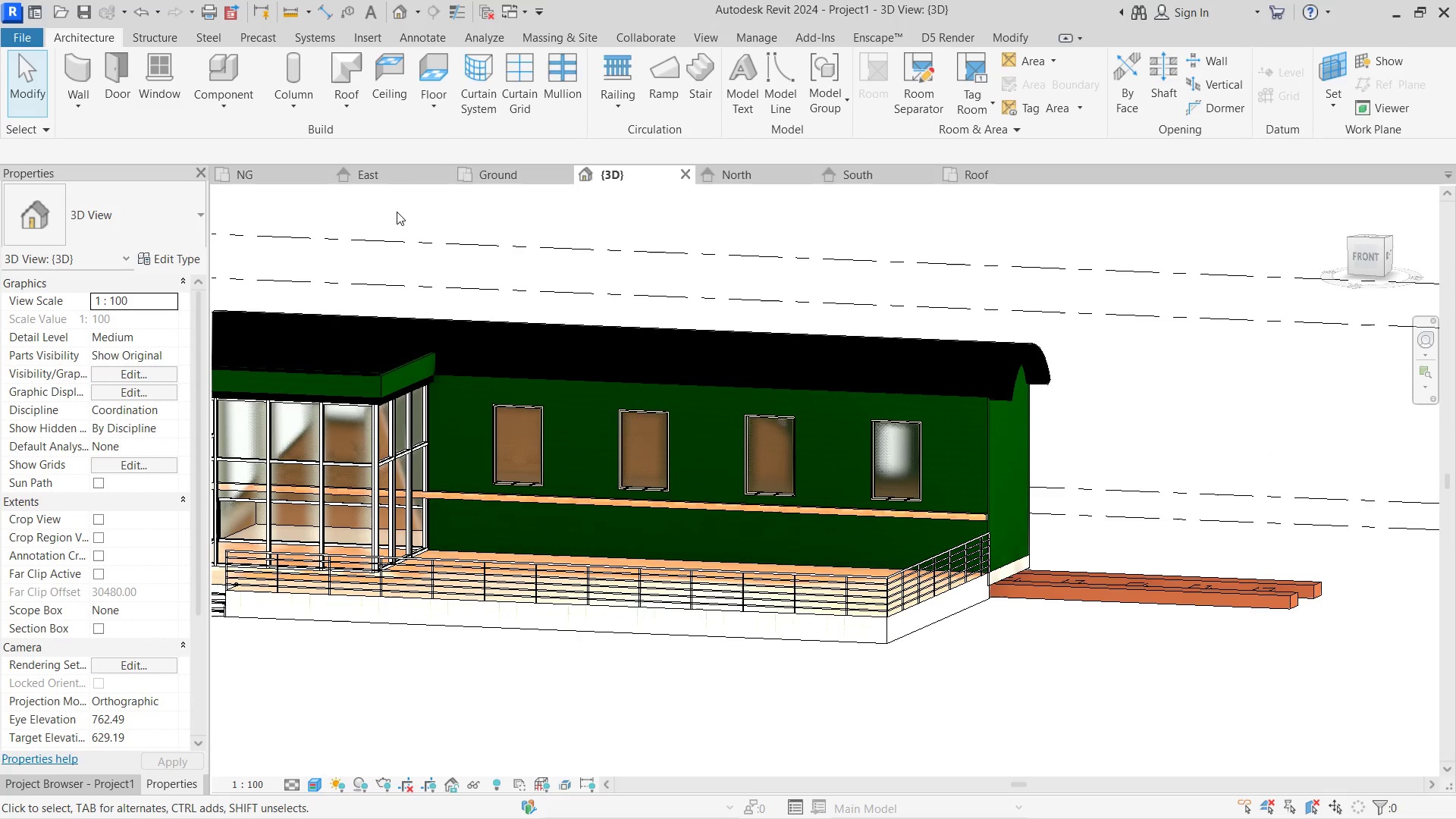 
left_click([510, 177])
 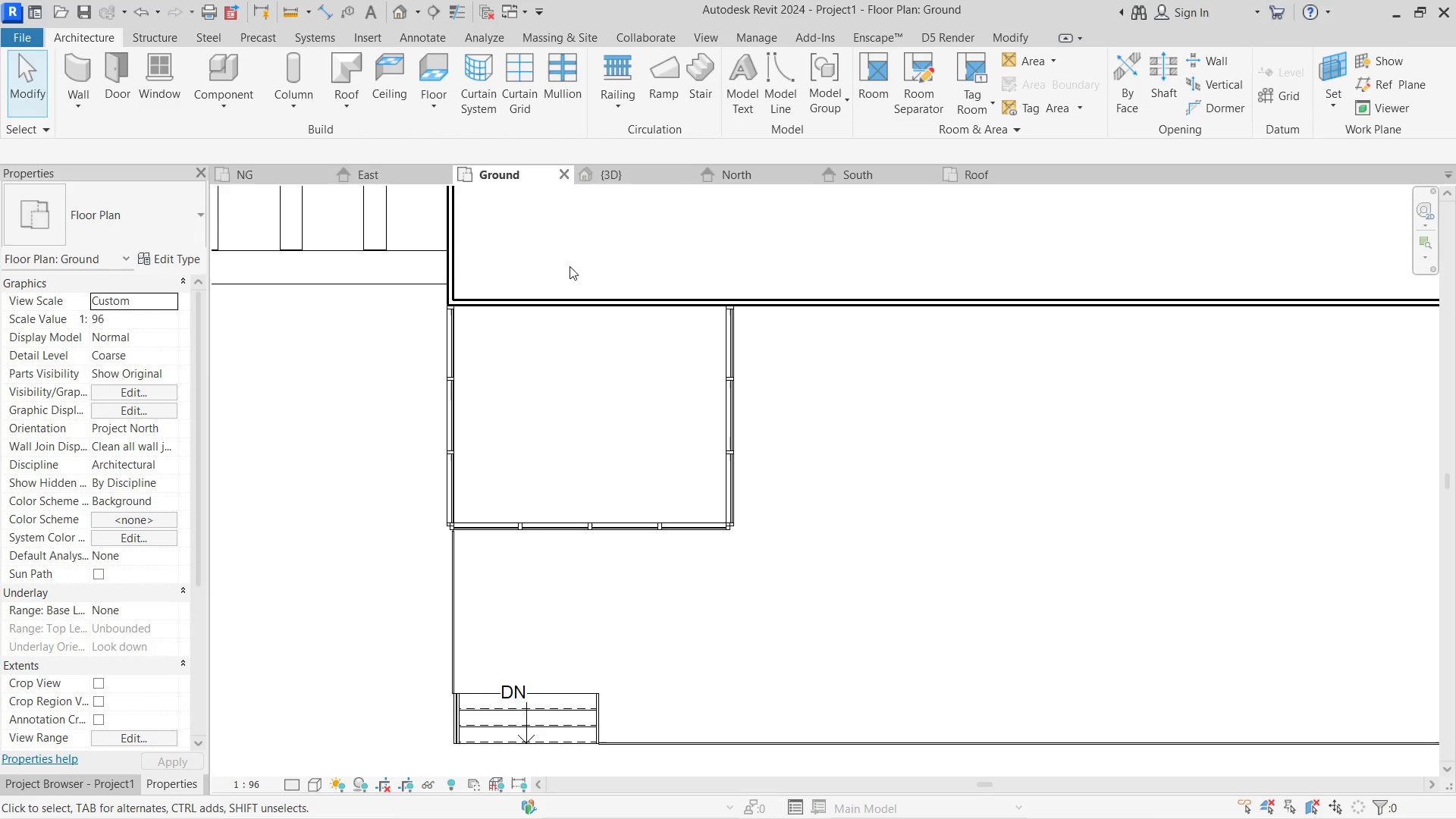 
left_click([671, 174])
 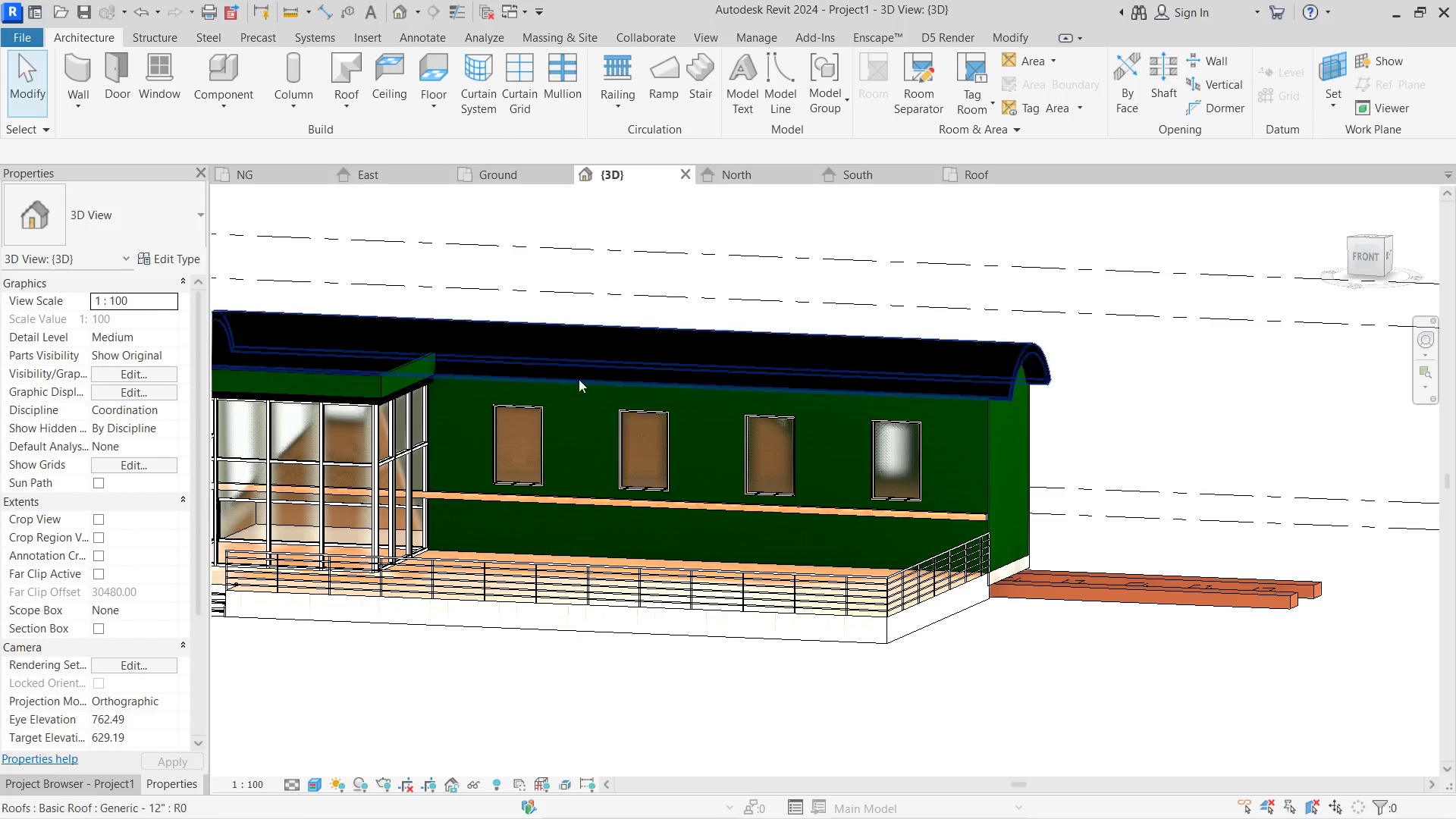 
scroll: coordinate [607, 384], scroll_direction: down, amount: 3.0
 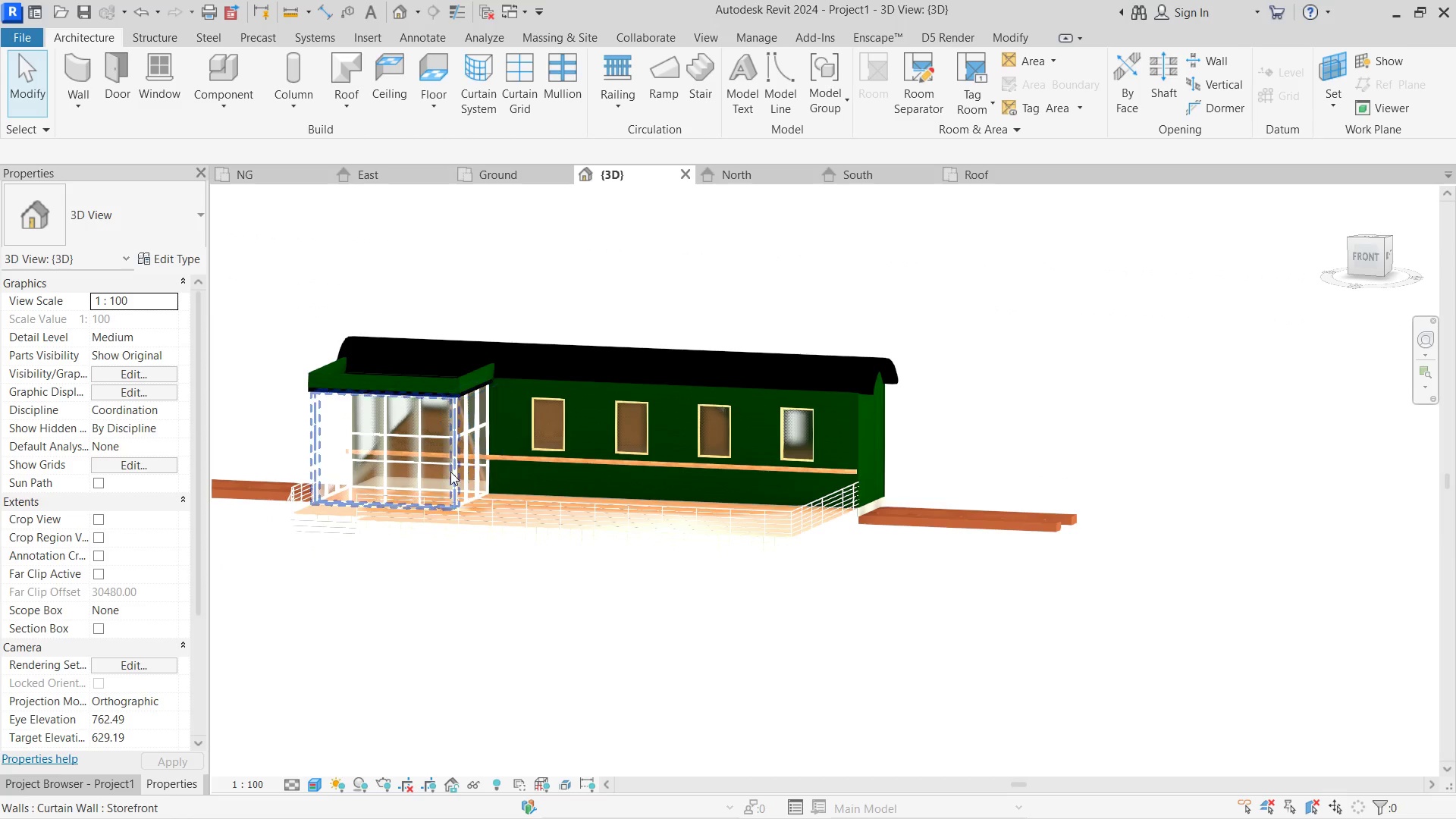 
key(Control+Z)
 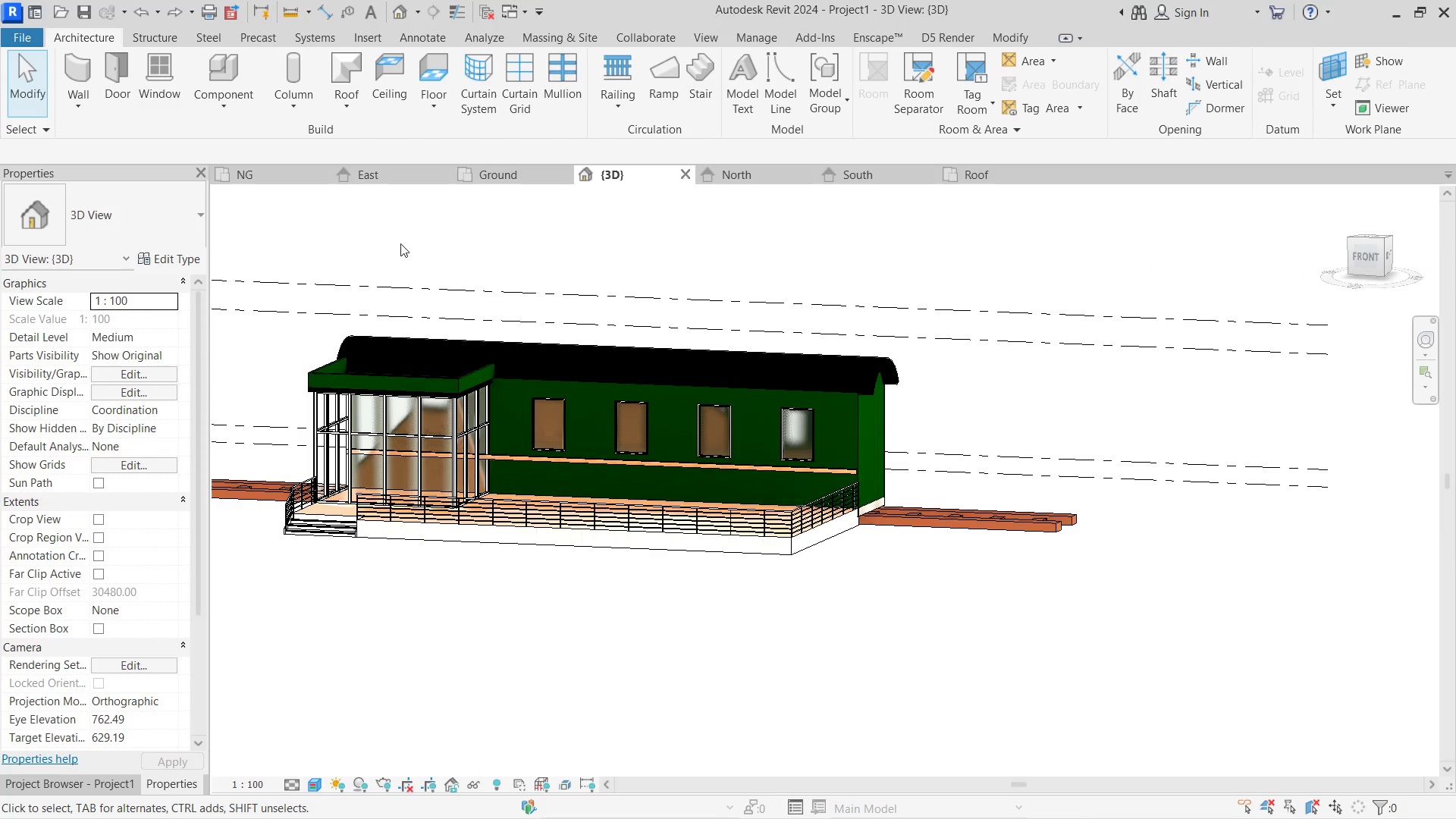 
left_click([537, 170])
 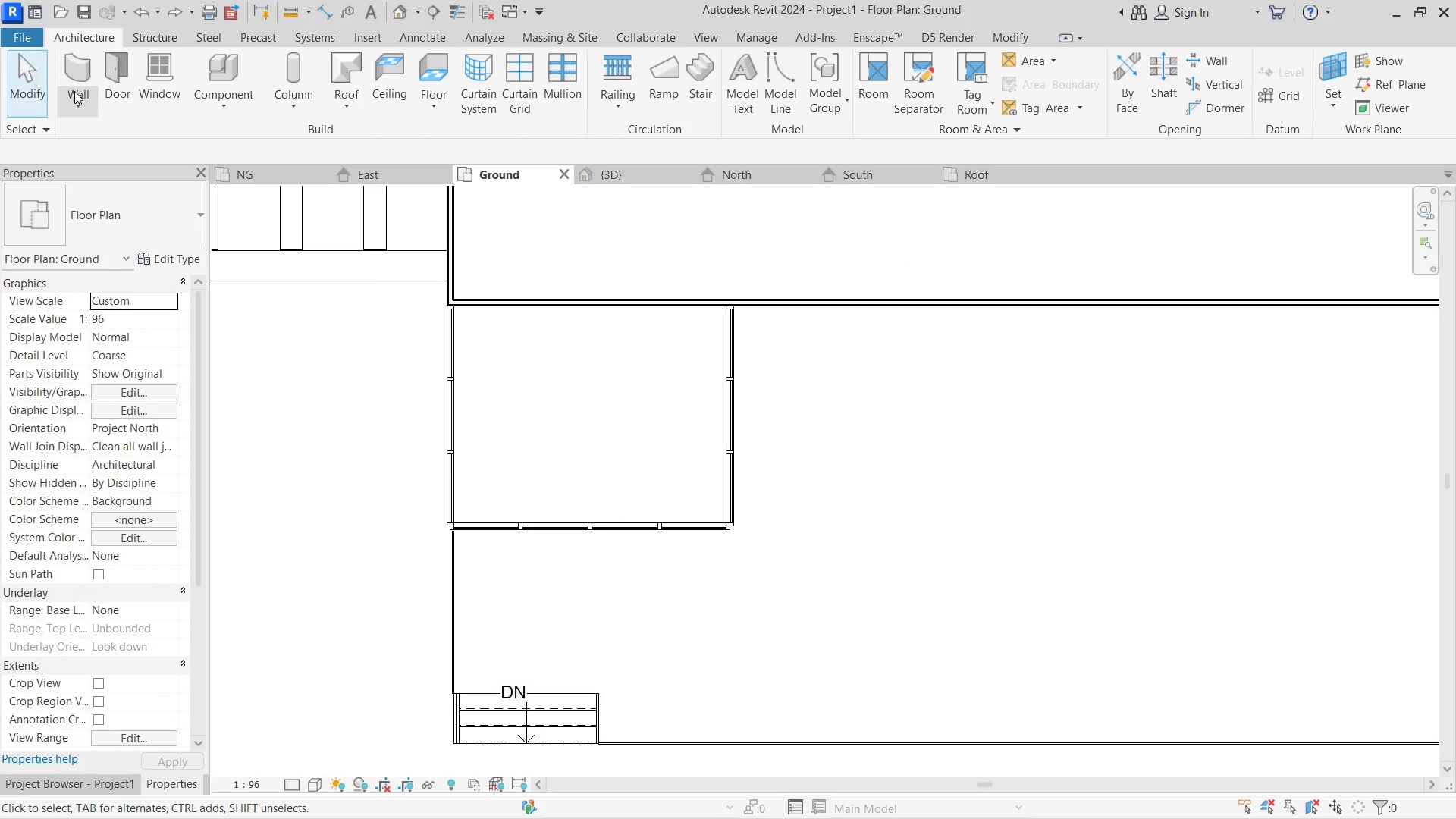 
left_click([75, 79])
 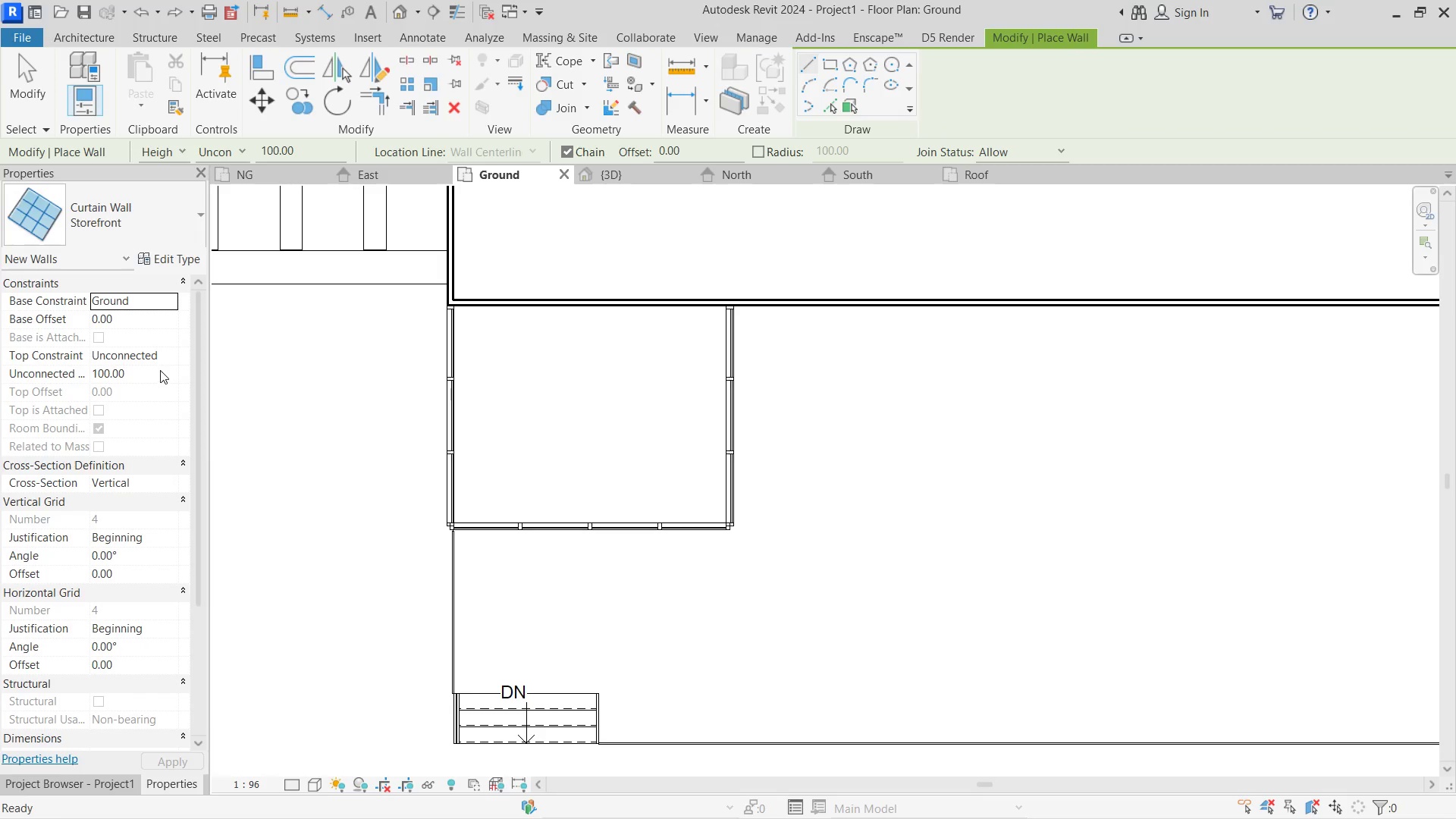 
left_click([171, 353])
 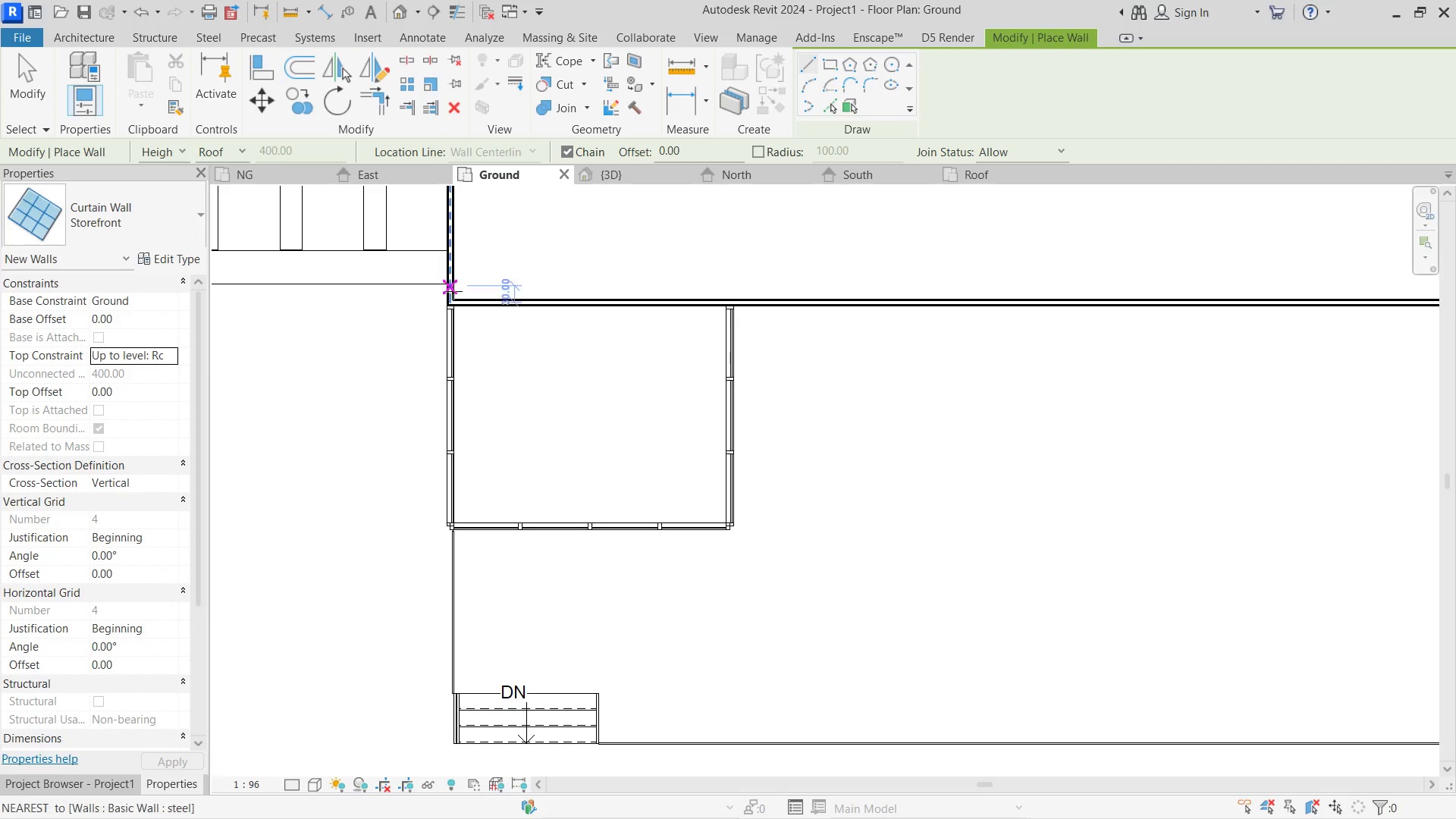 
left_click([461, 303])
 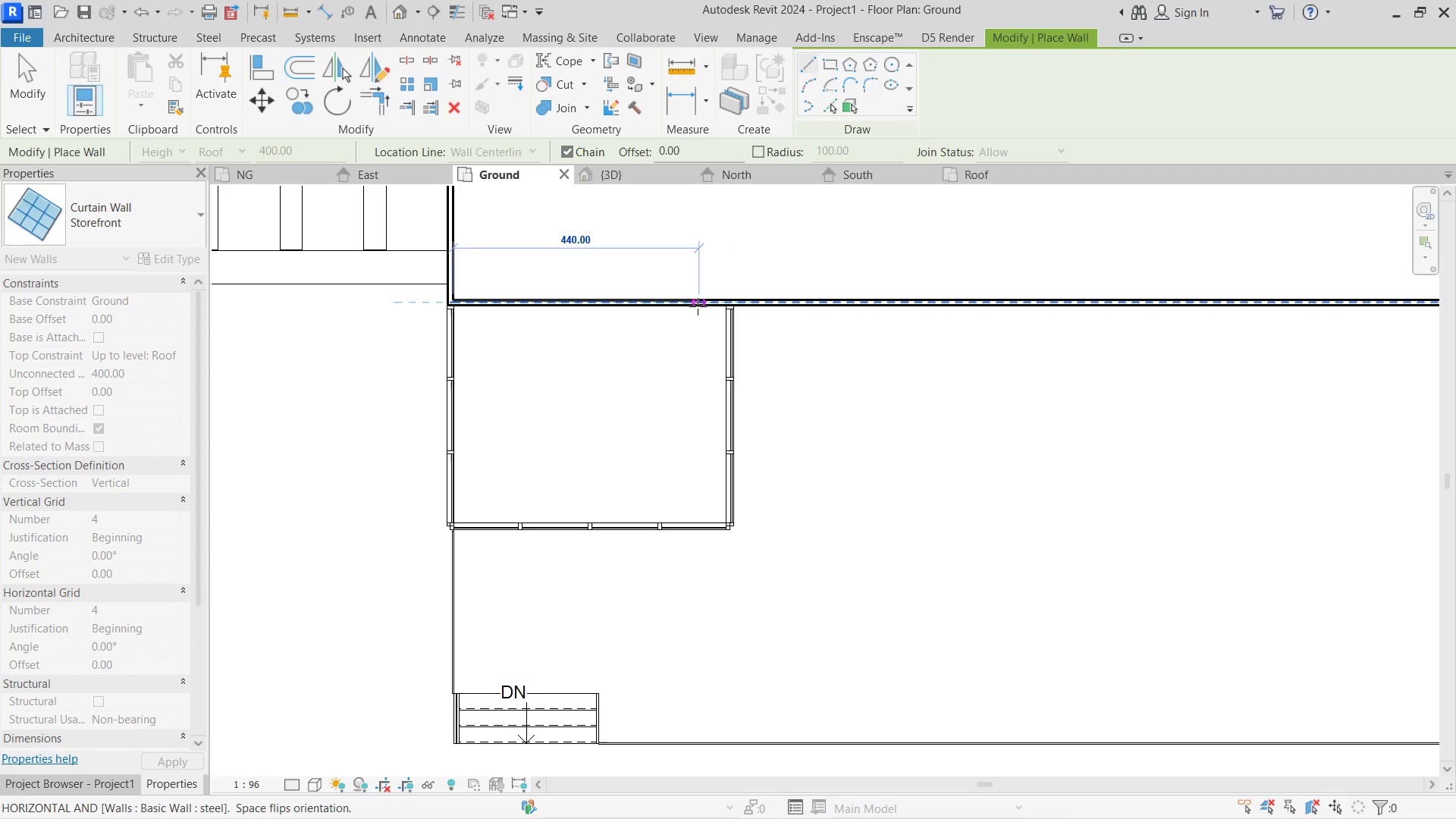 
key(Escape)
 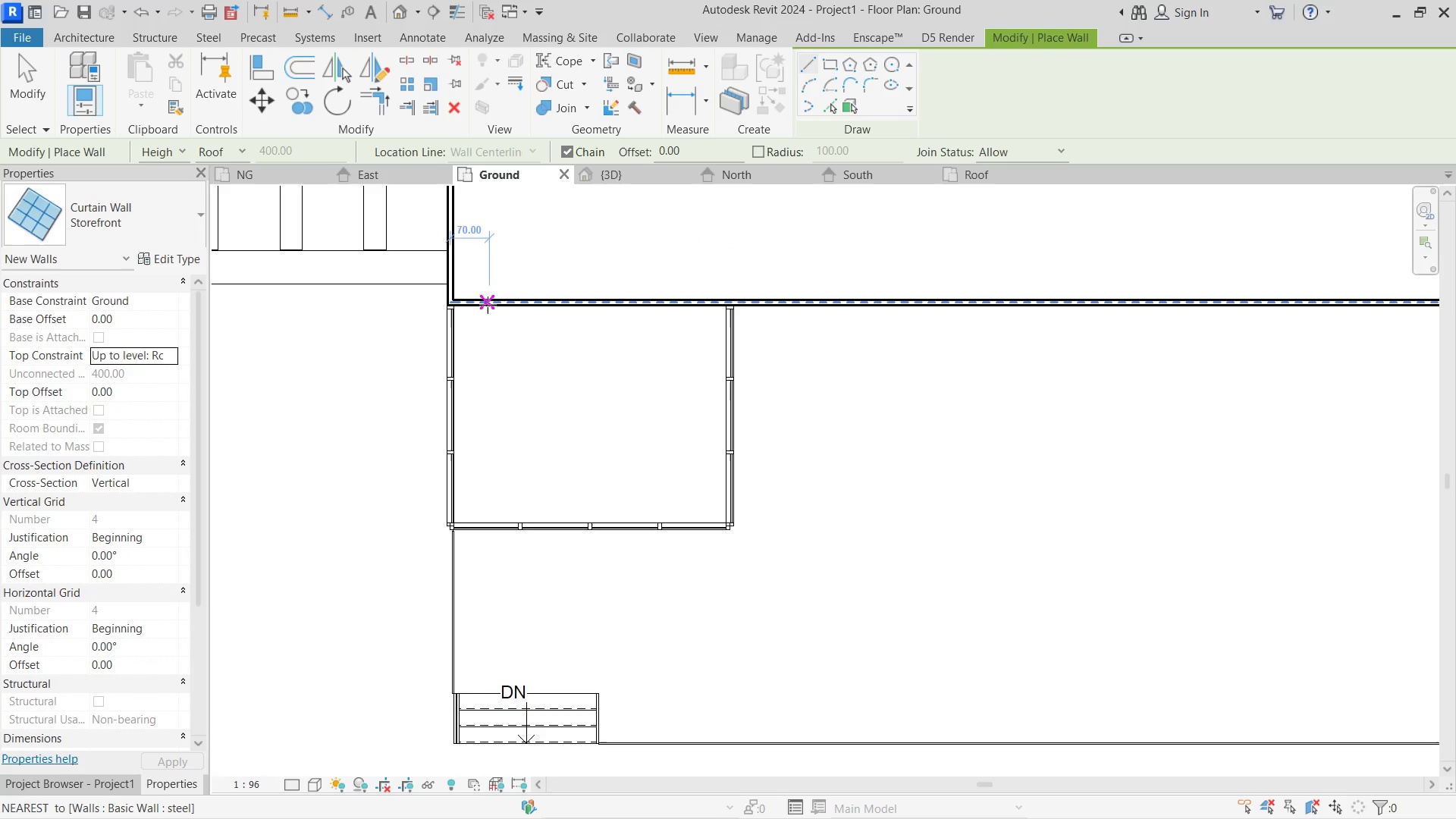 
left_click([488, 305])
 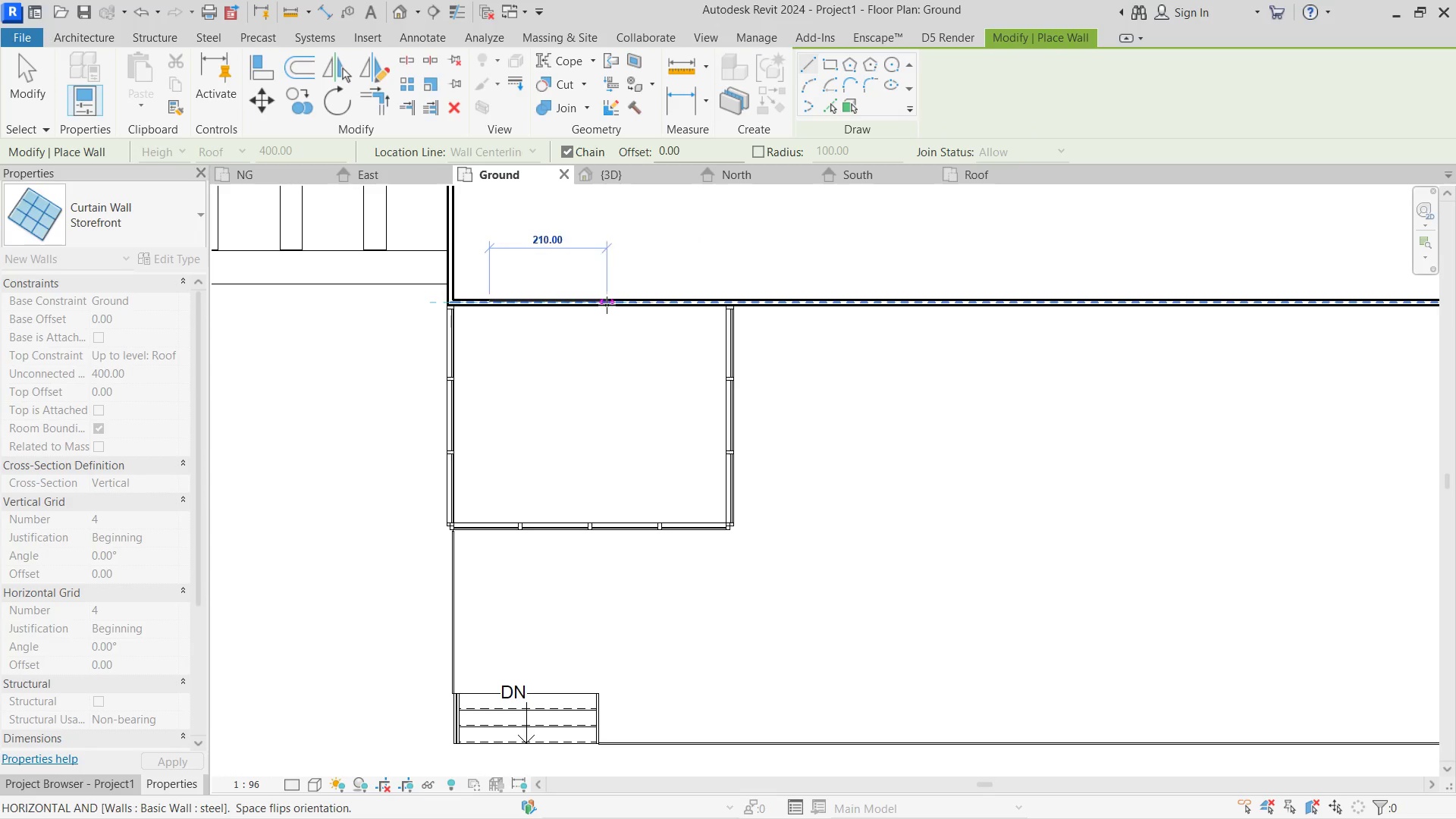 
key(Escape)
 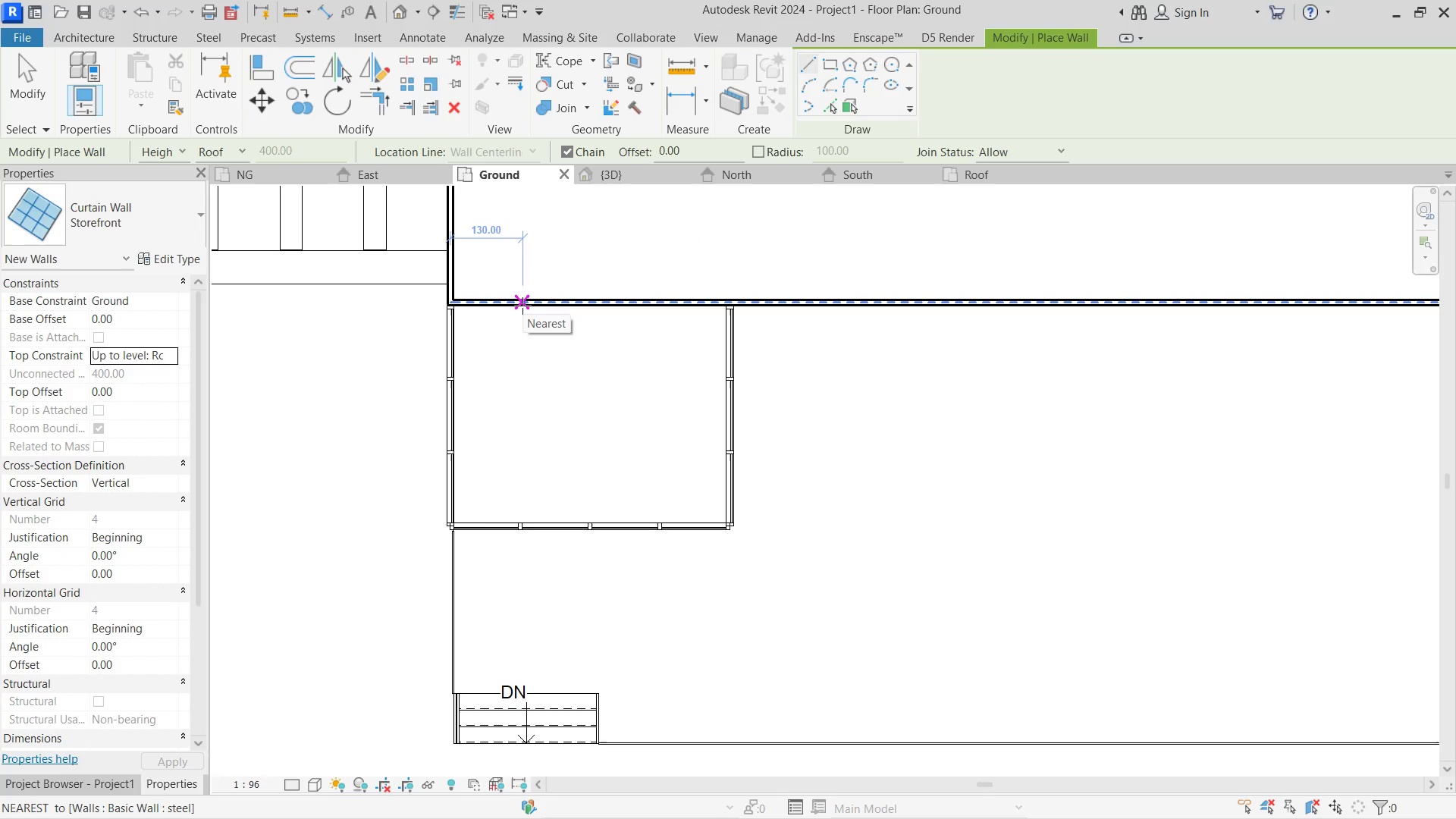 
left_click([522, 306])
 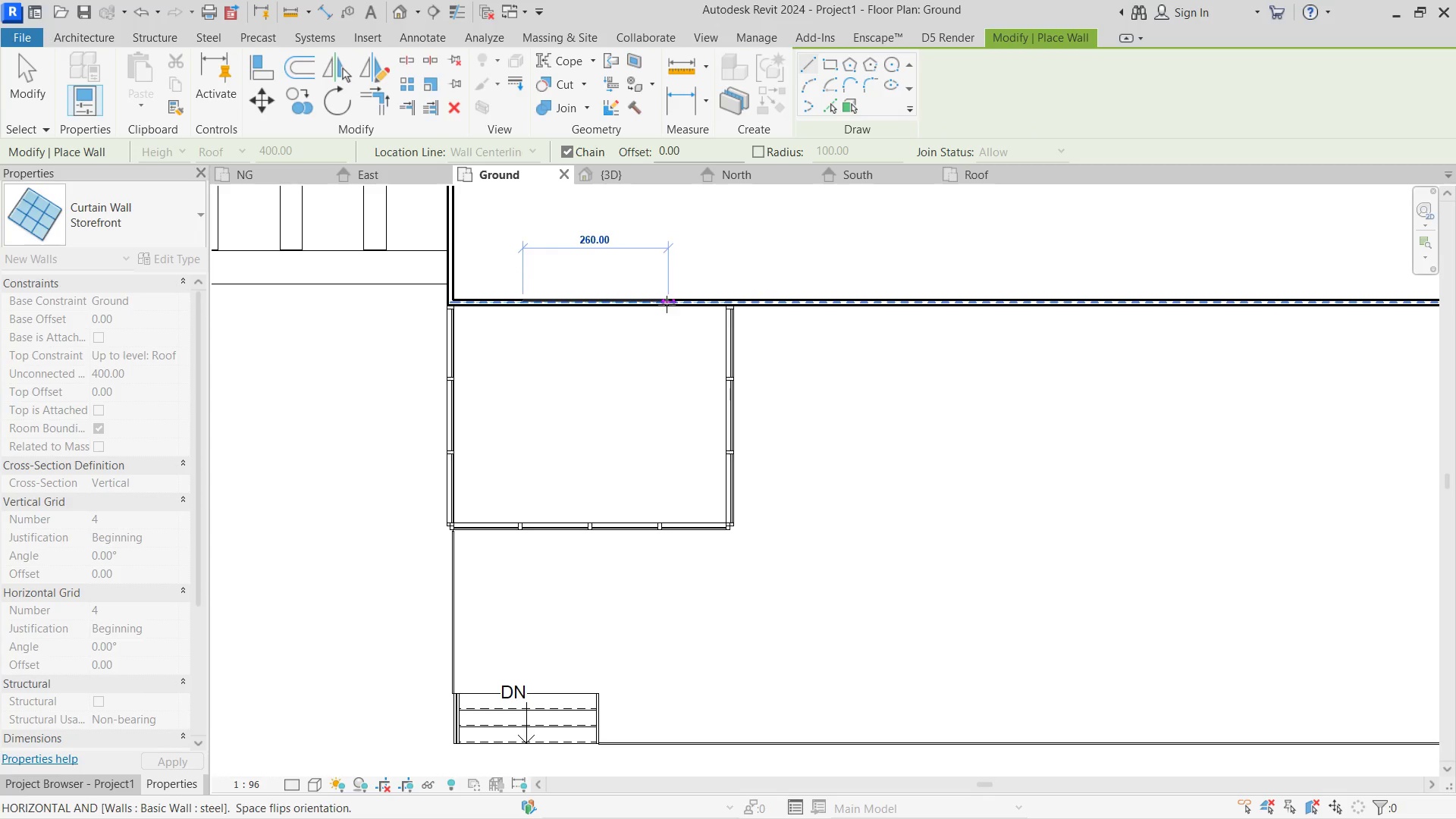 
left_click([664, 304])
 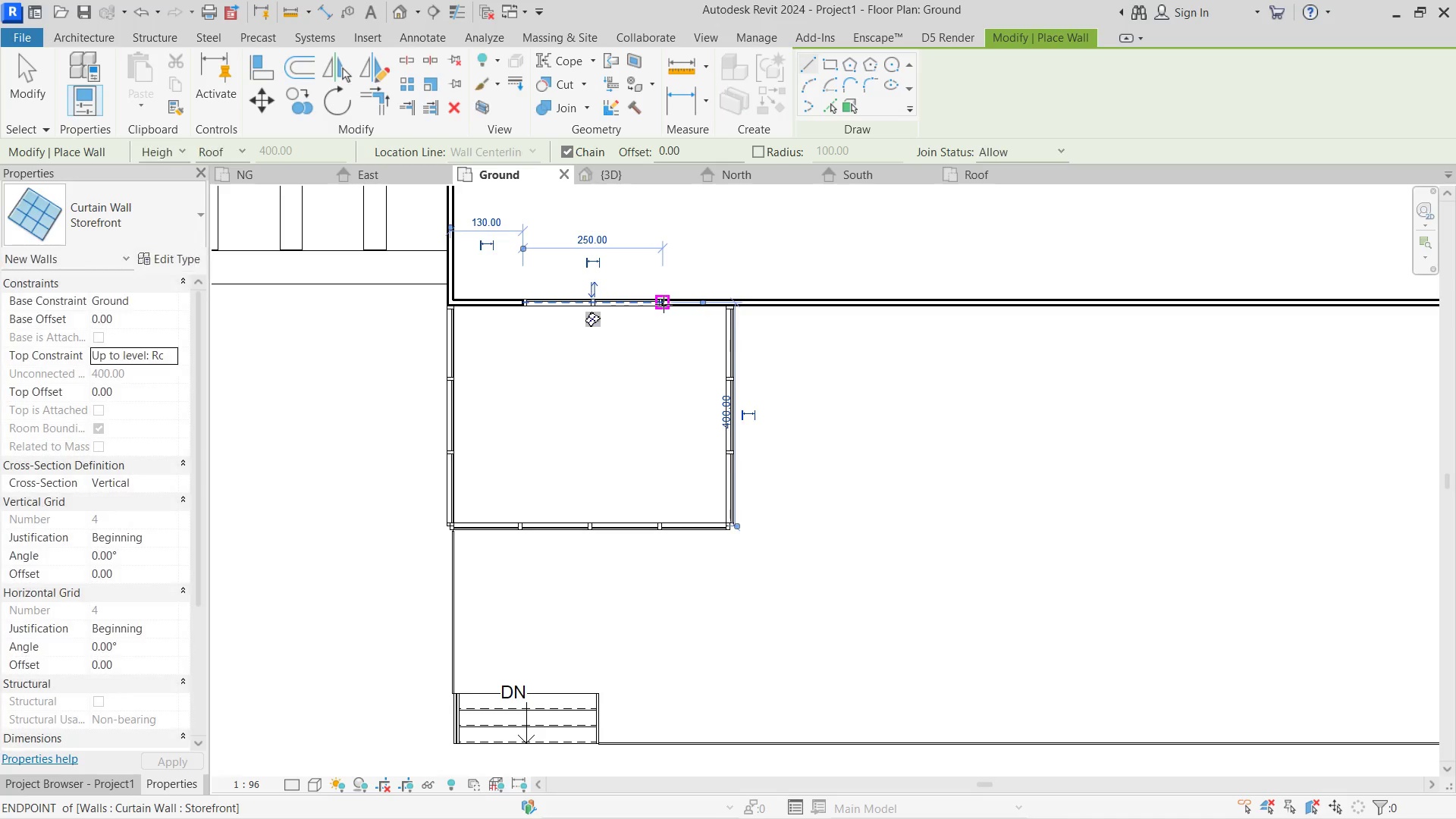 
key(Escape)
 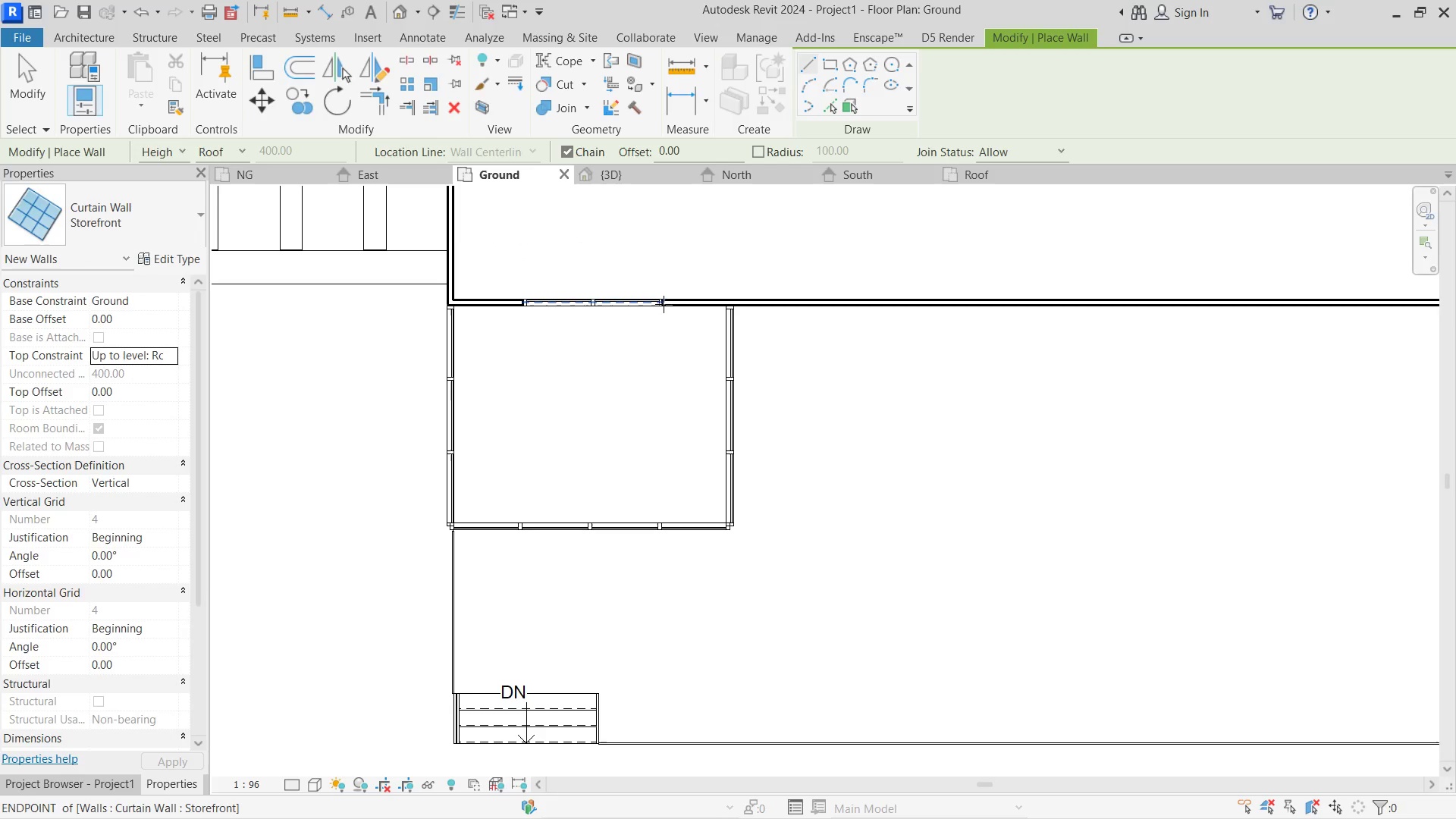 
key(Escape)
 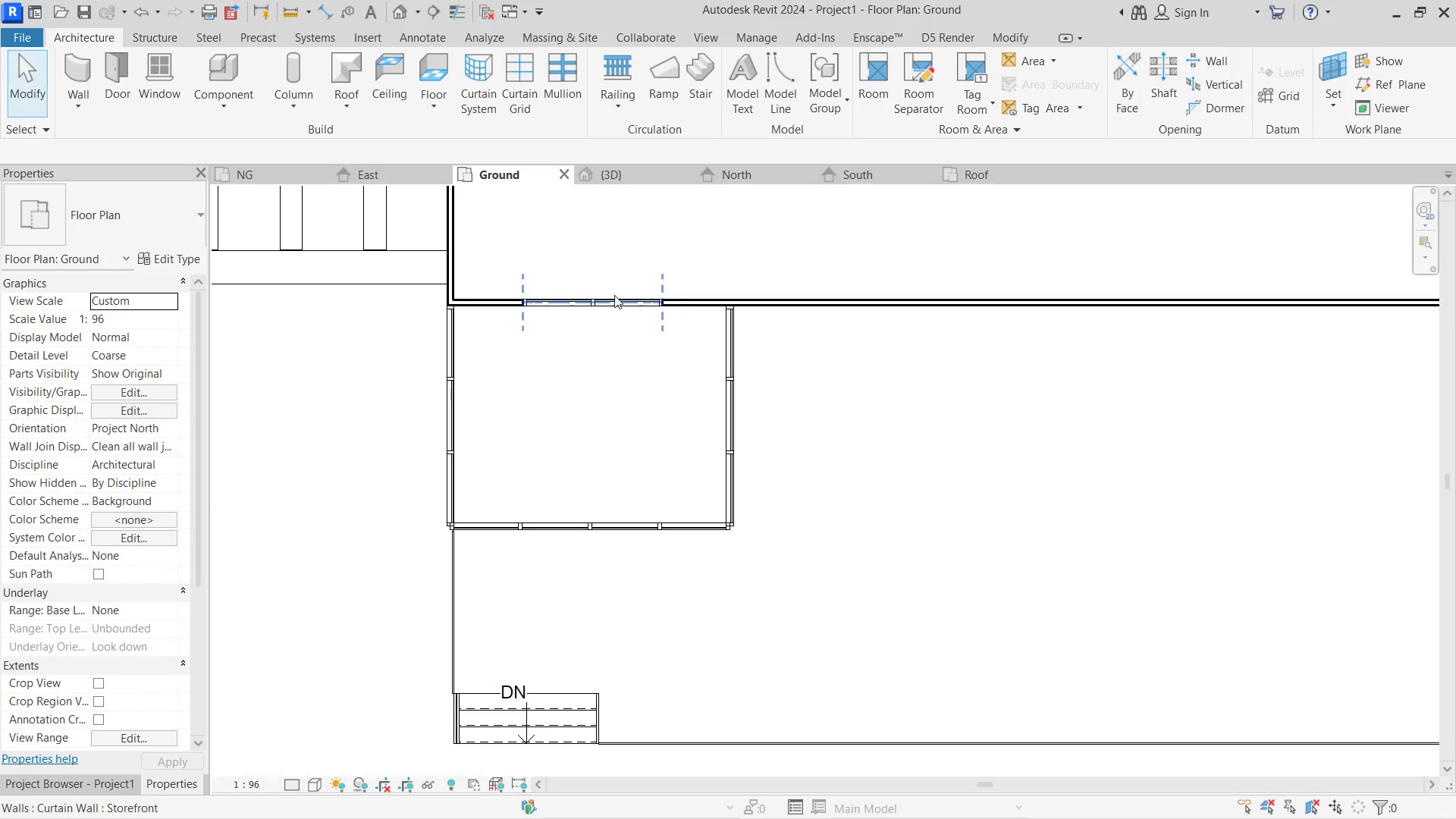 
key(Escape)
 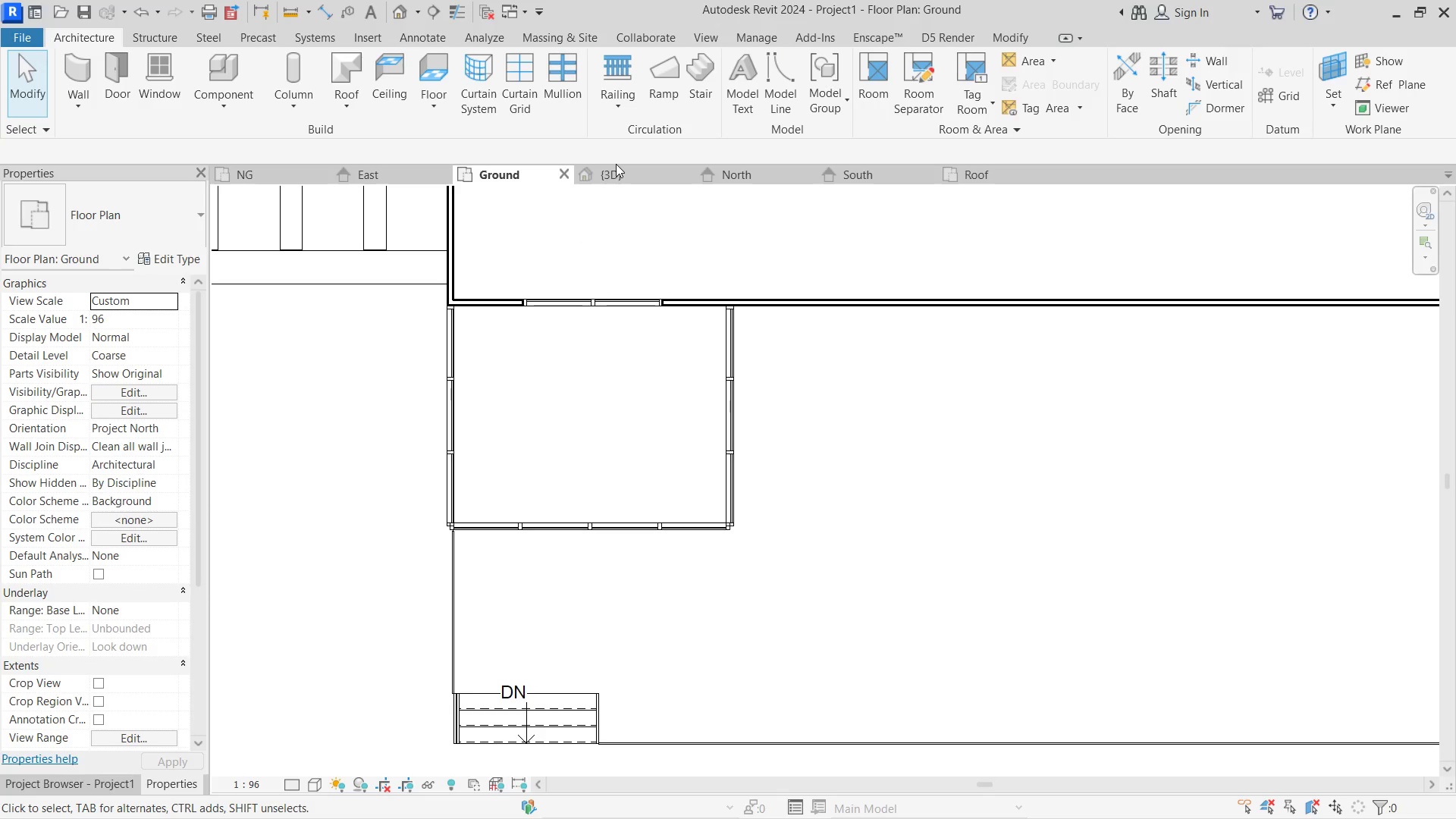 
double_click([616, 168])
 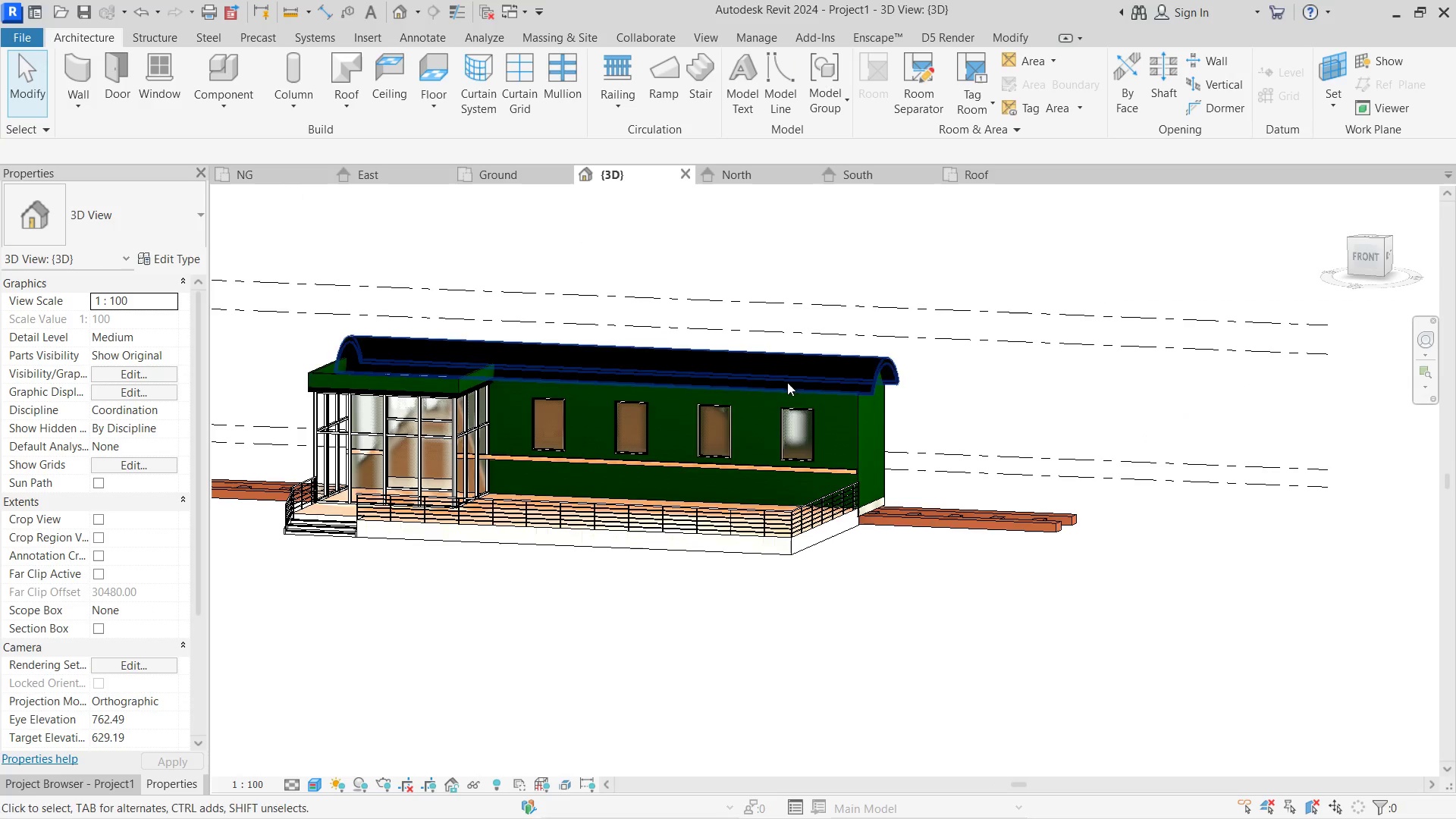 
hold_key(key=ShiftLeft, duration=1.27)
 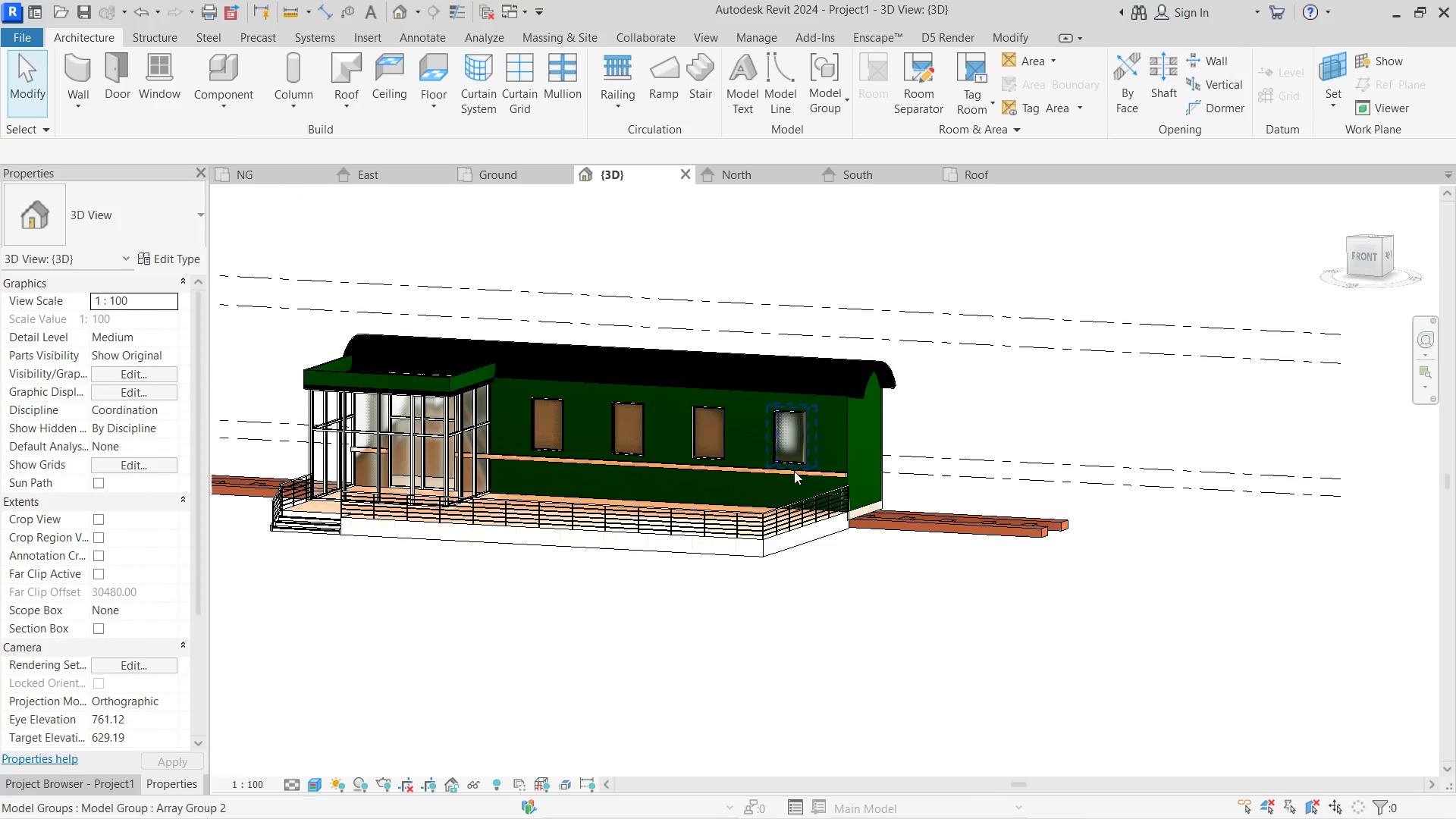 
left_click([799, 471])
 